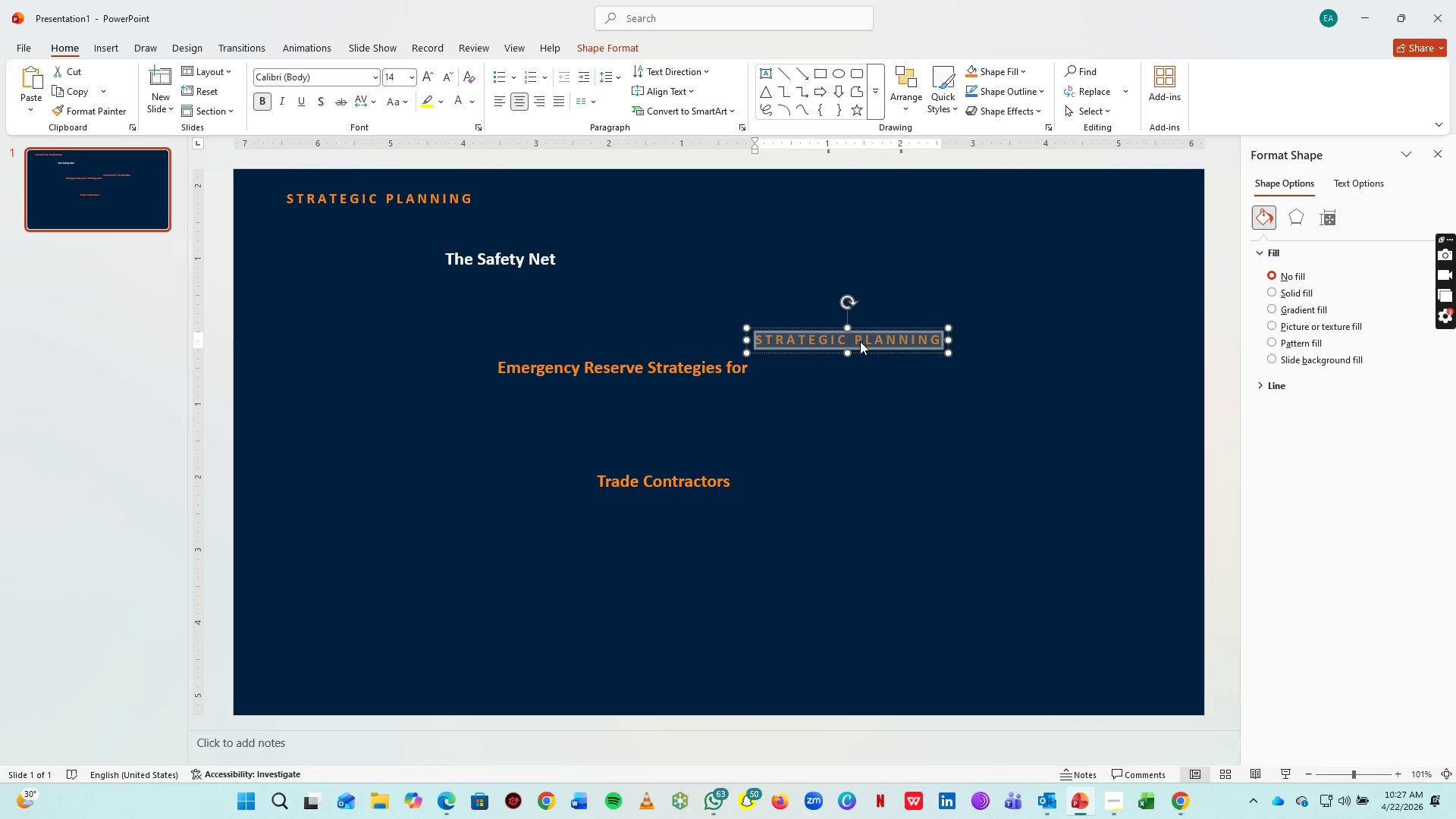 
key(Control+B)
 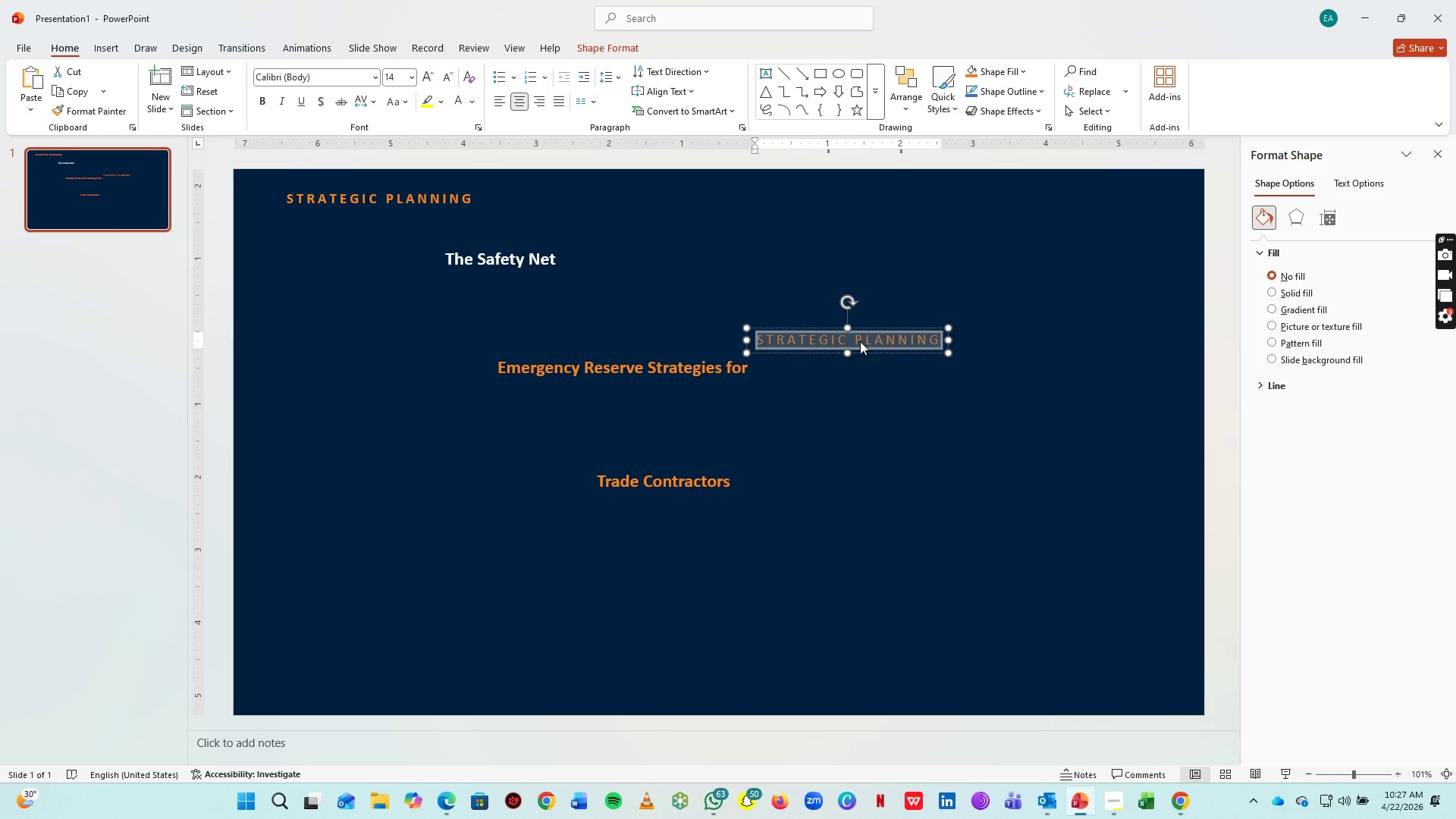 
type(Risk Management ??)
key(Backspace)
key(Backspace)
type(// April 22, 2026)
 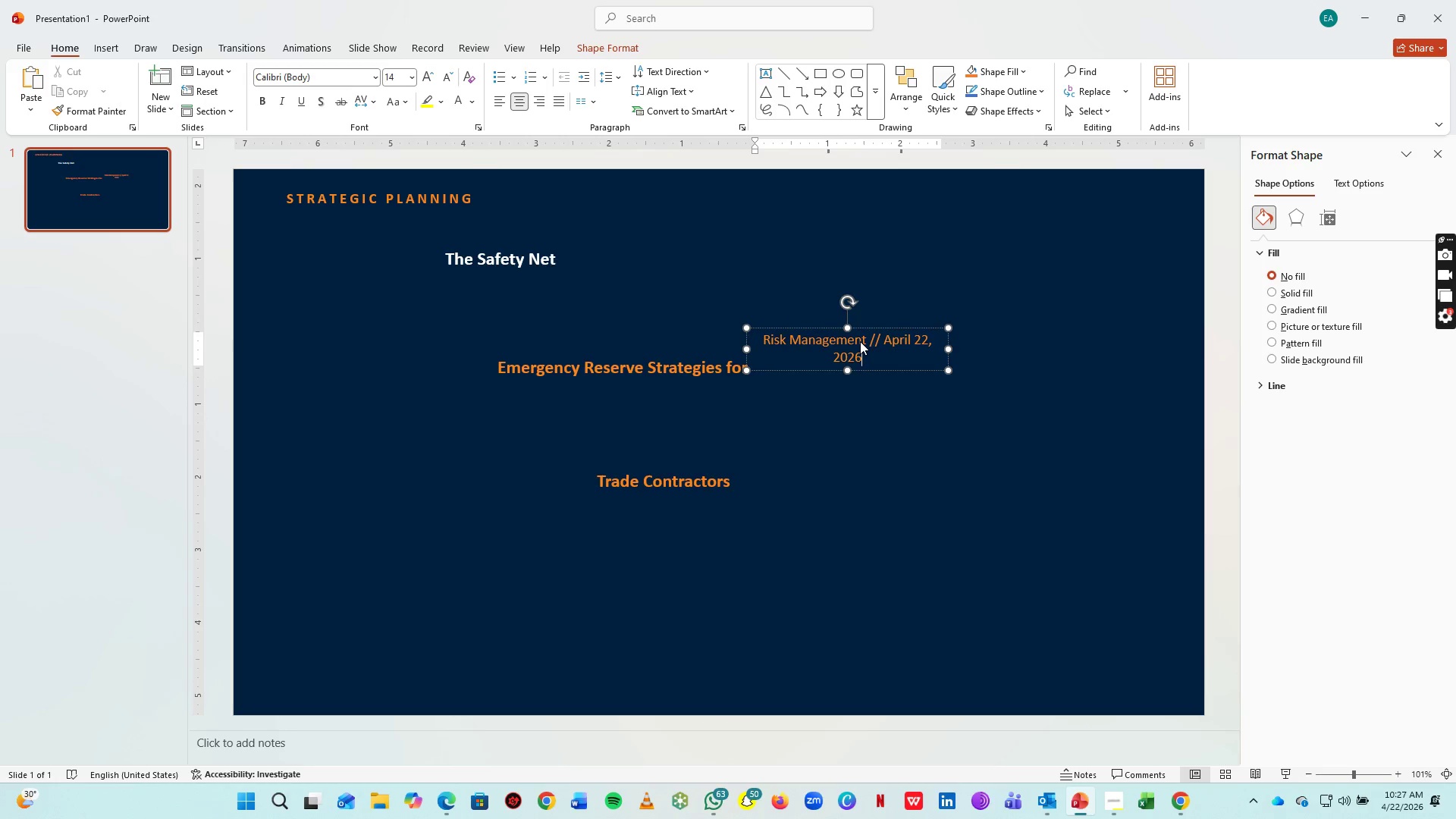 
left_click_drag(start_coordinate=[955, 350], to_coordinate=[1002, 343])
 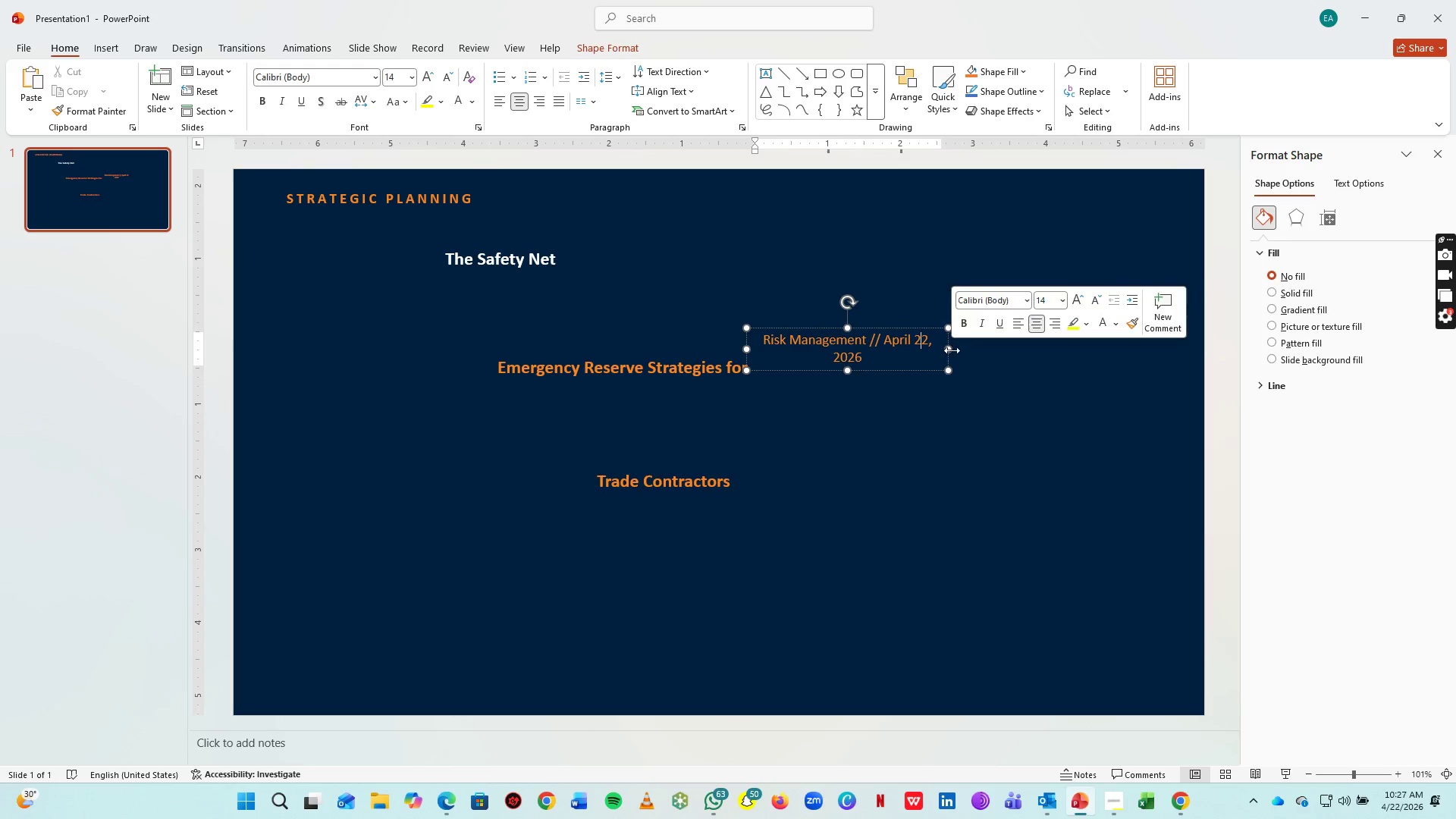 
left_click_drag(start_coordinate=[949, 351], to_coordinate=[1058, 350])
 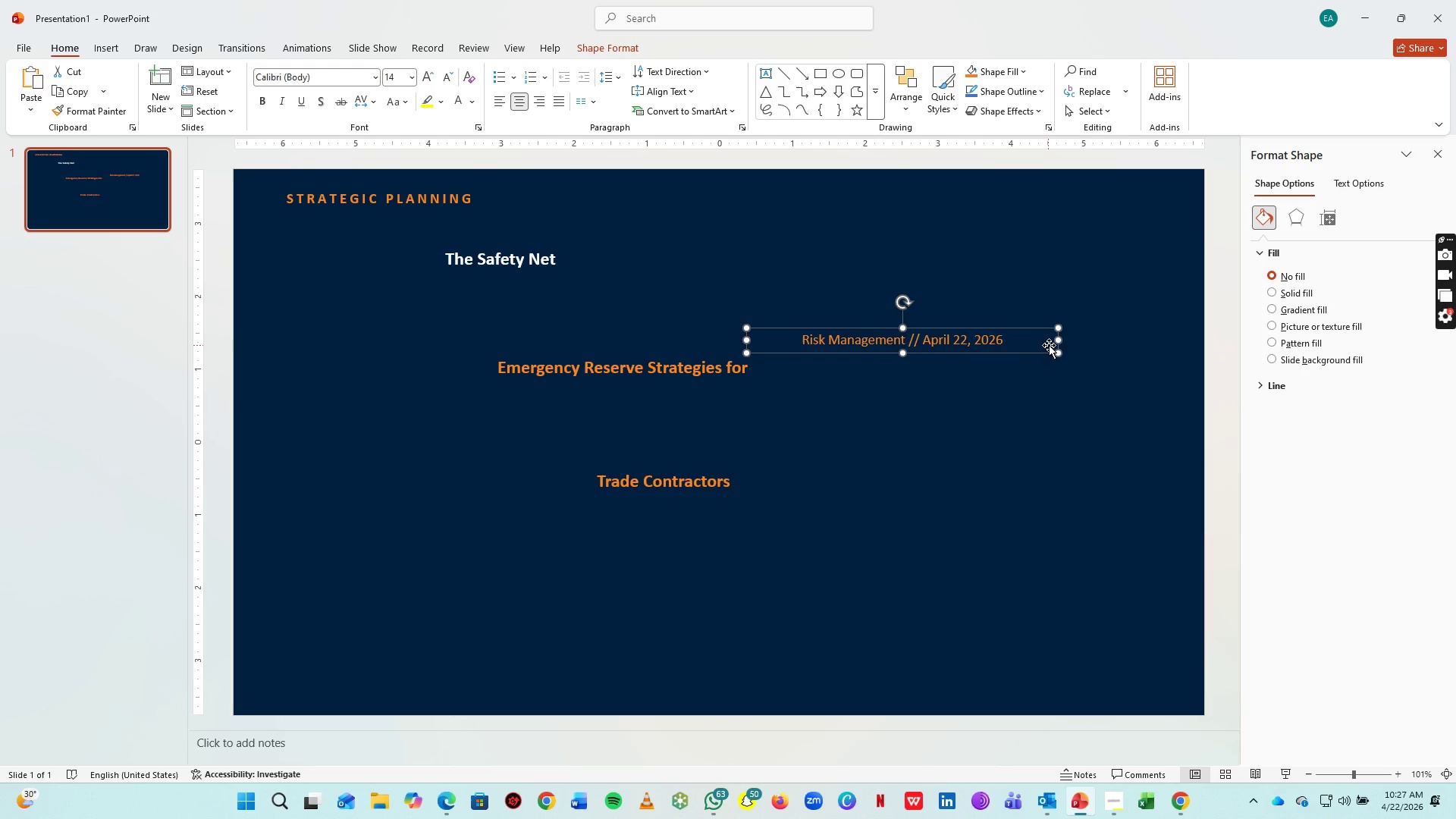 
left_click_drag(start_coordinate=[1061, 341], to_coordinate=[971, 344])
 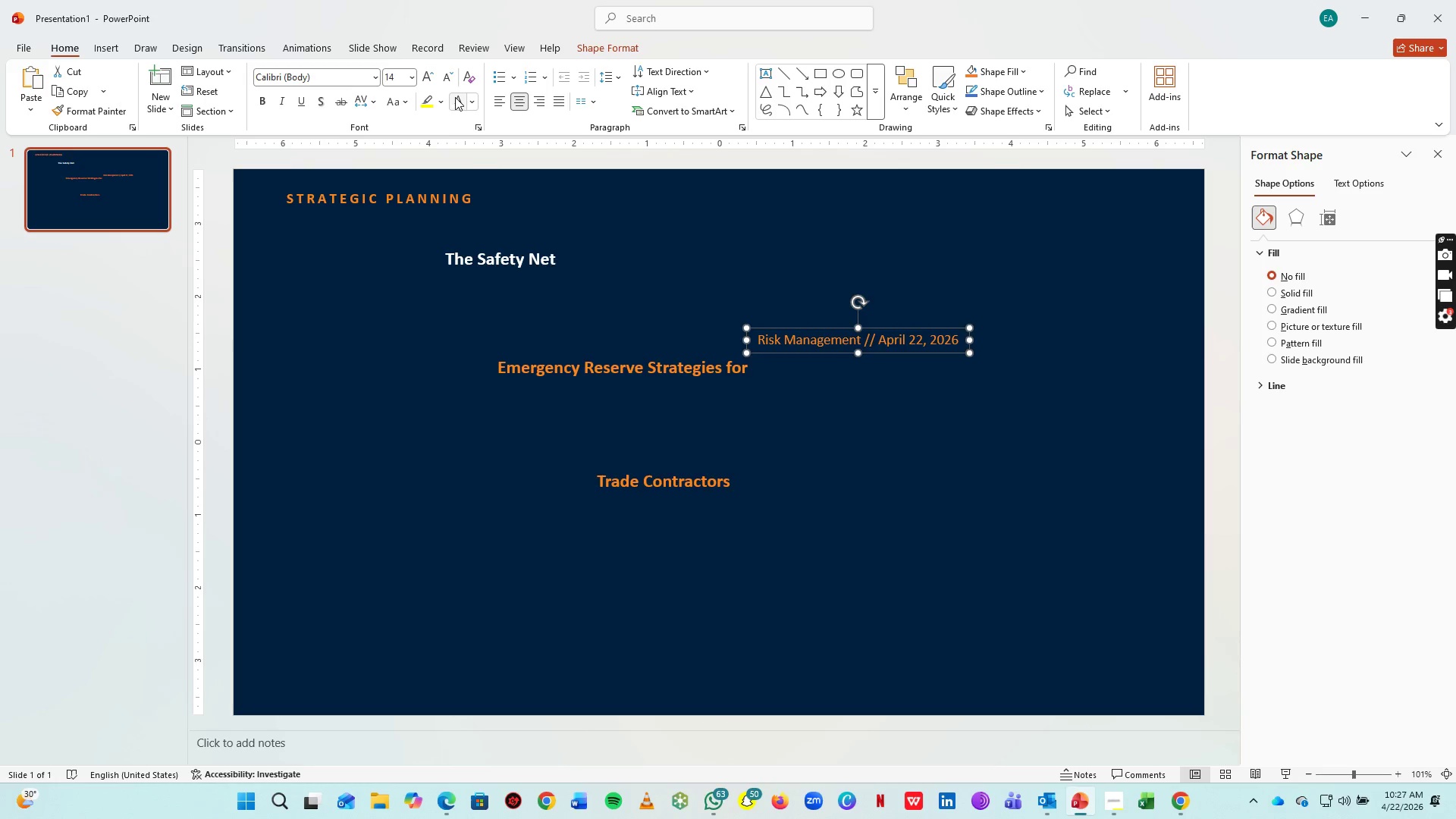 
left_click([456, 102])
 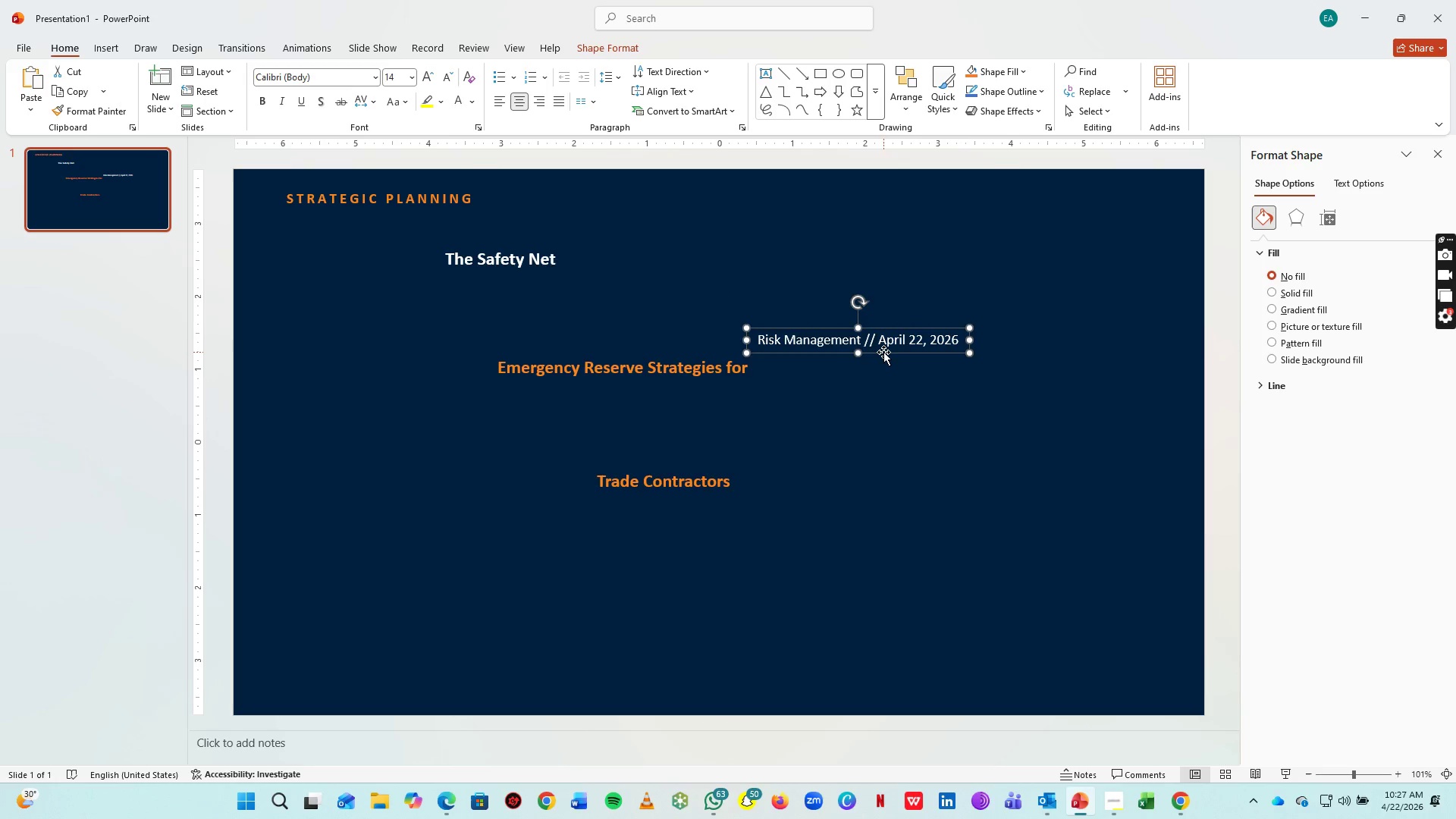 
left_click_drag(start_coordinate=[883, 351], to_coordinate=[415, 232])
 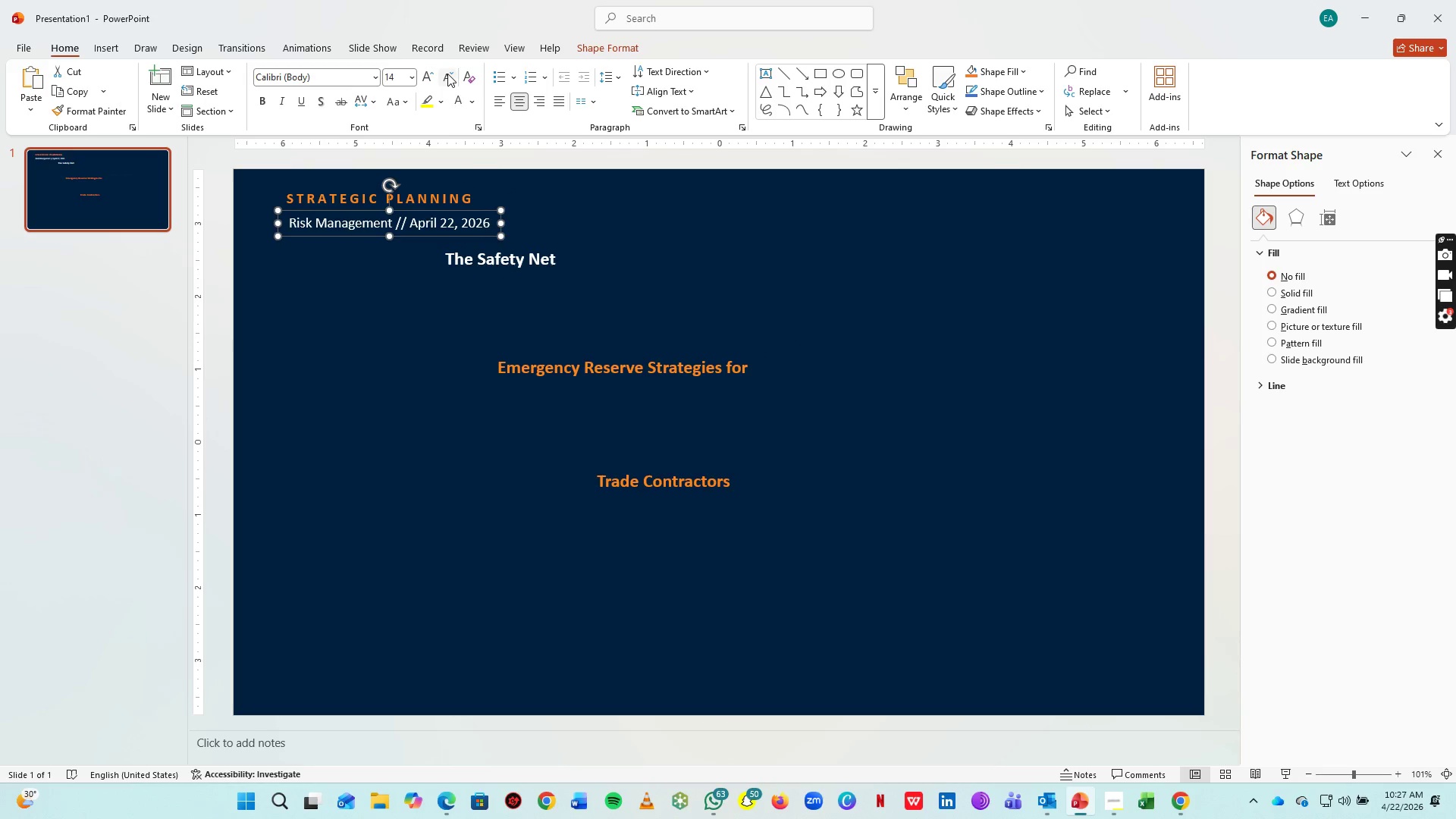 
left_click([447, 74])
 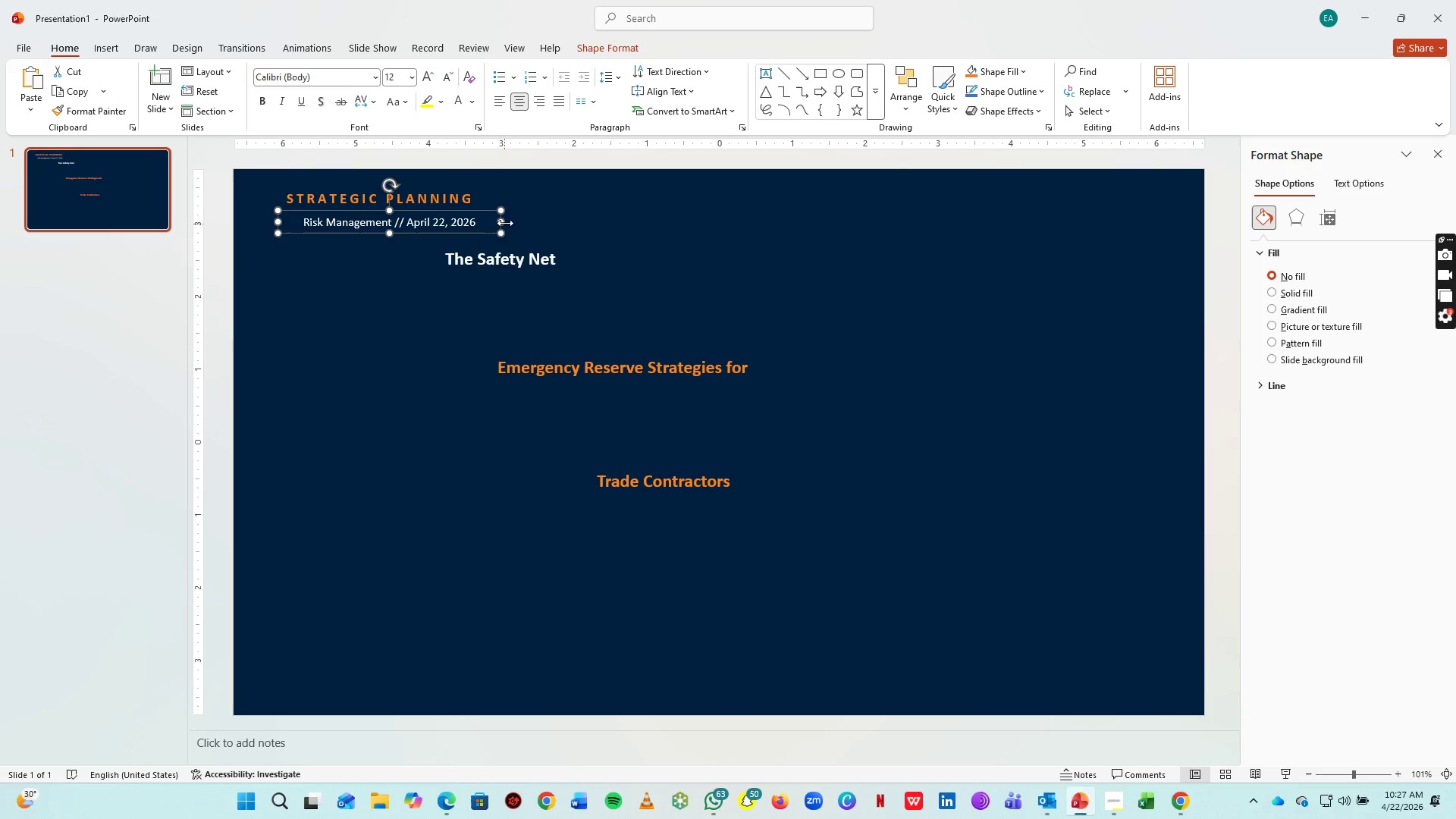 
left_click_drag(start_coordinate=[506, 222], to_coordinate=[475, 223])
 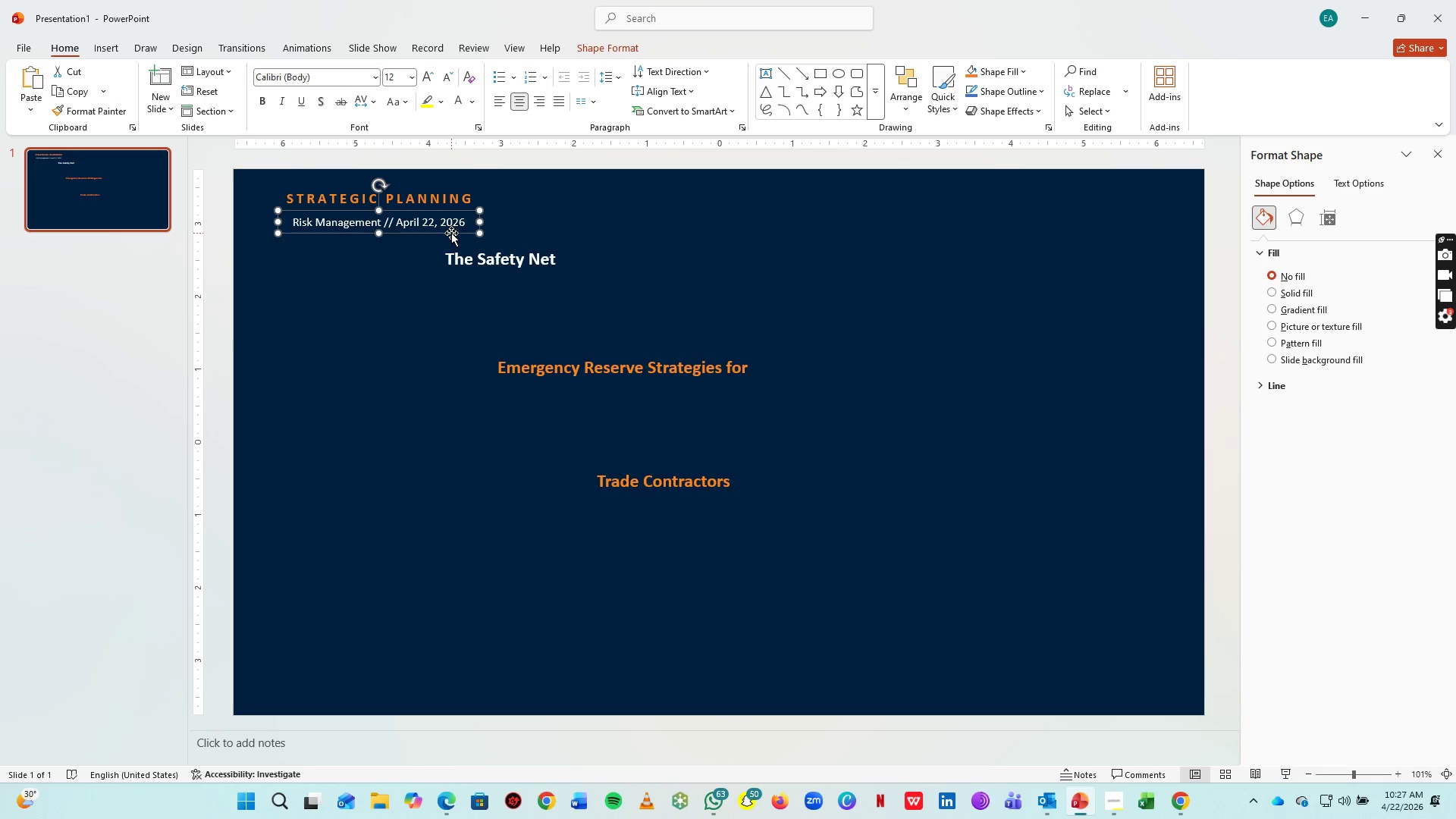 
left_click_drag(start_coordinate=[451, 233], to_coordinate=[445, 228])
 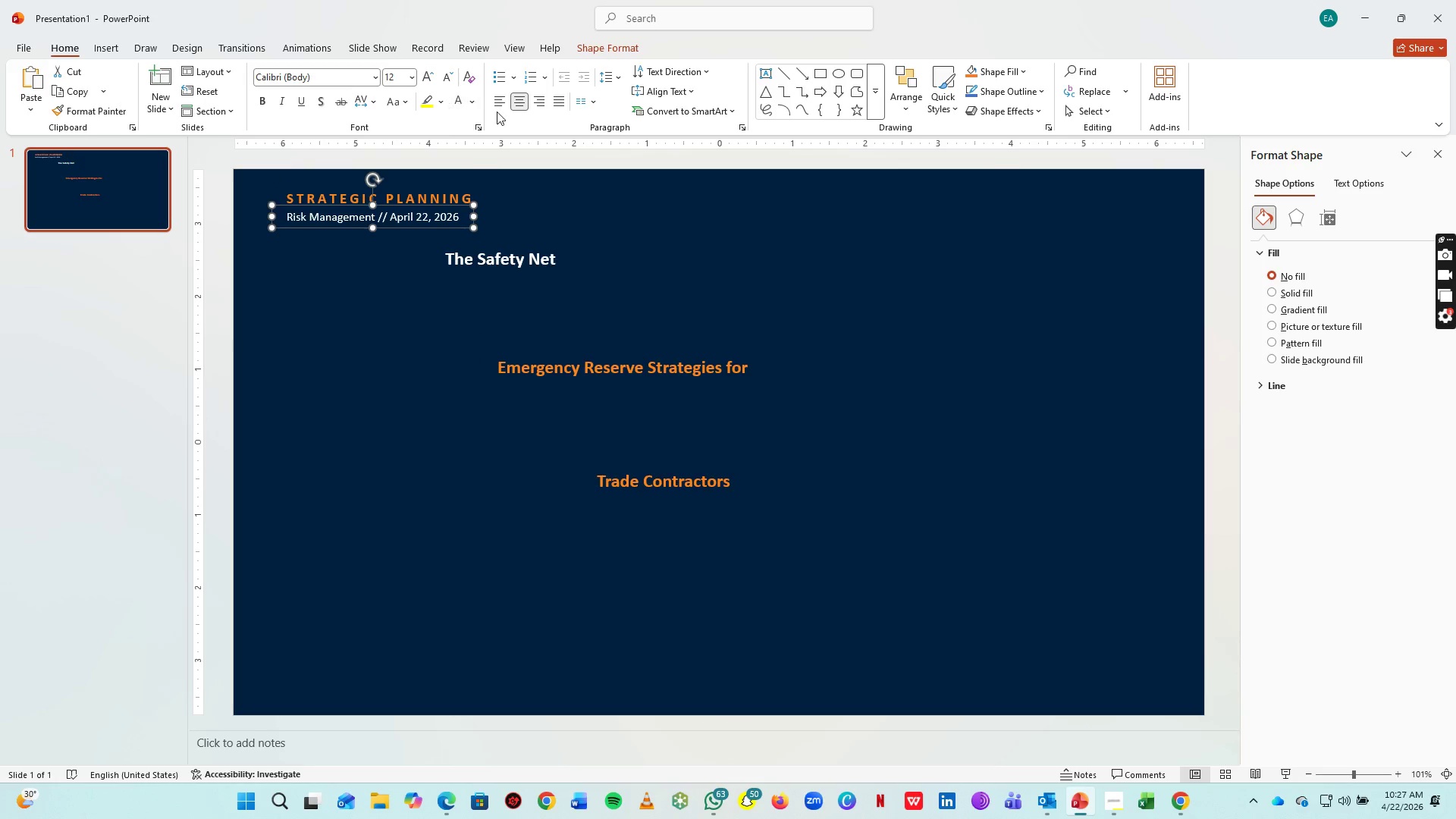 
left_click([497, 105])
 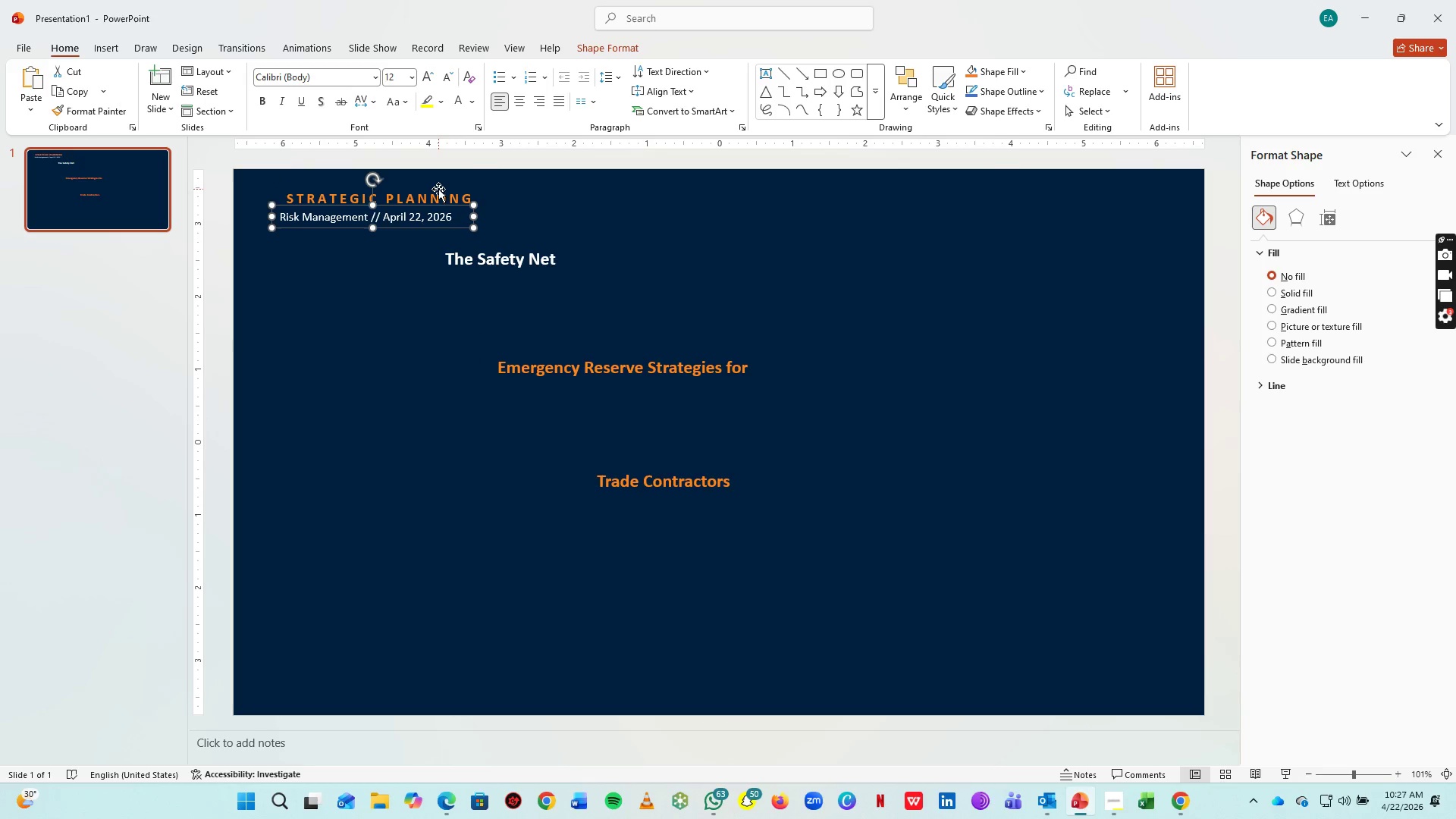 
left_click([438, 193])
 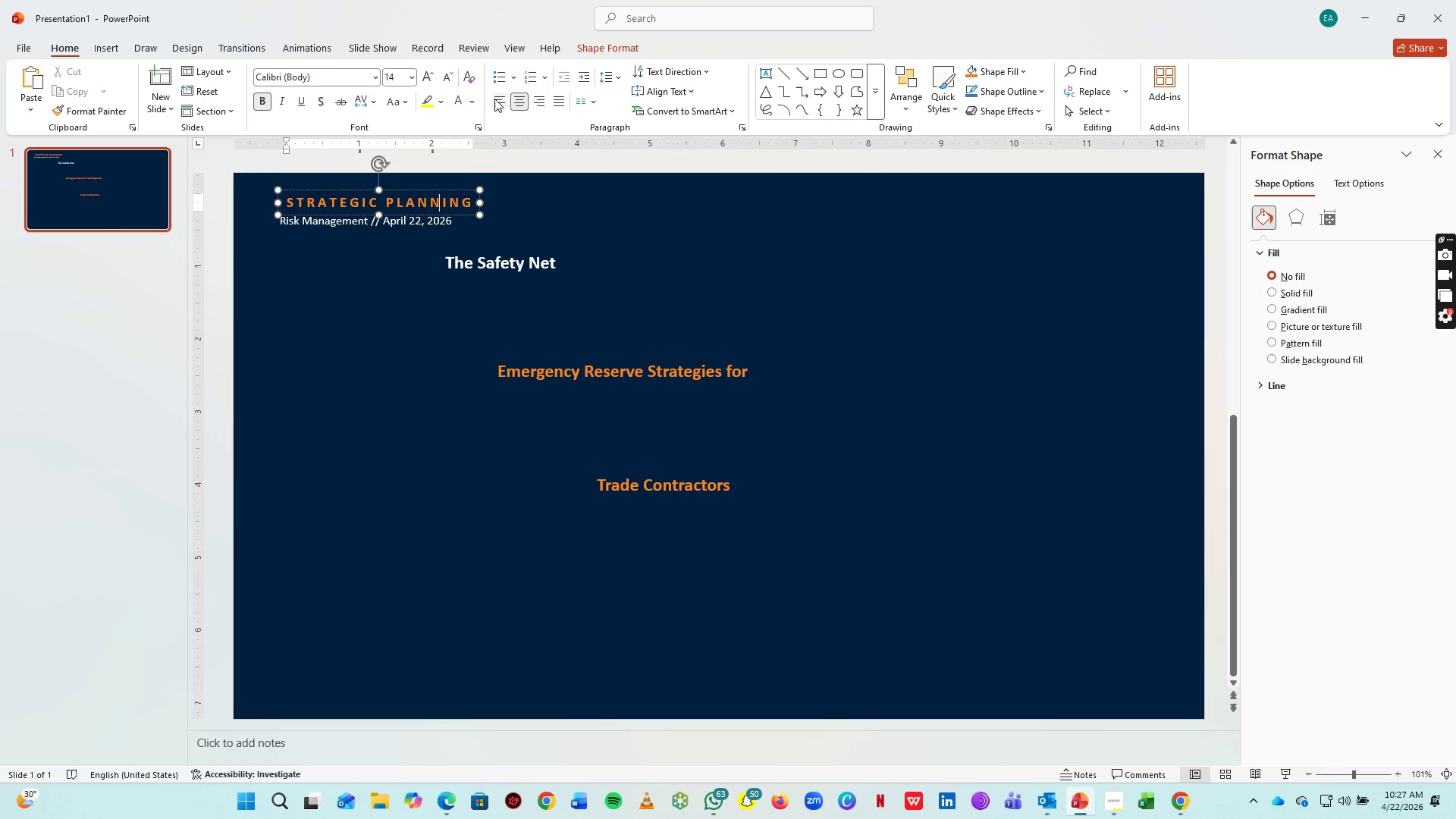 
left_click([495, 99])
 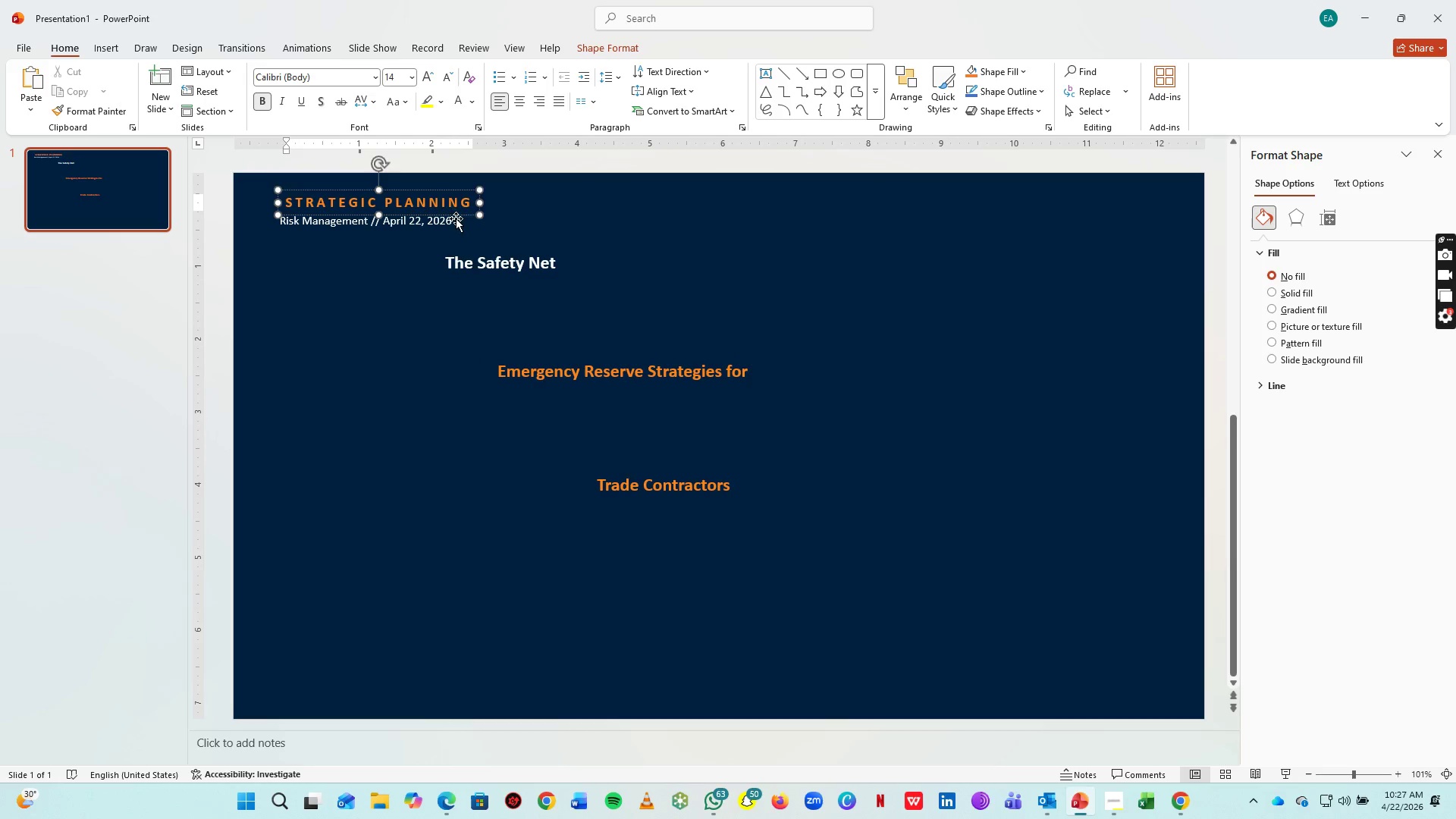 
left_click([447, 225])
 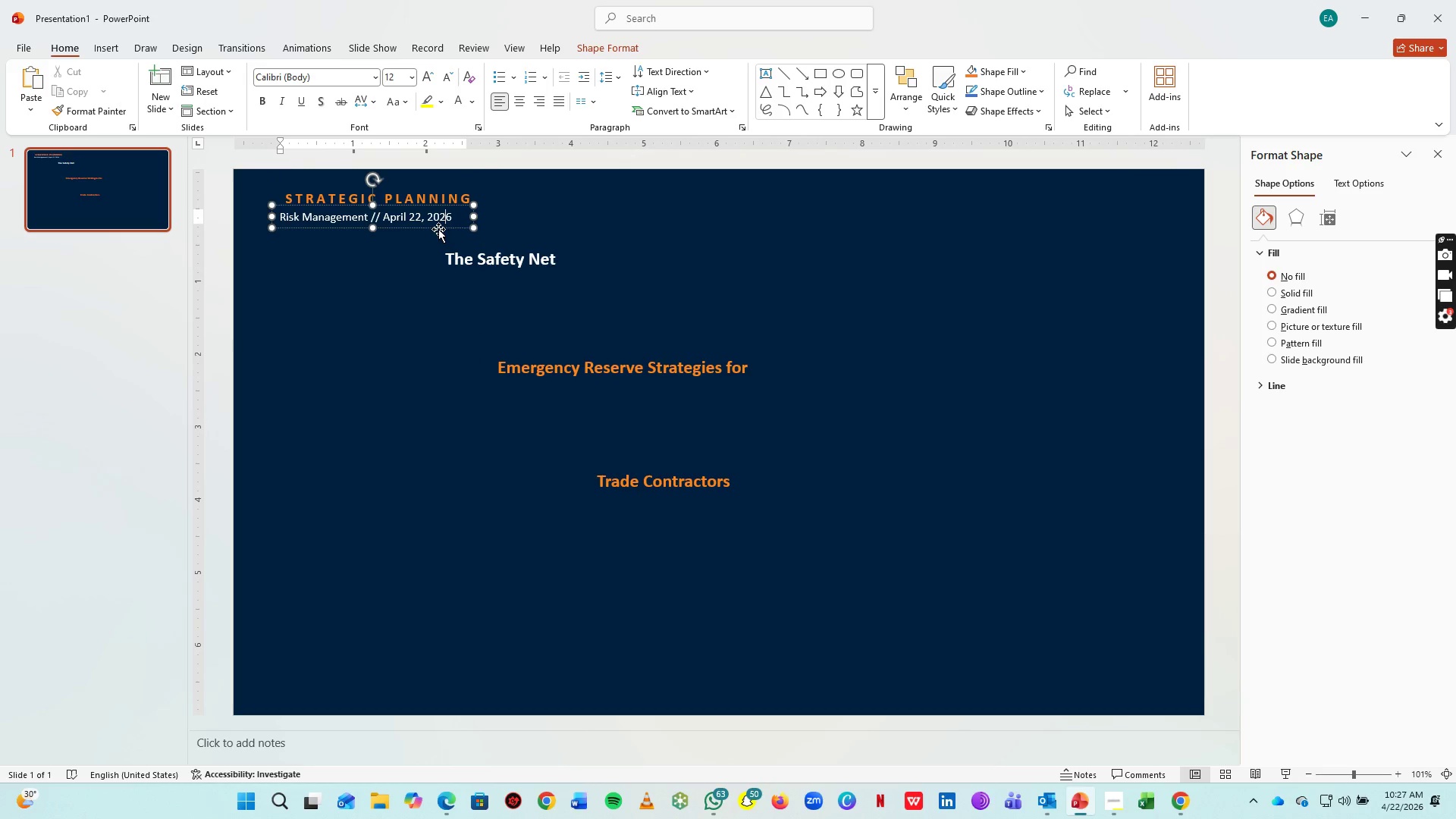 
left_click_drag(start_coordinate=[438, 229], to_coordinate=[446, 228])
 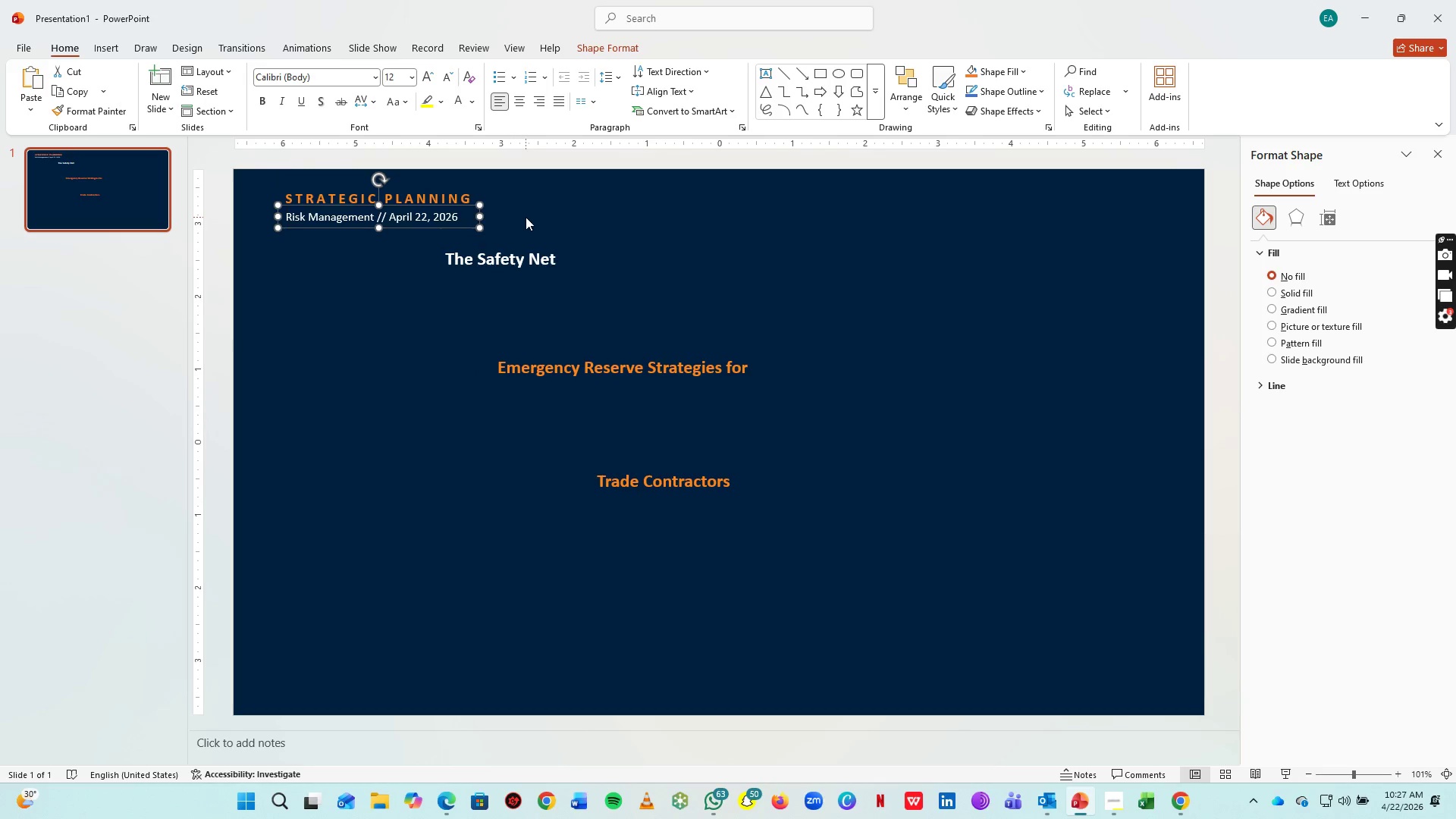 
left_click([526, 217])
 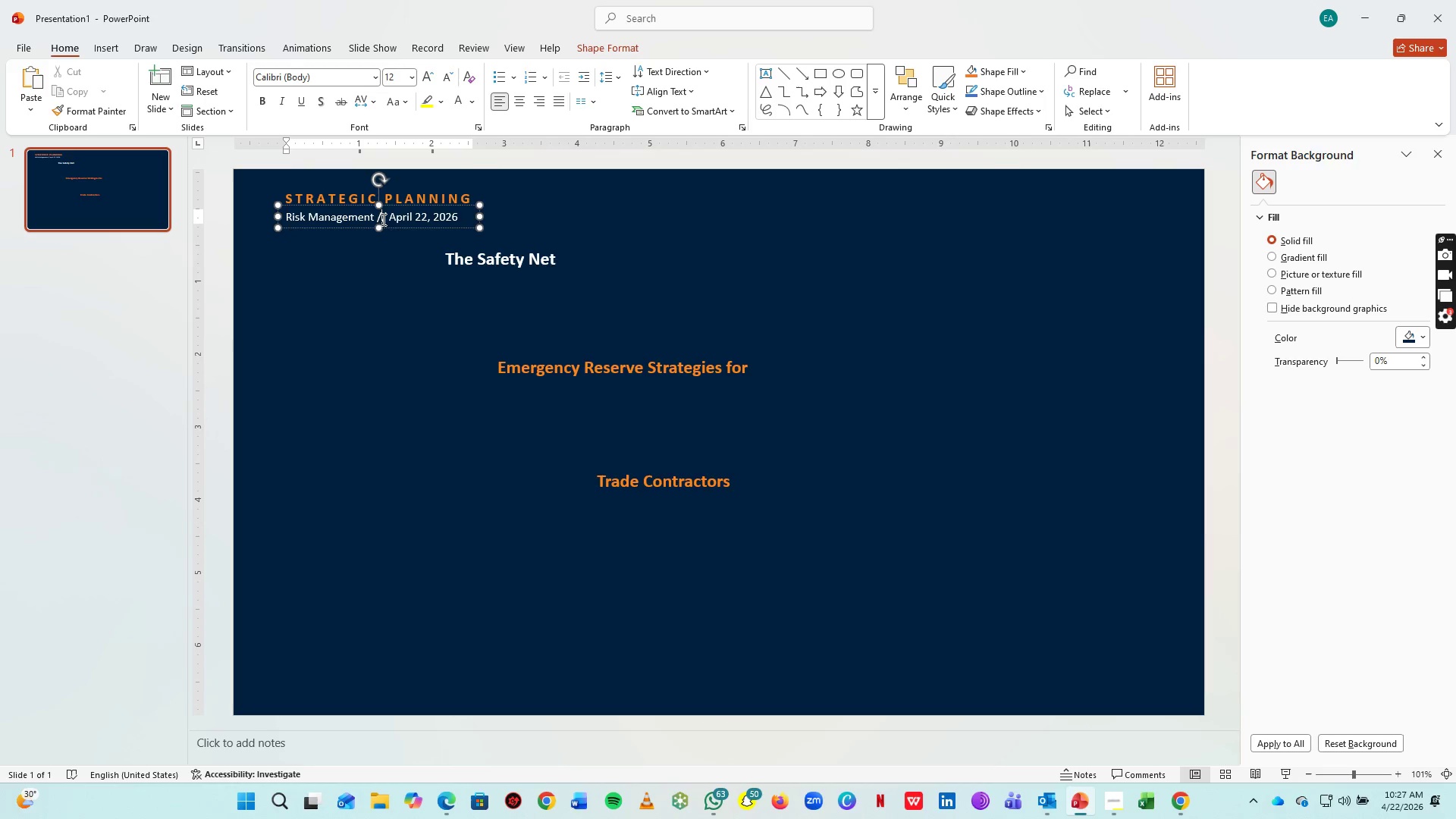 
double_click([397, 228])
 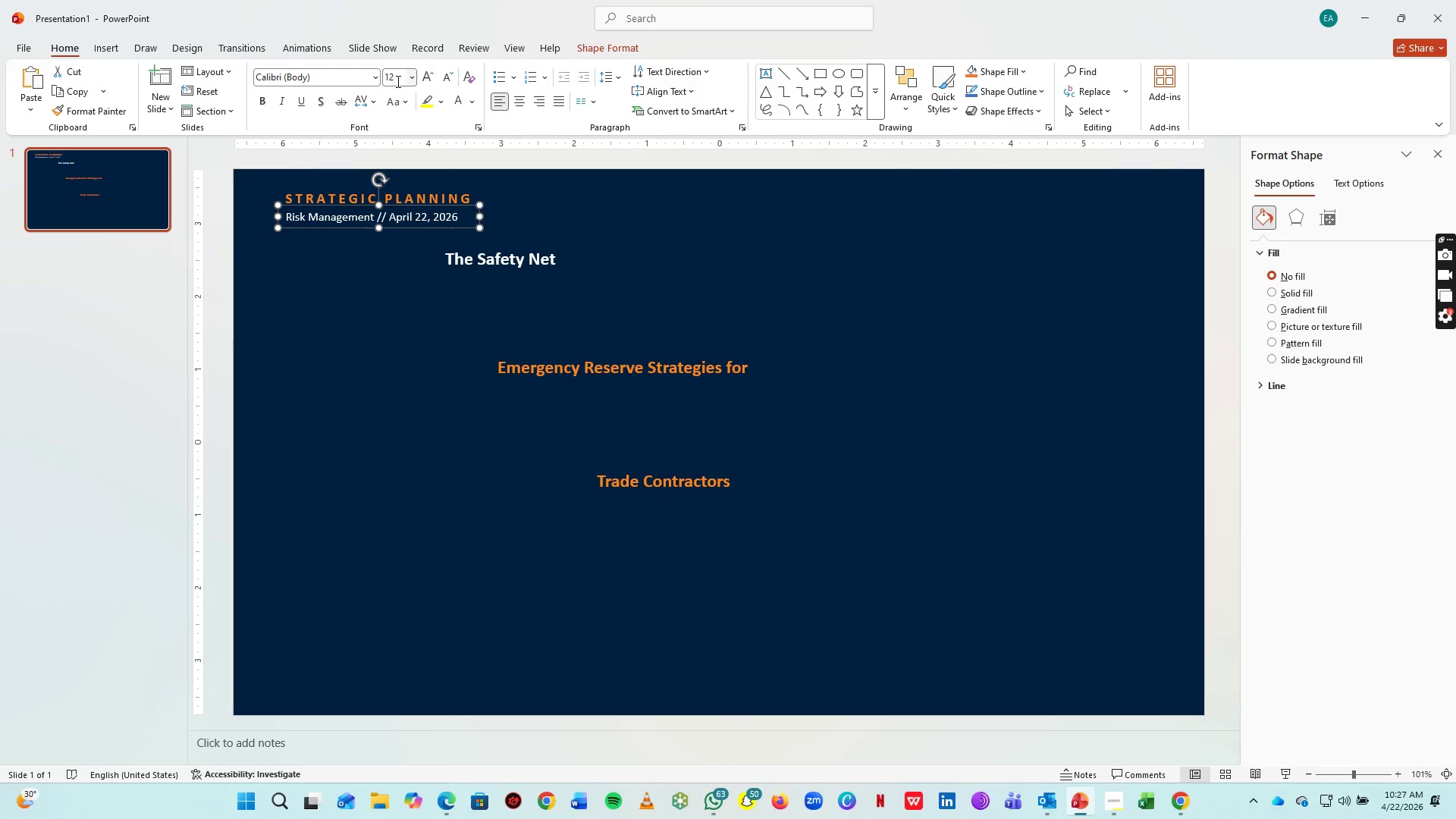 
left_click([397, 81])
 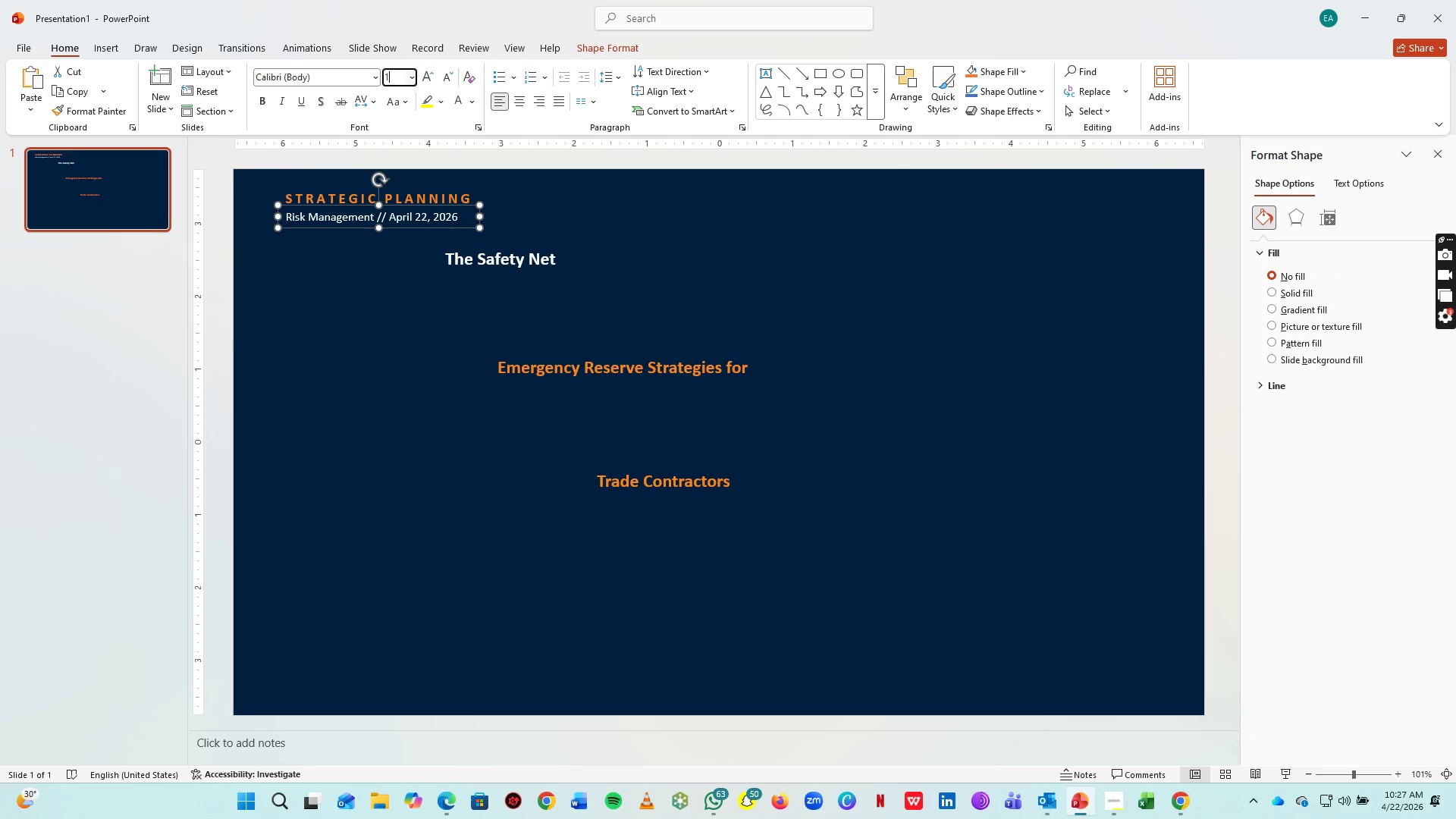 
type(13)
 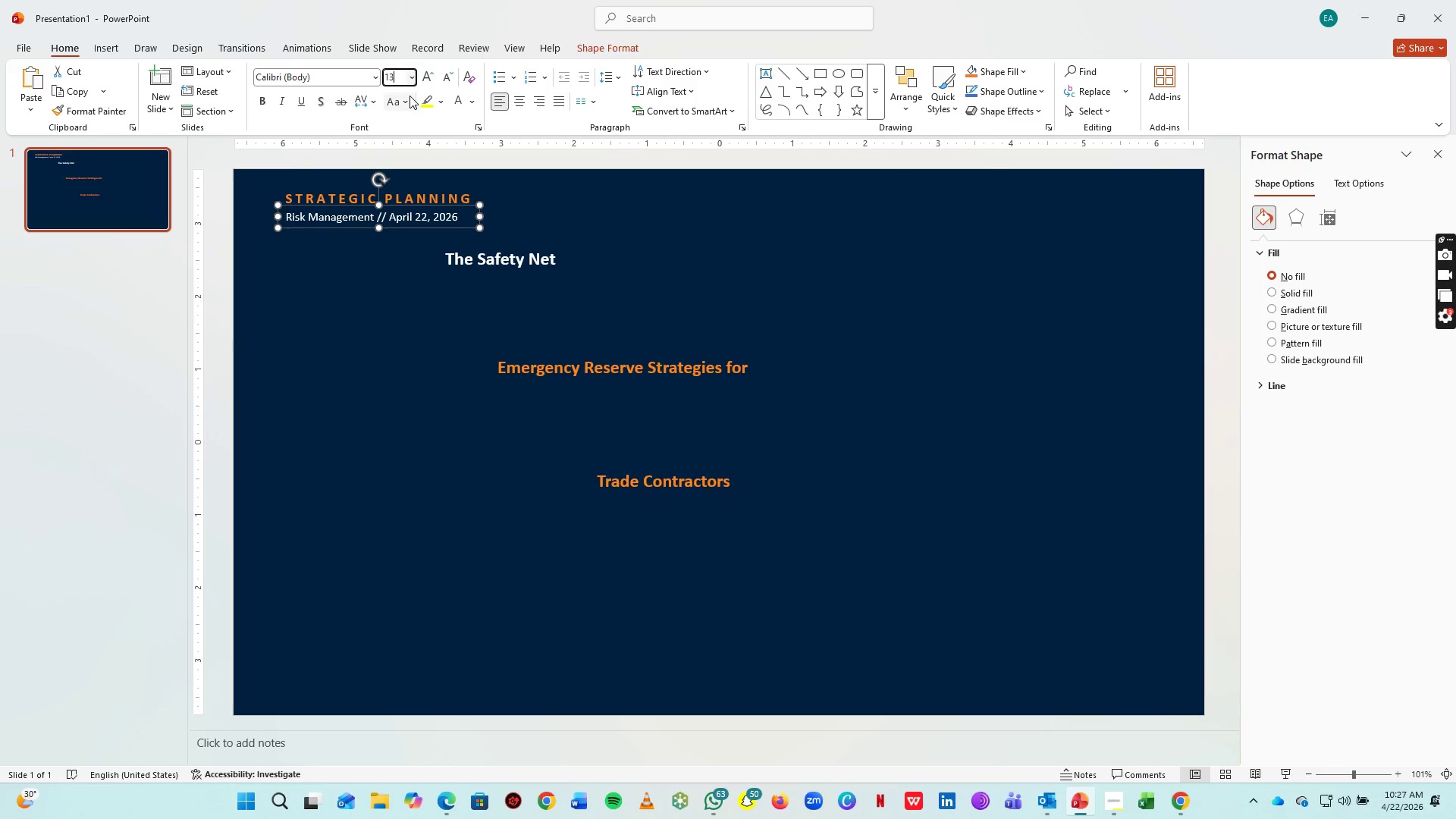 
key(Enter)
 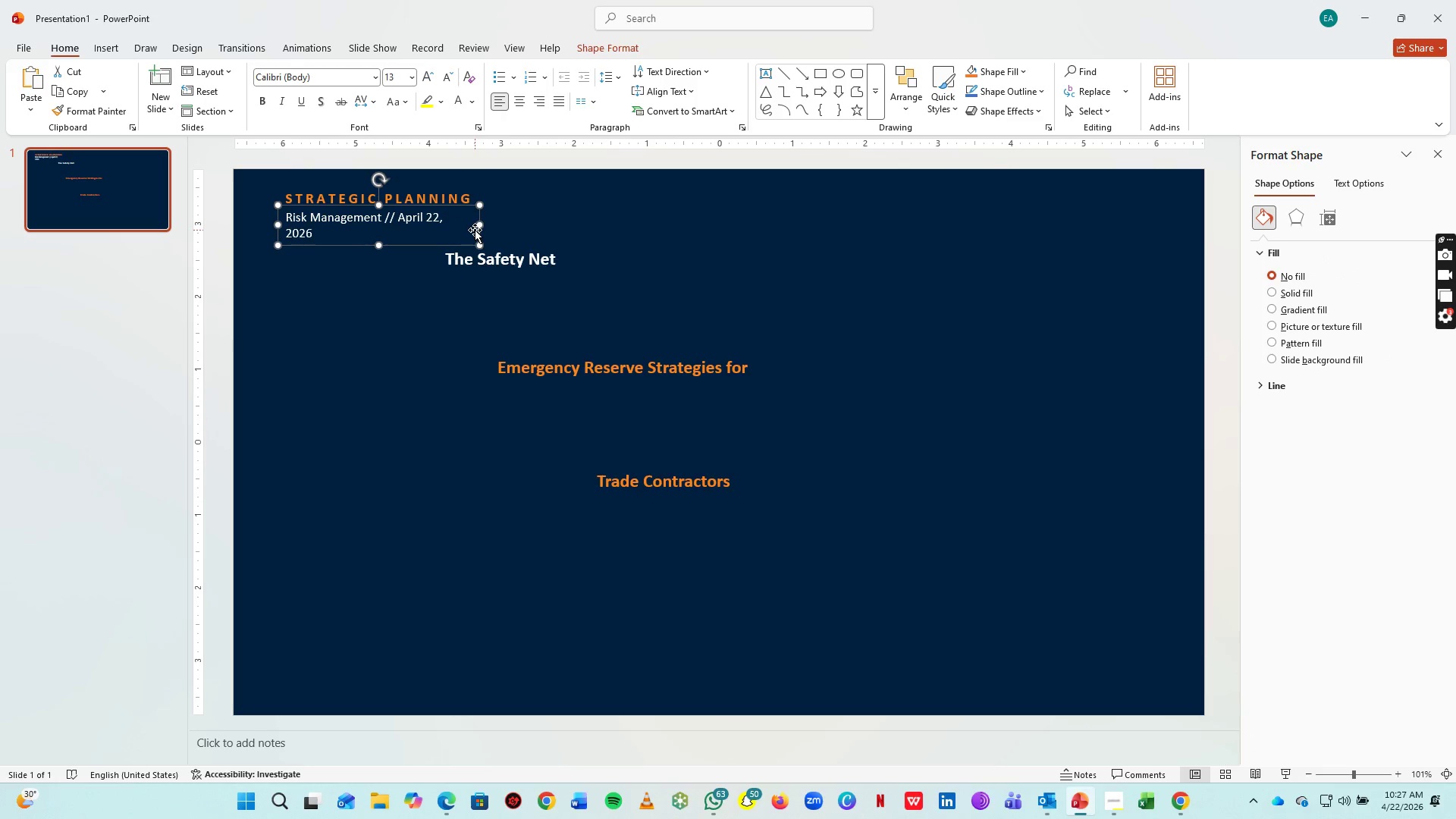 
left_click_drag(start_coordinate=[479, 224], to_coordinate=[488, 224])
 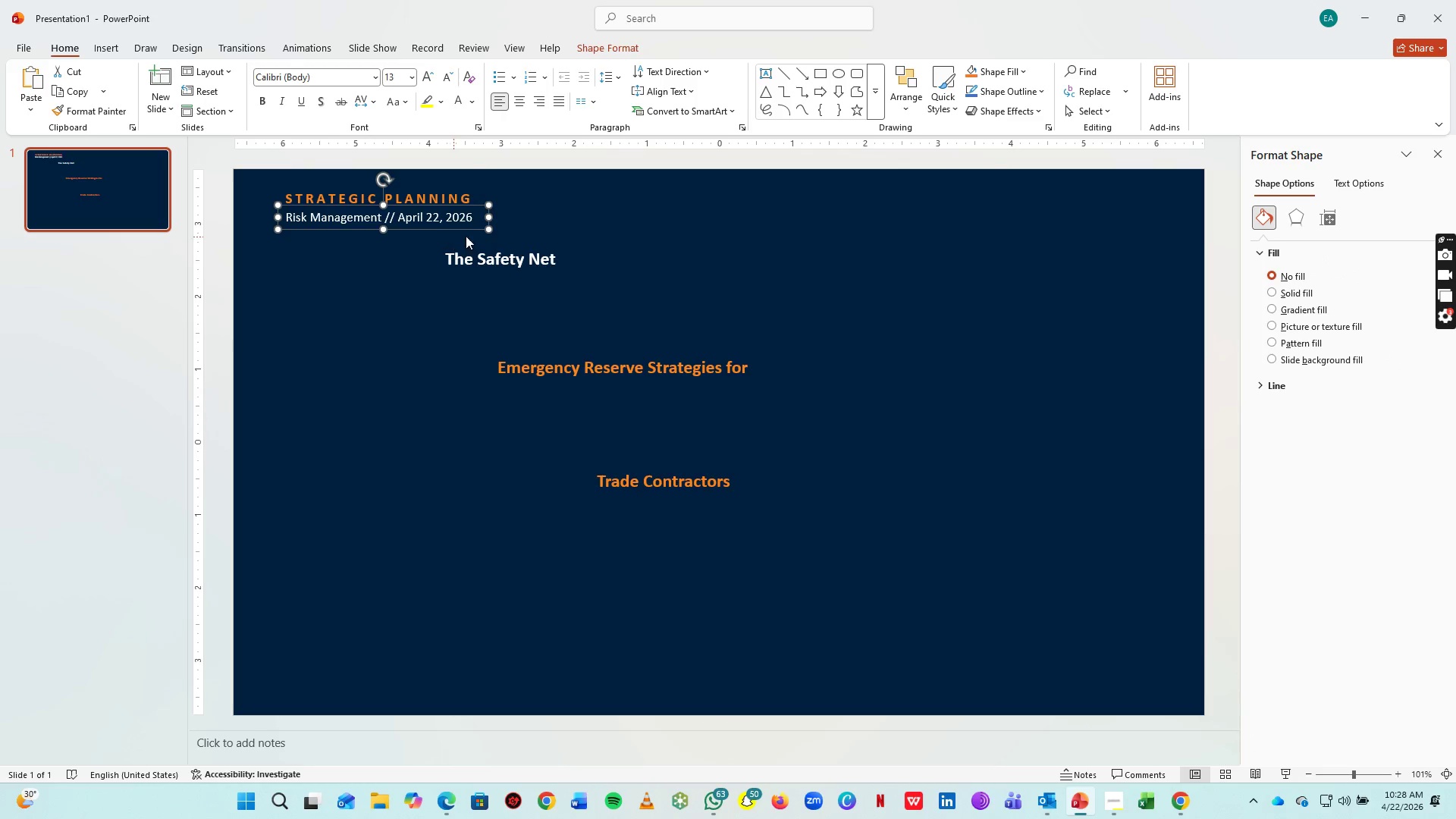 
left_click([566, 236])
 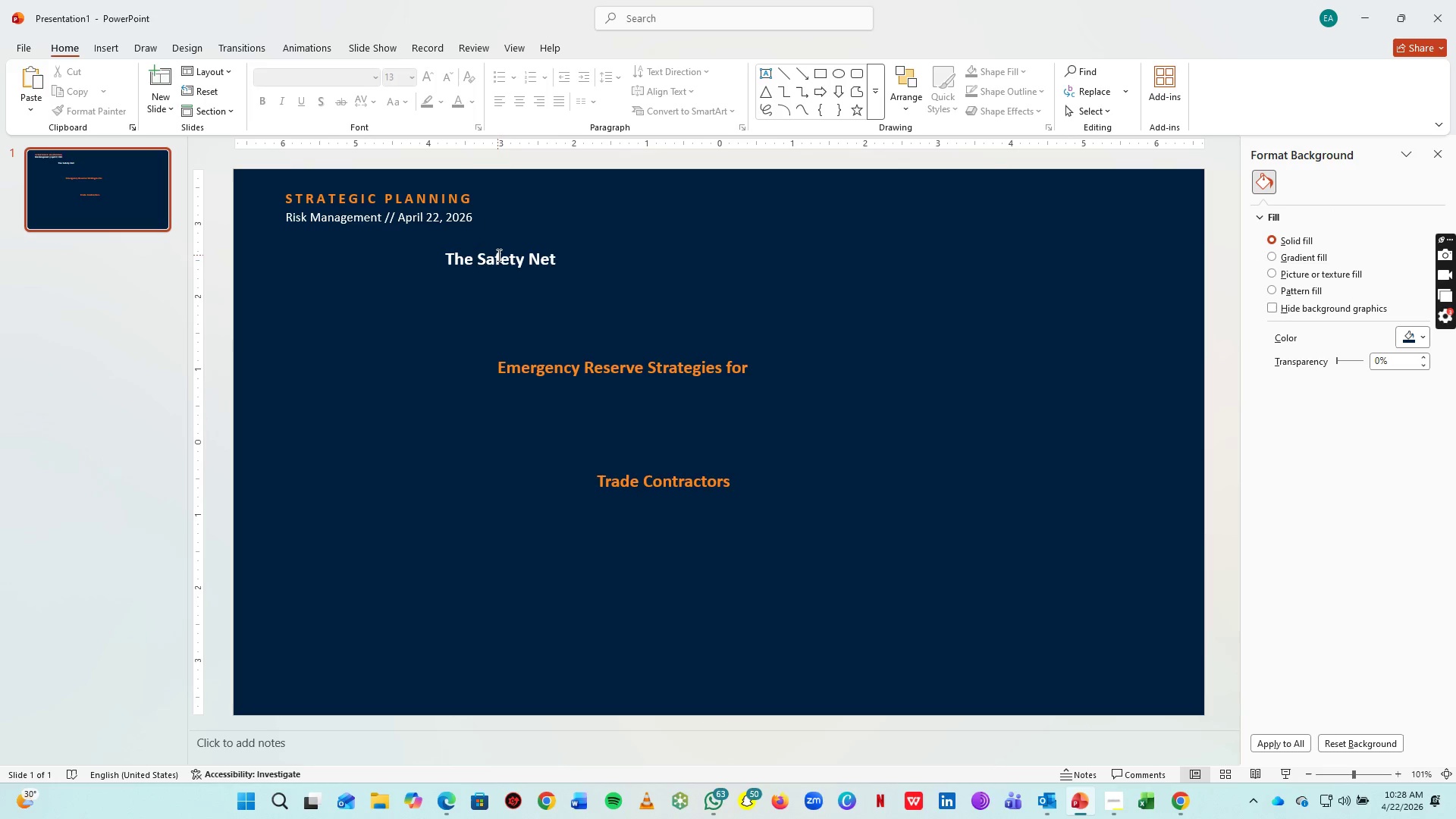 
hold_key(key=ControlLeft, duration=1.16)
scroll: coordinate [361, 234], scroll_direction: up, amount: 2.0
 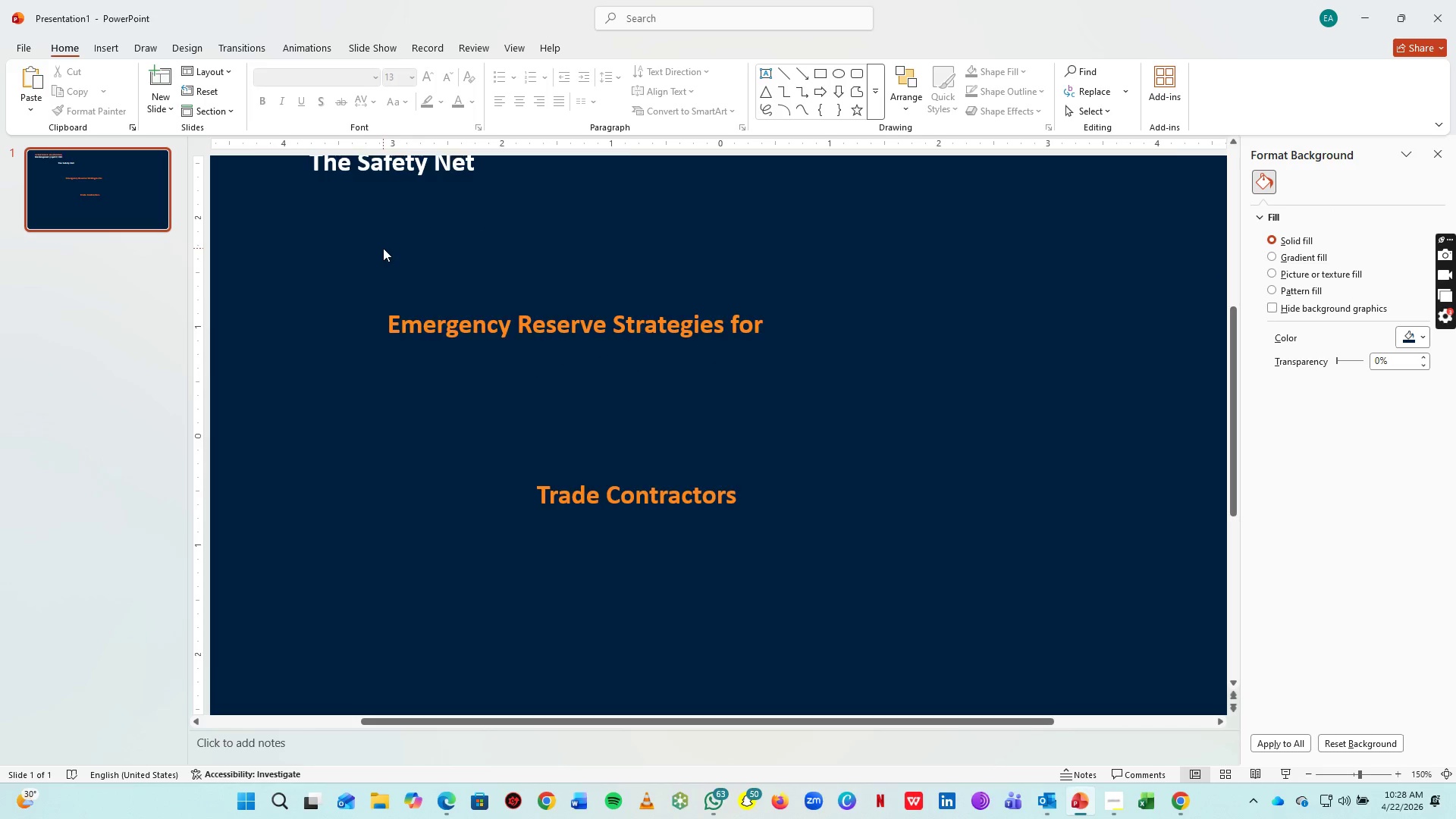 
left_click([378, 212])
 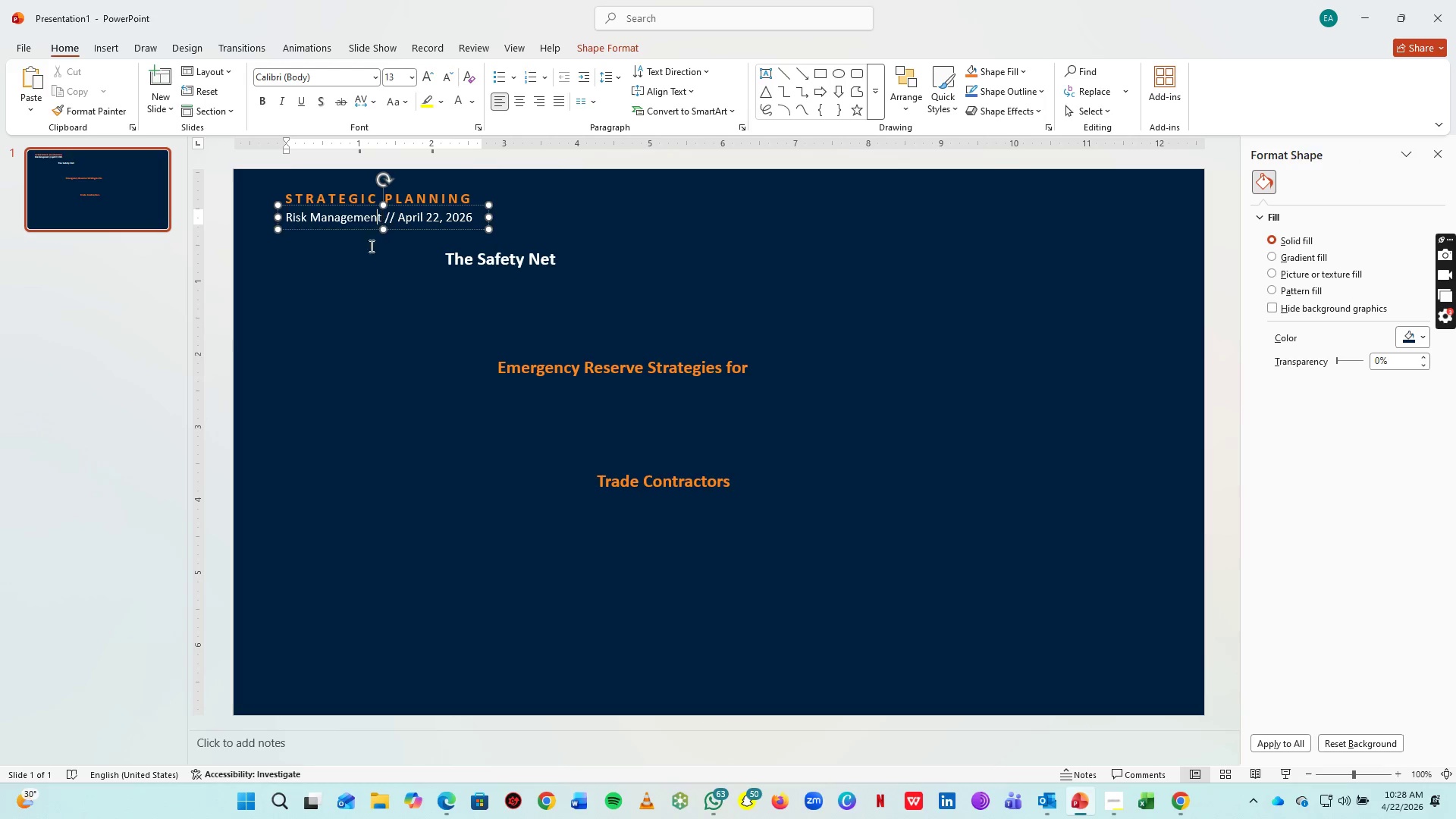 
scroll: coordinate [391, 256], scroll_direction: down, amount: 2.0
 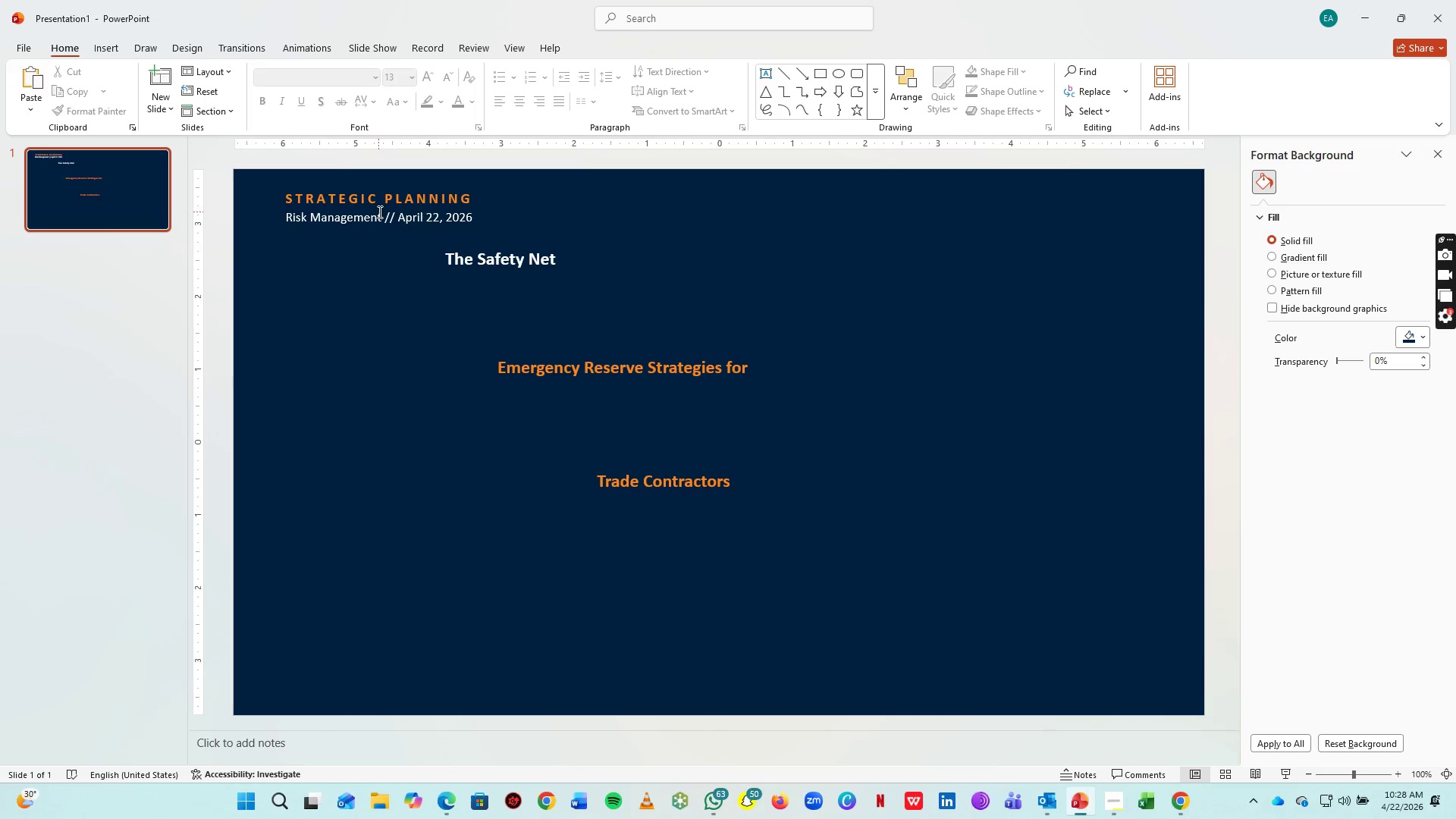 
hold_key(key=ControlLeft, duration=0.91)
scroll: coordinate [376, 283], scroll_direction: up, amount: 6.0
 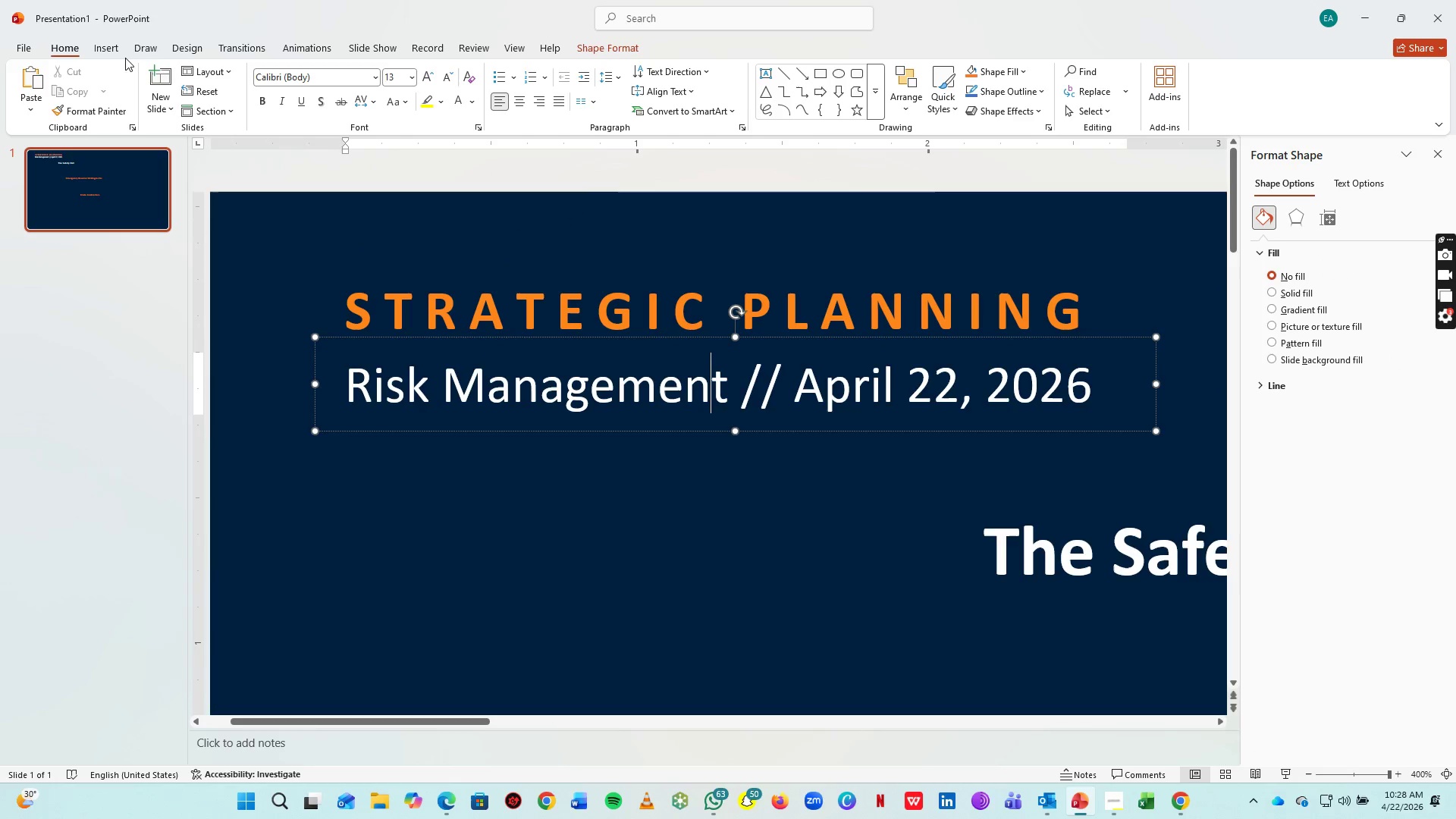 
left_click([111, 50])
 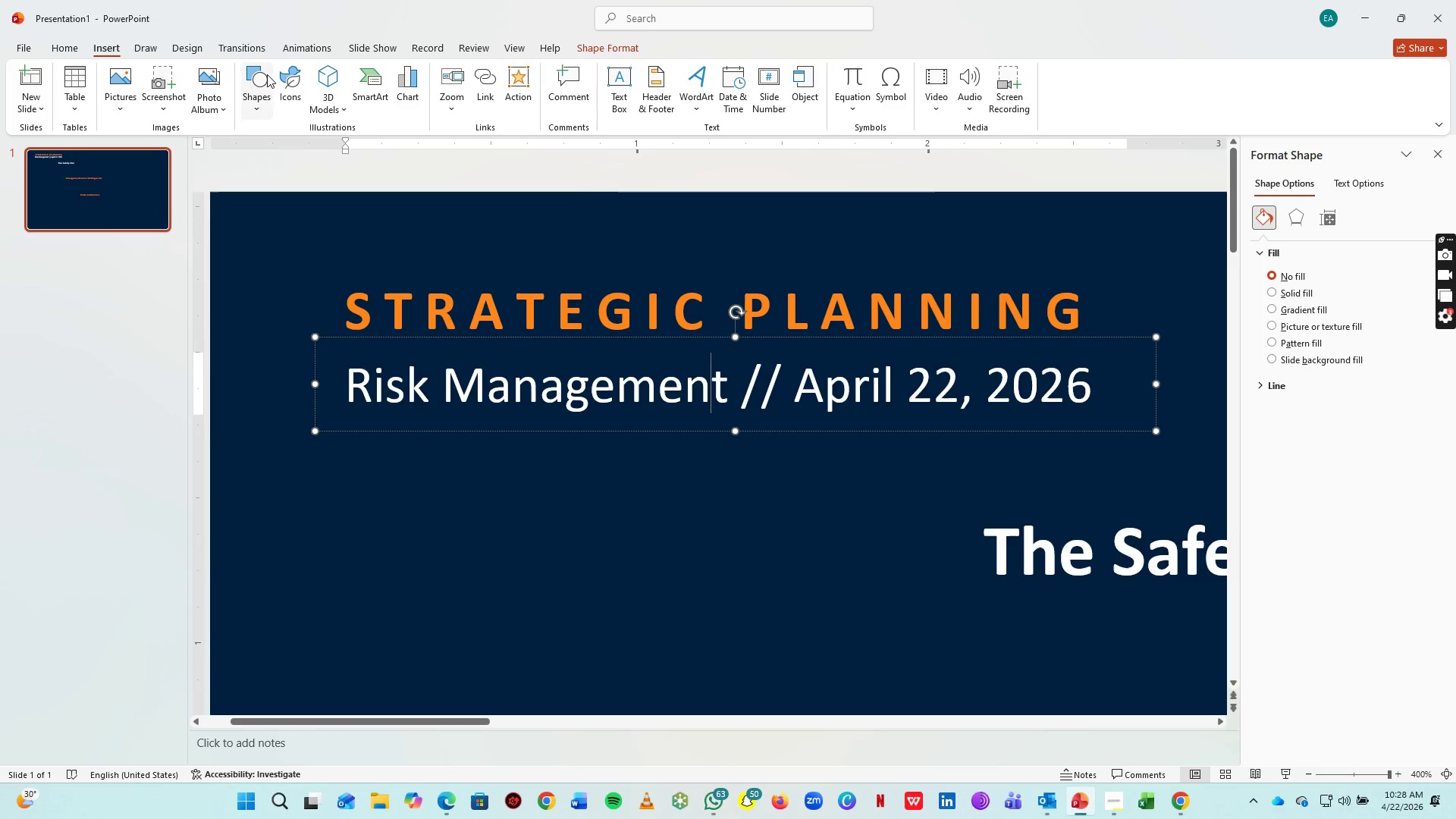 
left_click([267, 74])
 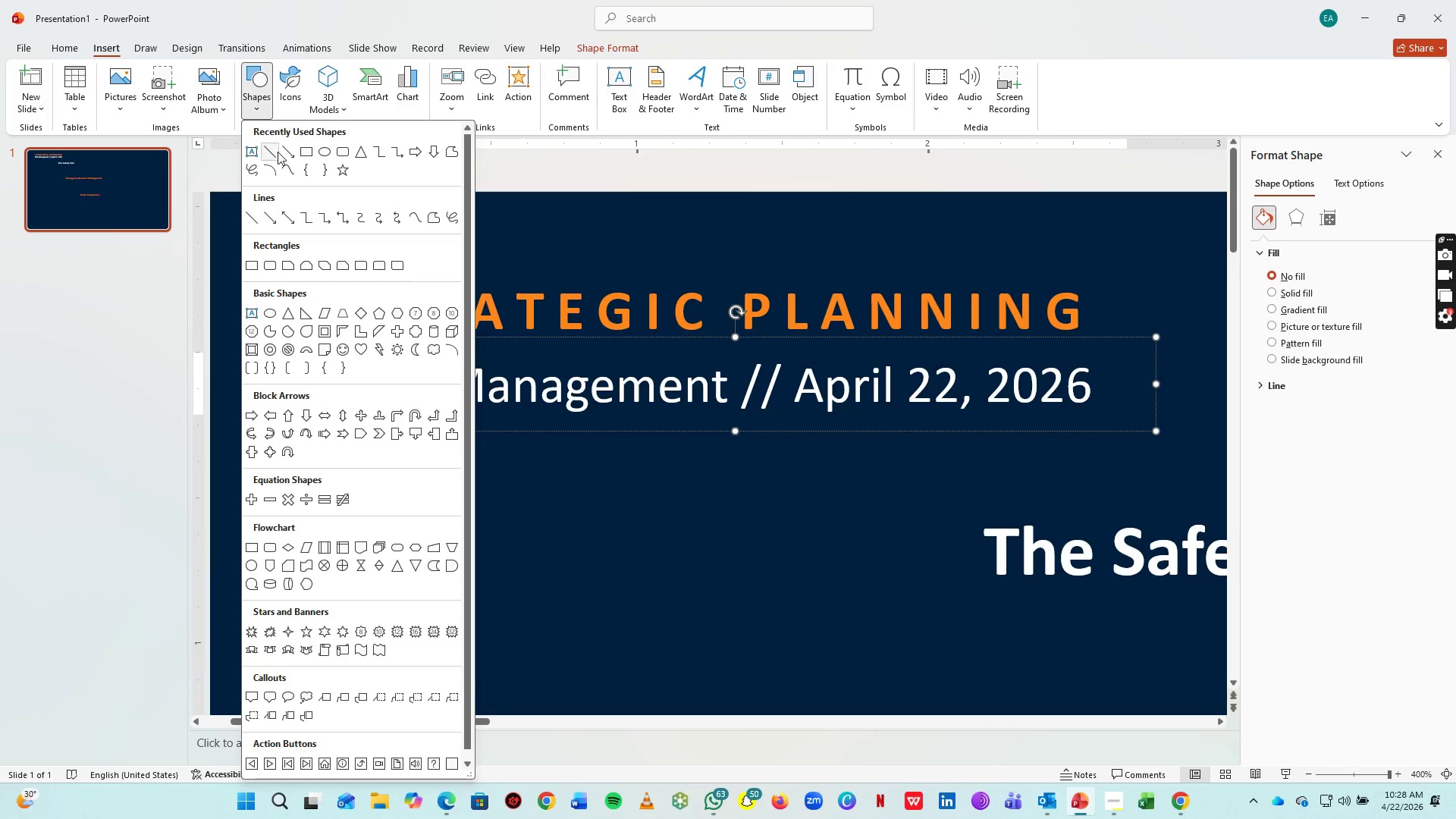 
left_click([274, 152])
 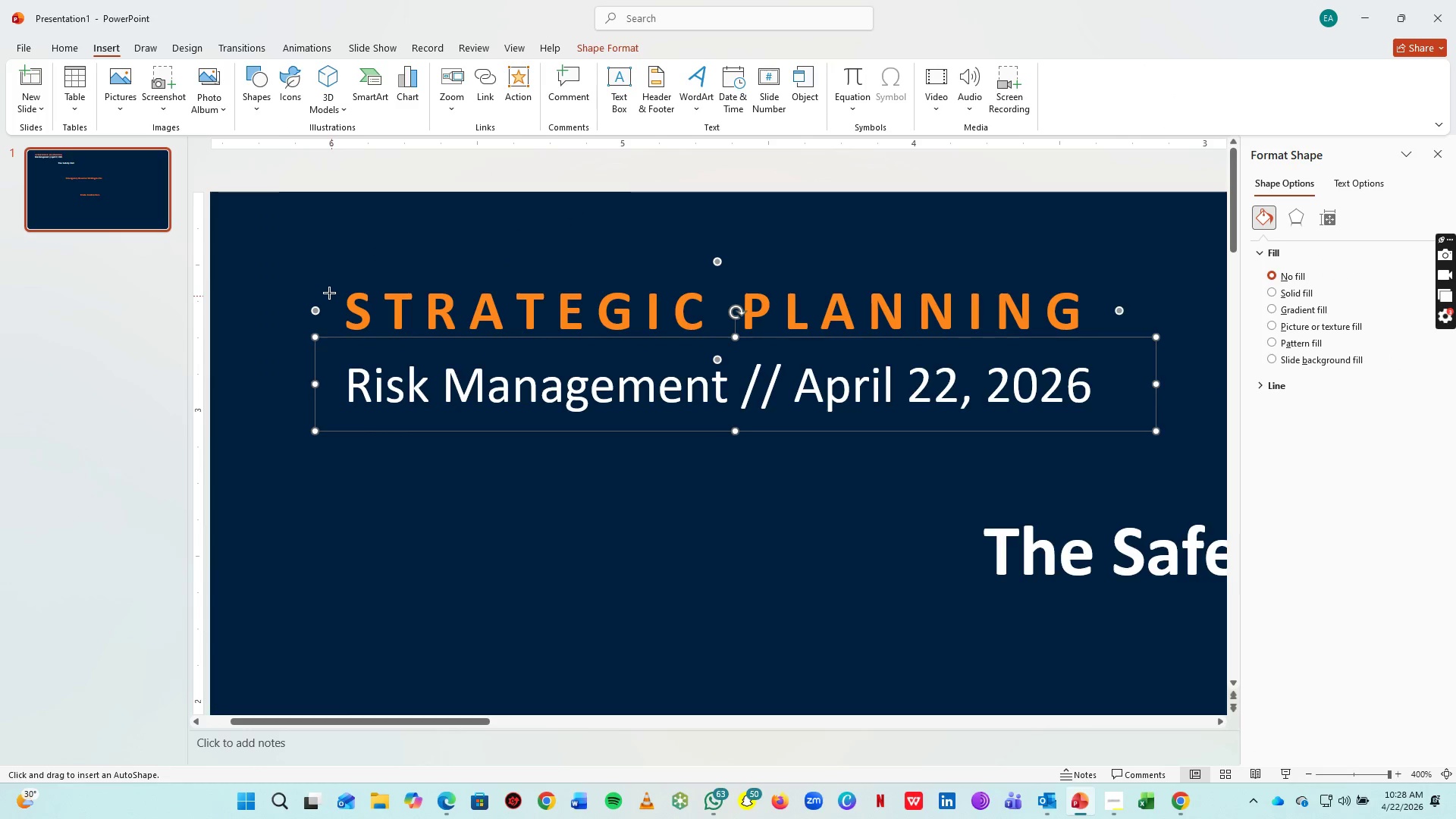 
left_click([249, 99])
 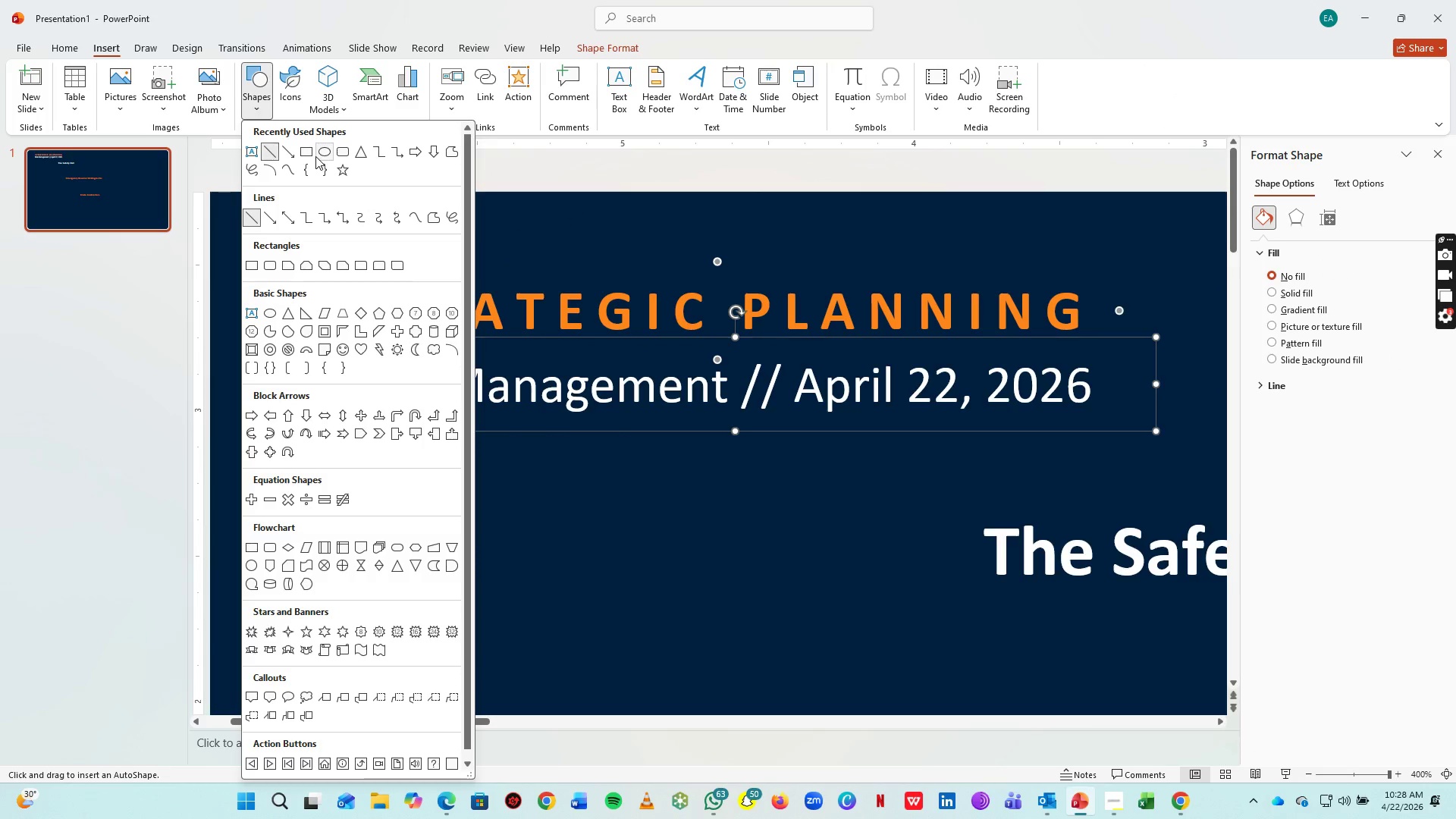 
left_click([314, 155])
 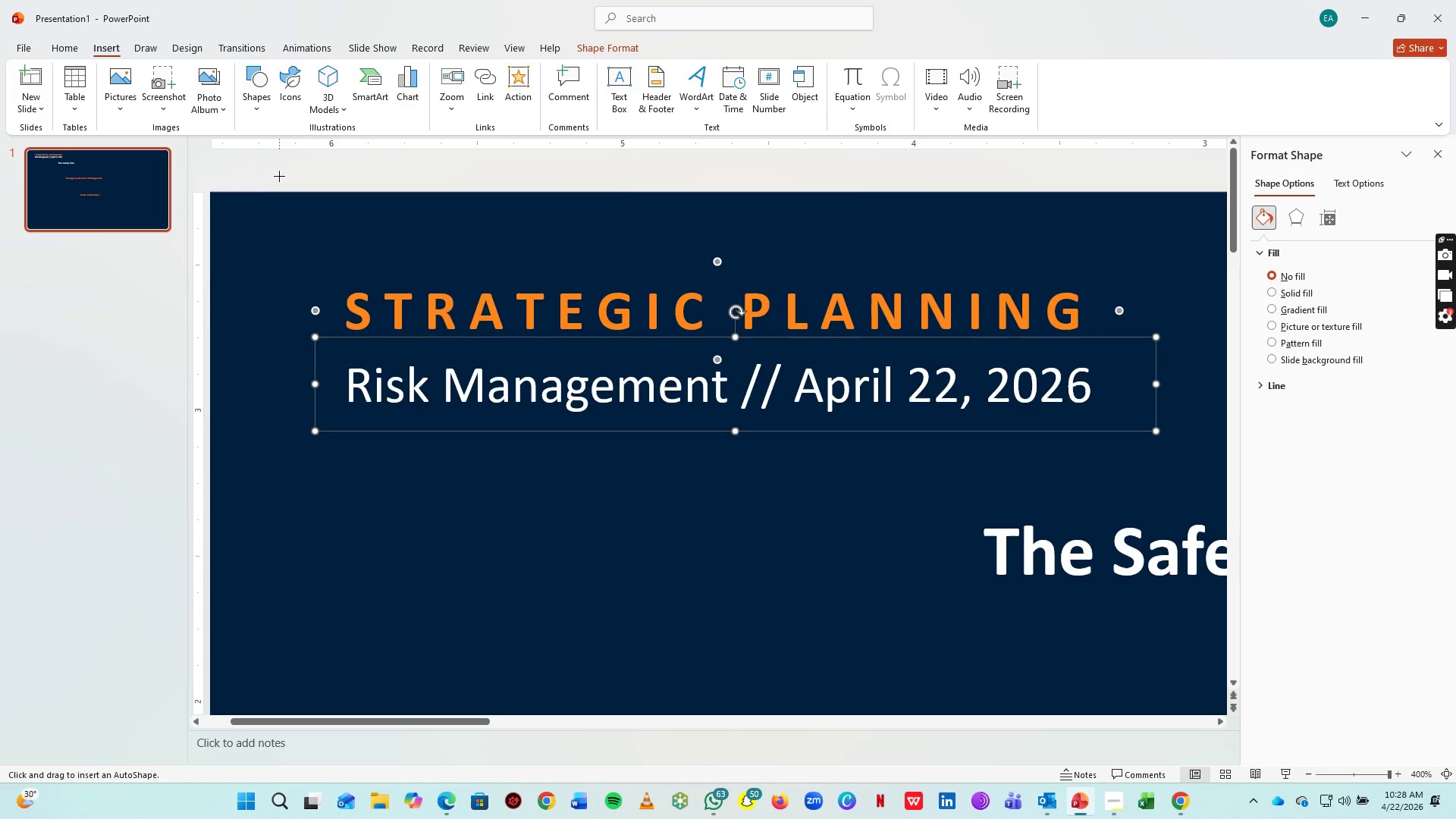 
left_click([250, 84])
 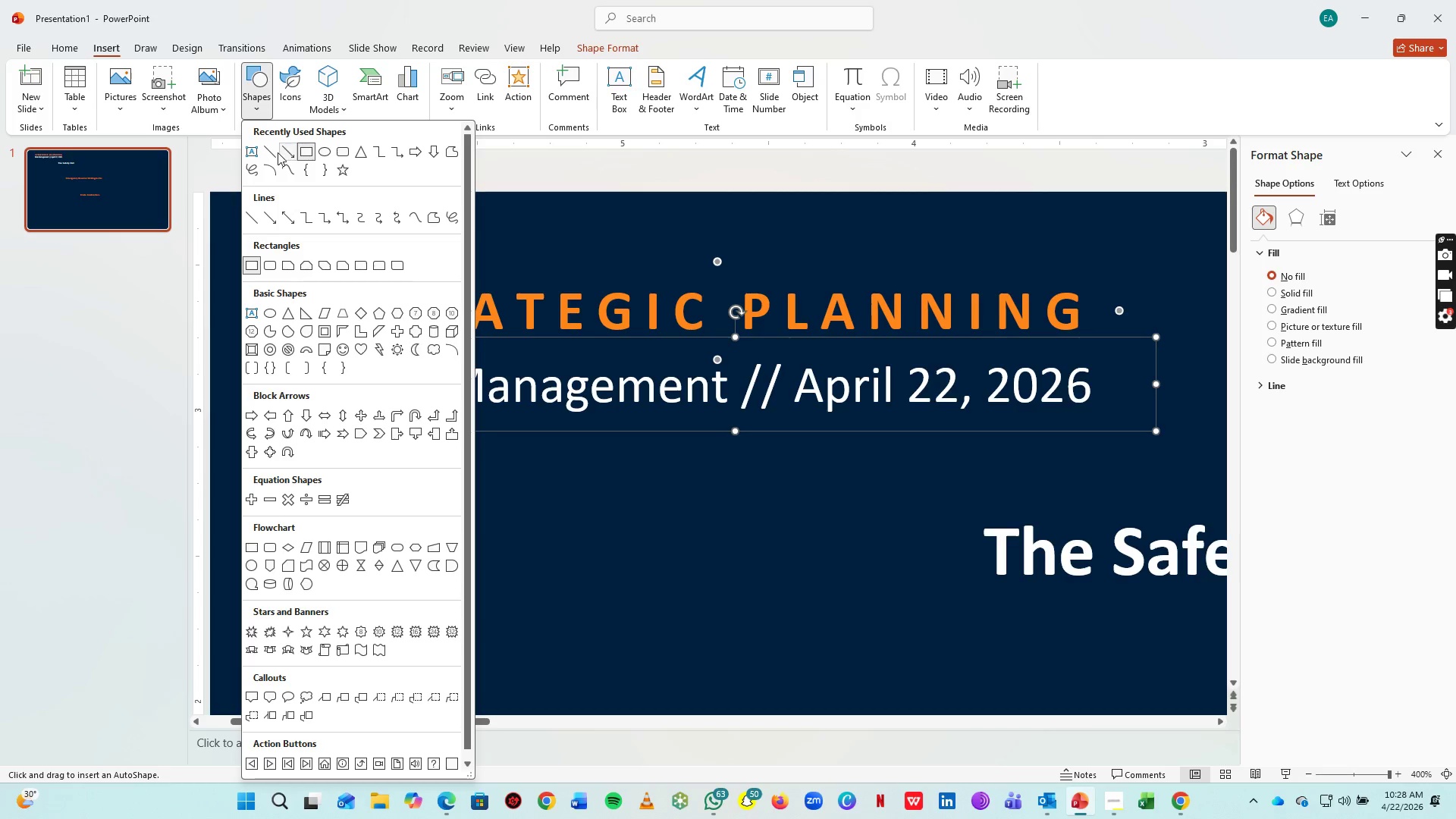 
left_click([275, 152])
 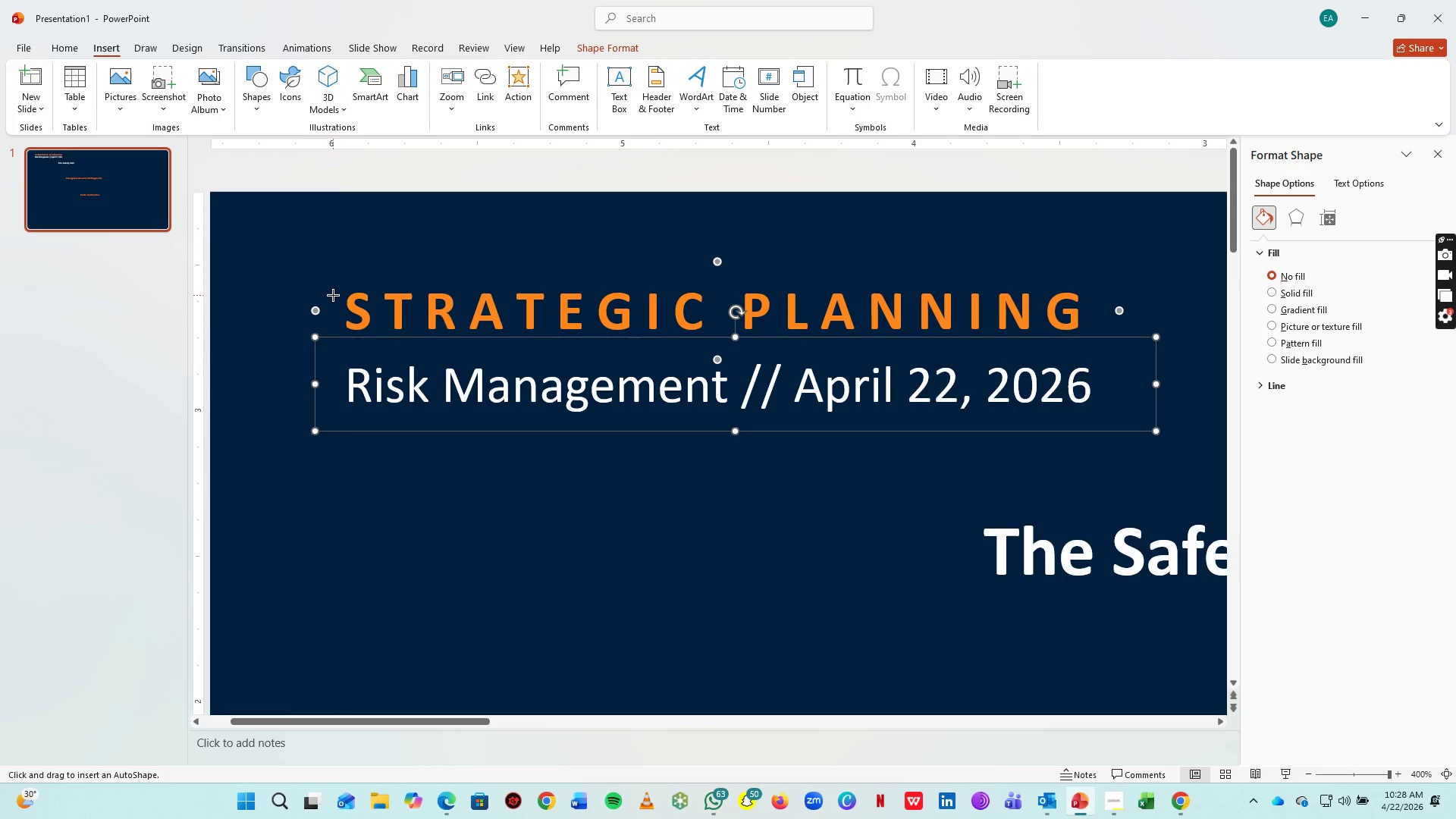 
left_click_drag(start_coordinate=[331, 295], to_coordinate=[312, 453])
 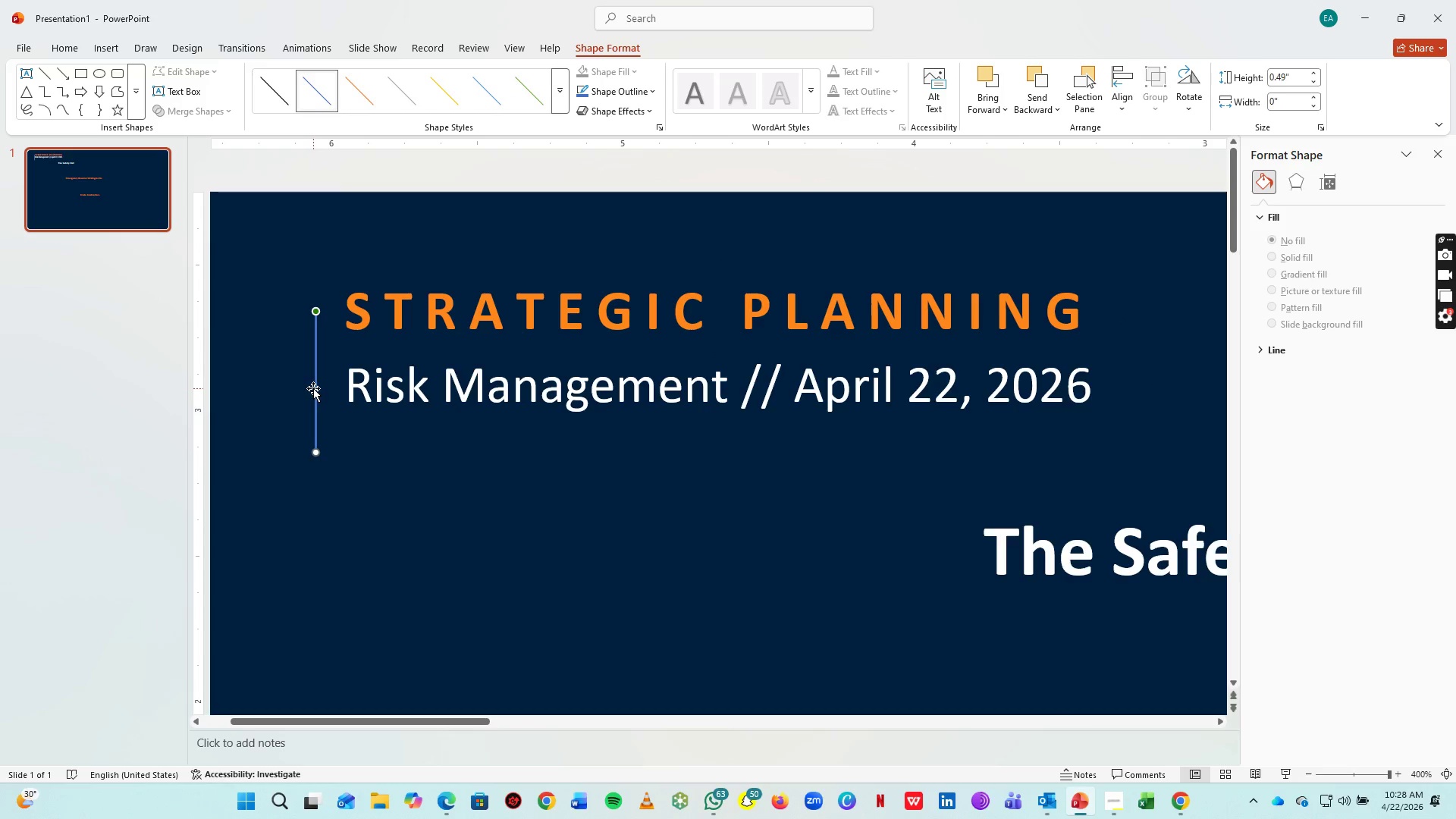 
left_click_drag(start_coordinate=[315, 388], to_coordinate=[331, 368])
 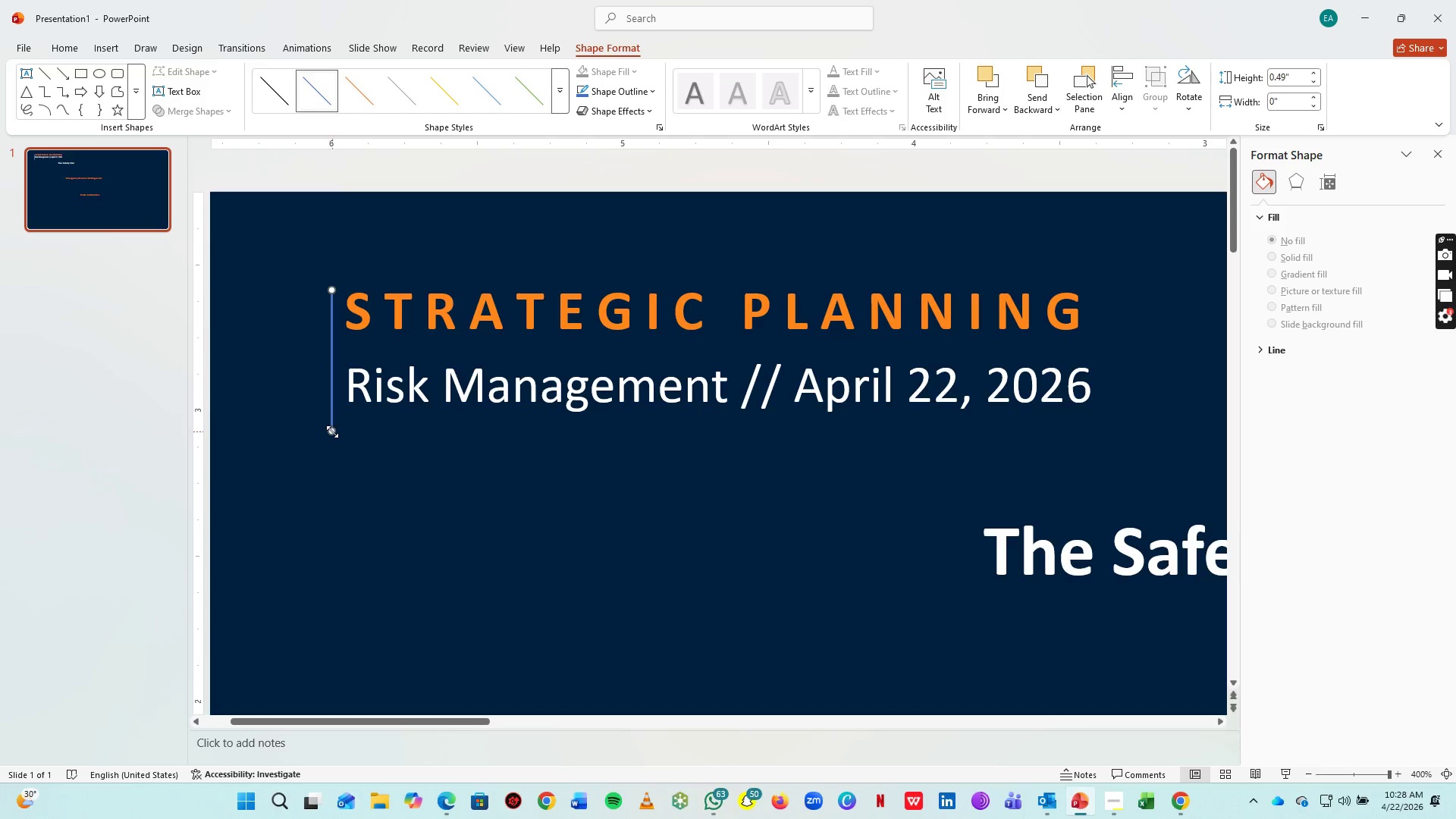 
left_click_drag(start_coordinate=[331, 431], to_coordinate=[334, 412])
 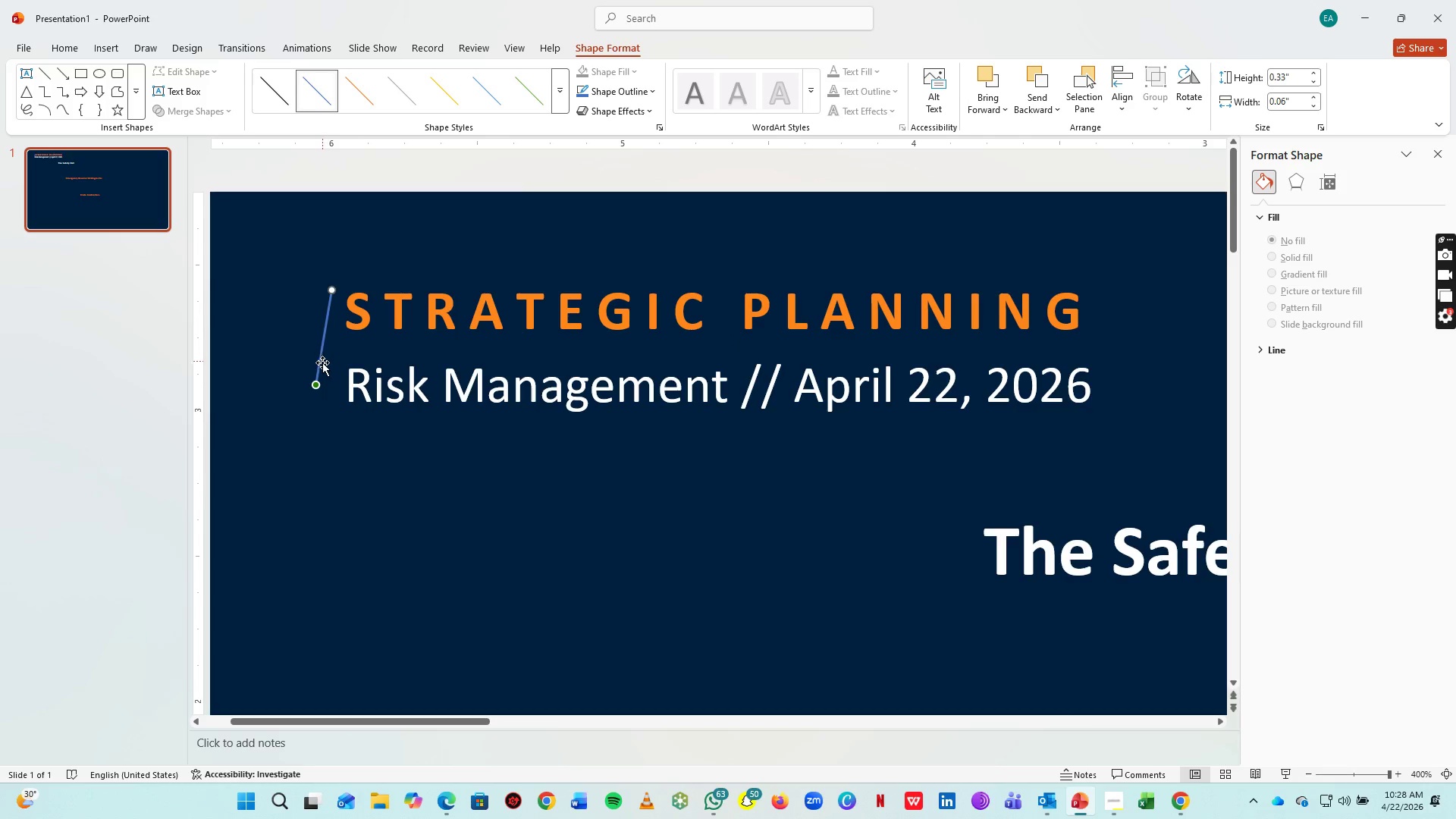 
key(Control+Z)
 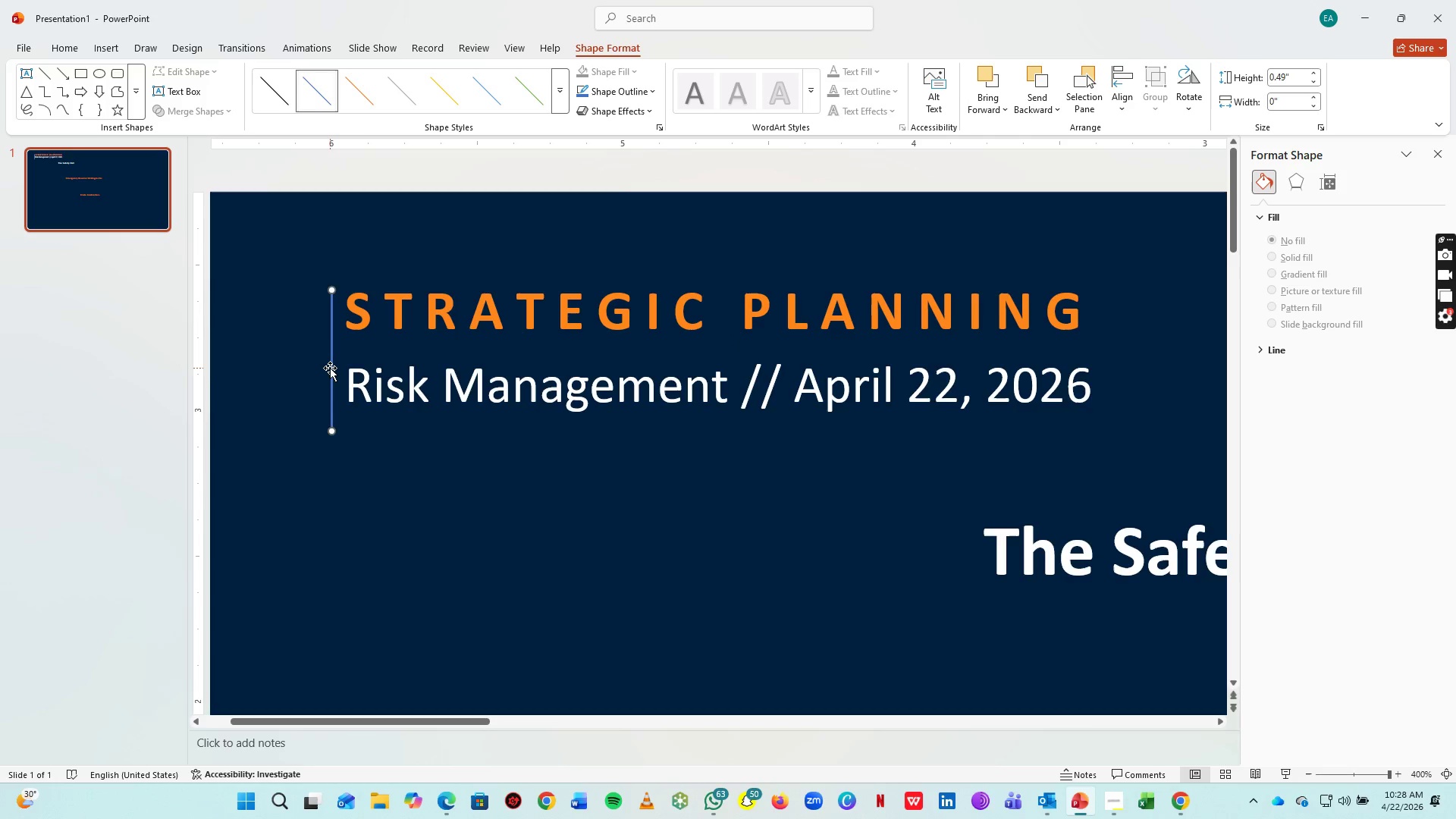 
left_click_drag(start_coordinate=[329, 368], to_coordinate=[281, 362])
 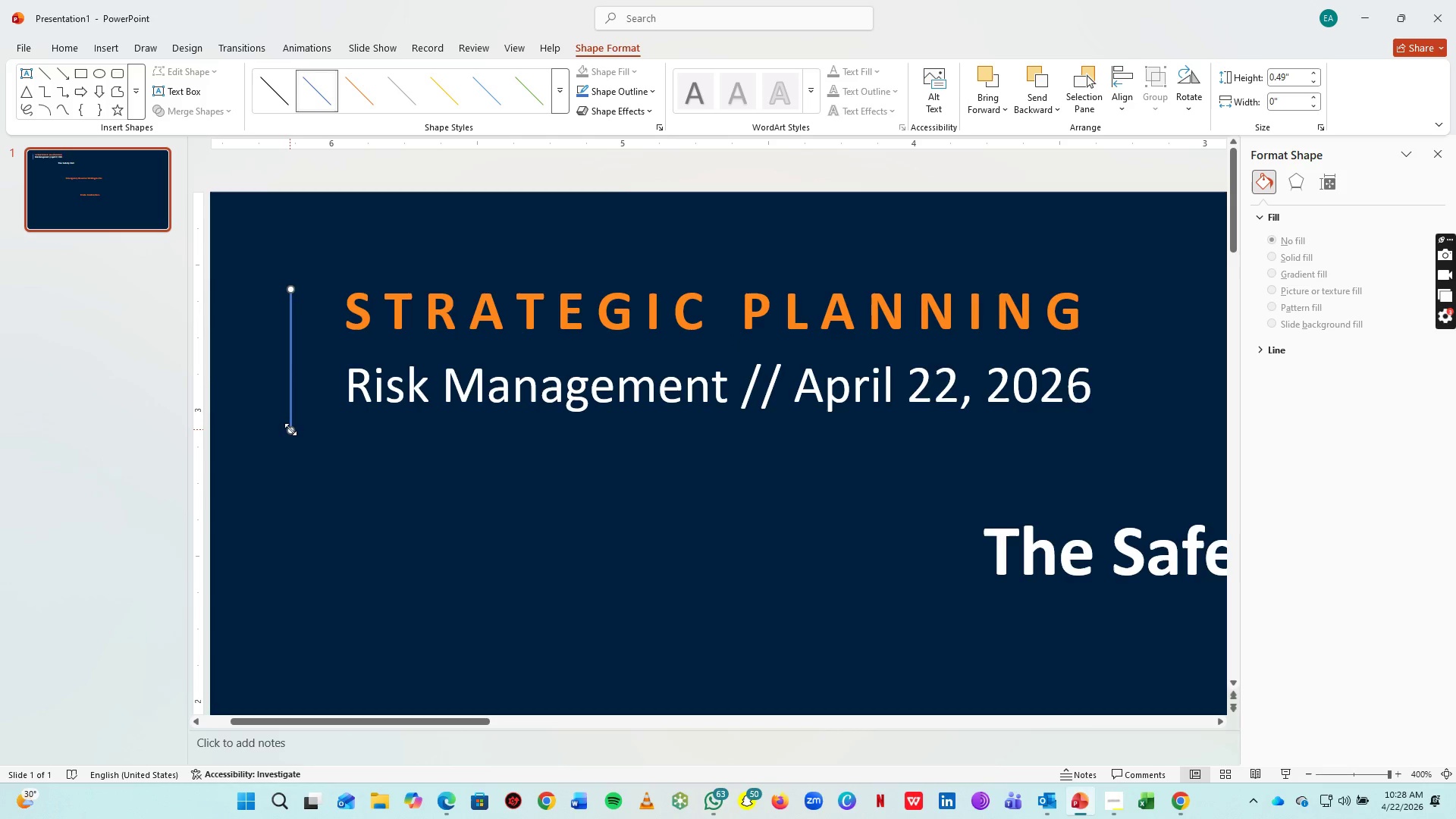 
left_click_drag(start_coordinate=[290, 429], to_coordinate=[293, 400])
 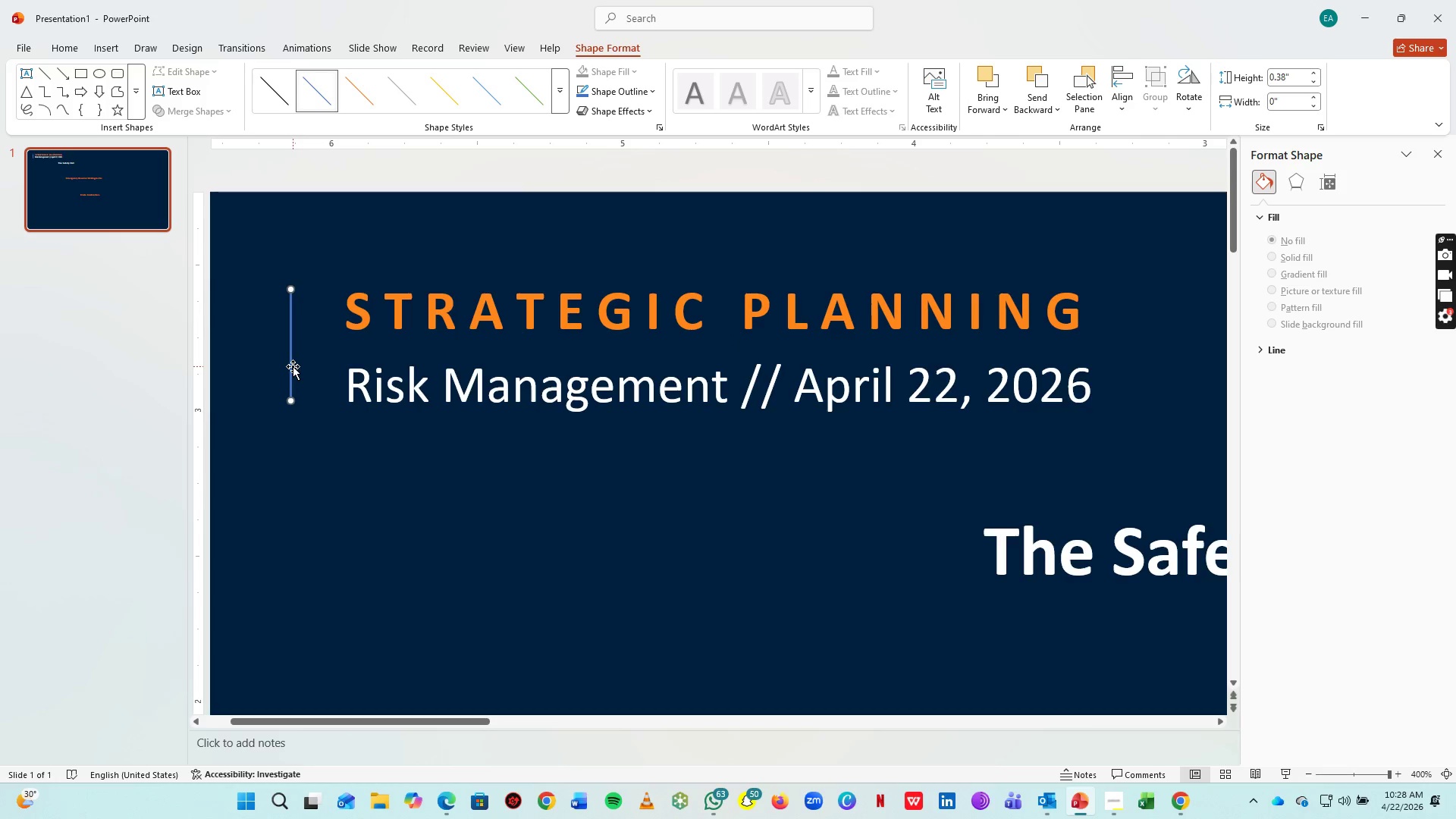 
left_click_drag(start_coordinate=[292, 366], to_coordinate=[331, 369])
 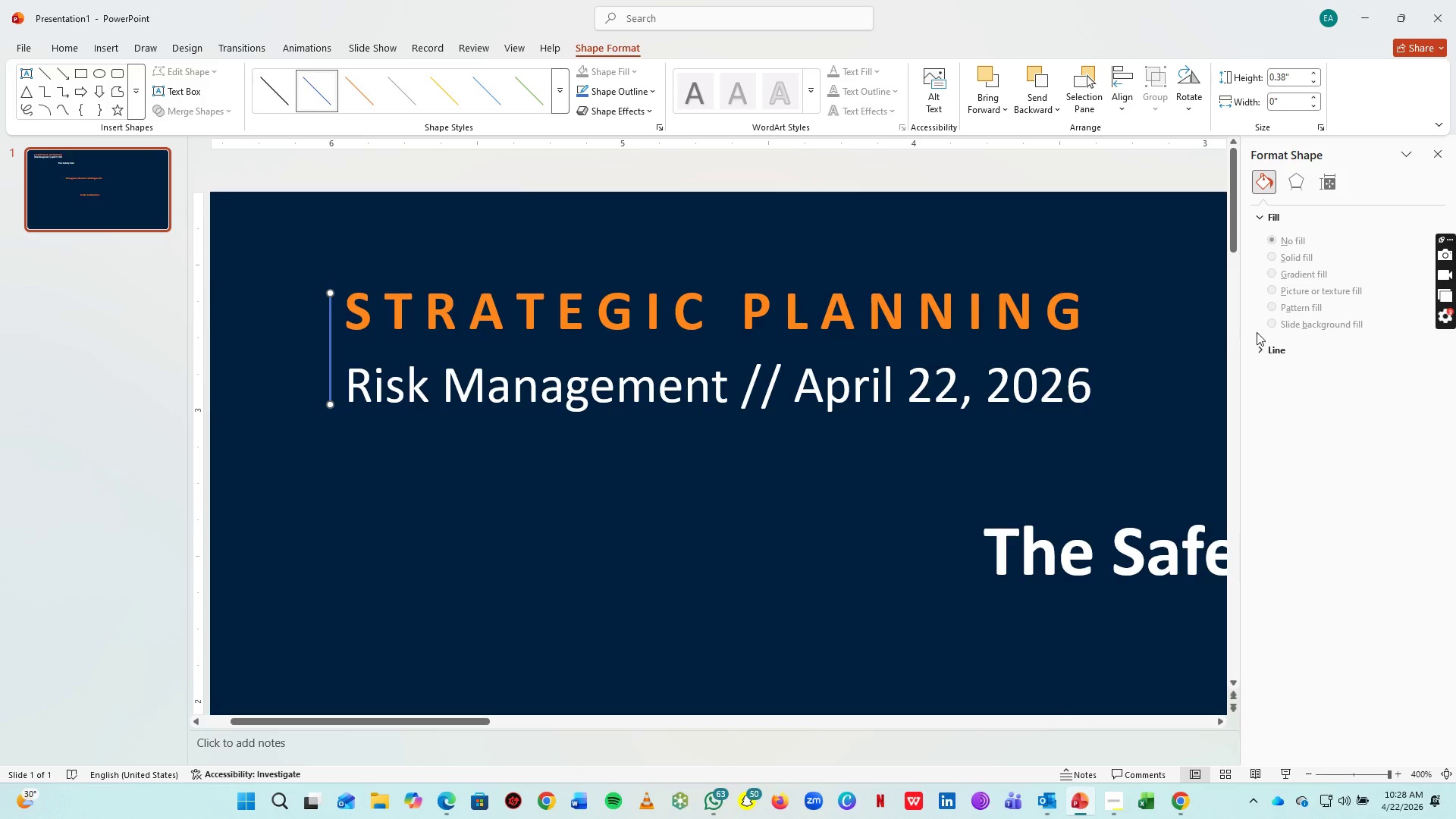 
left_click([1267, 347])
 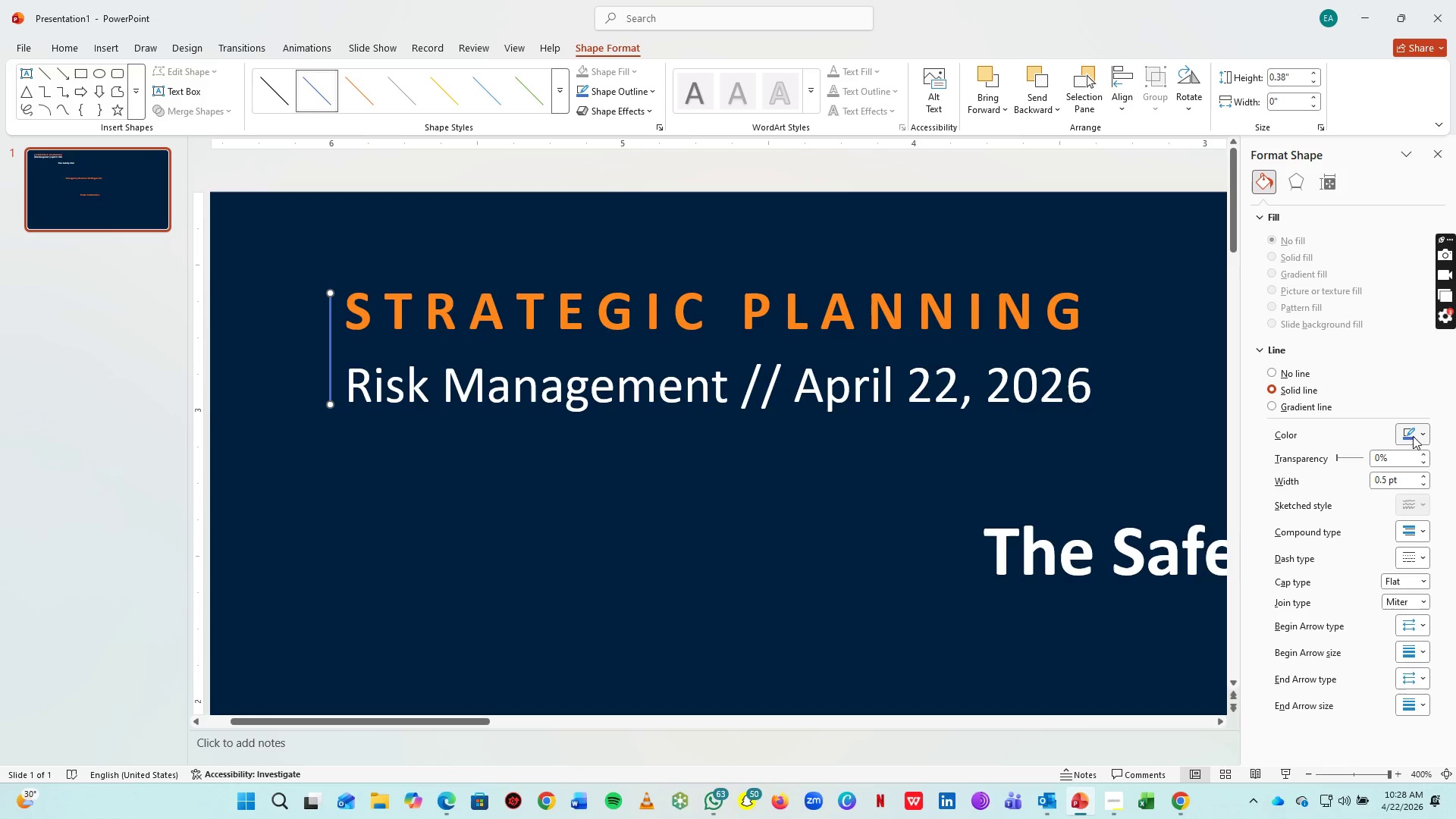 
left_click([1424, 429])
 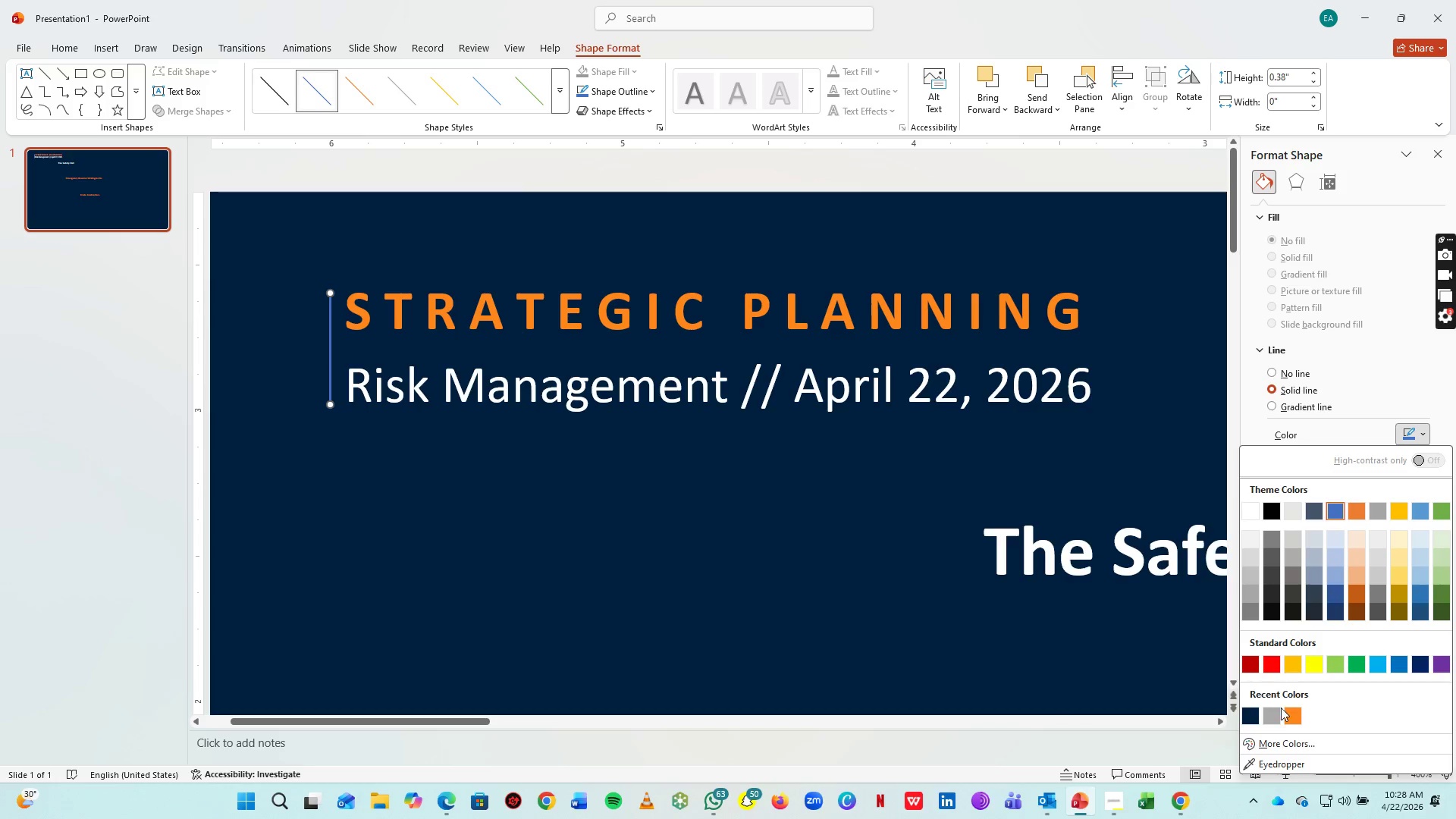 
left_click([1290, 719])
 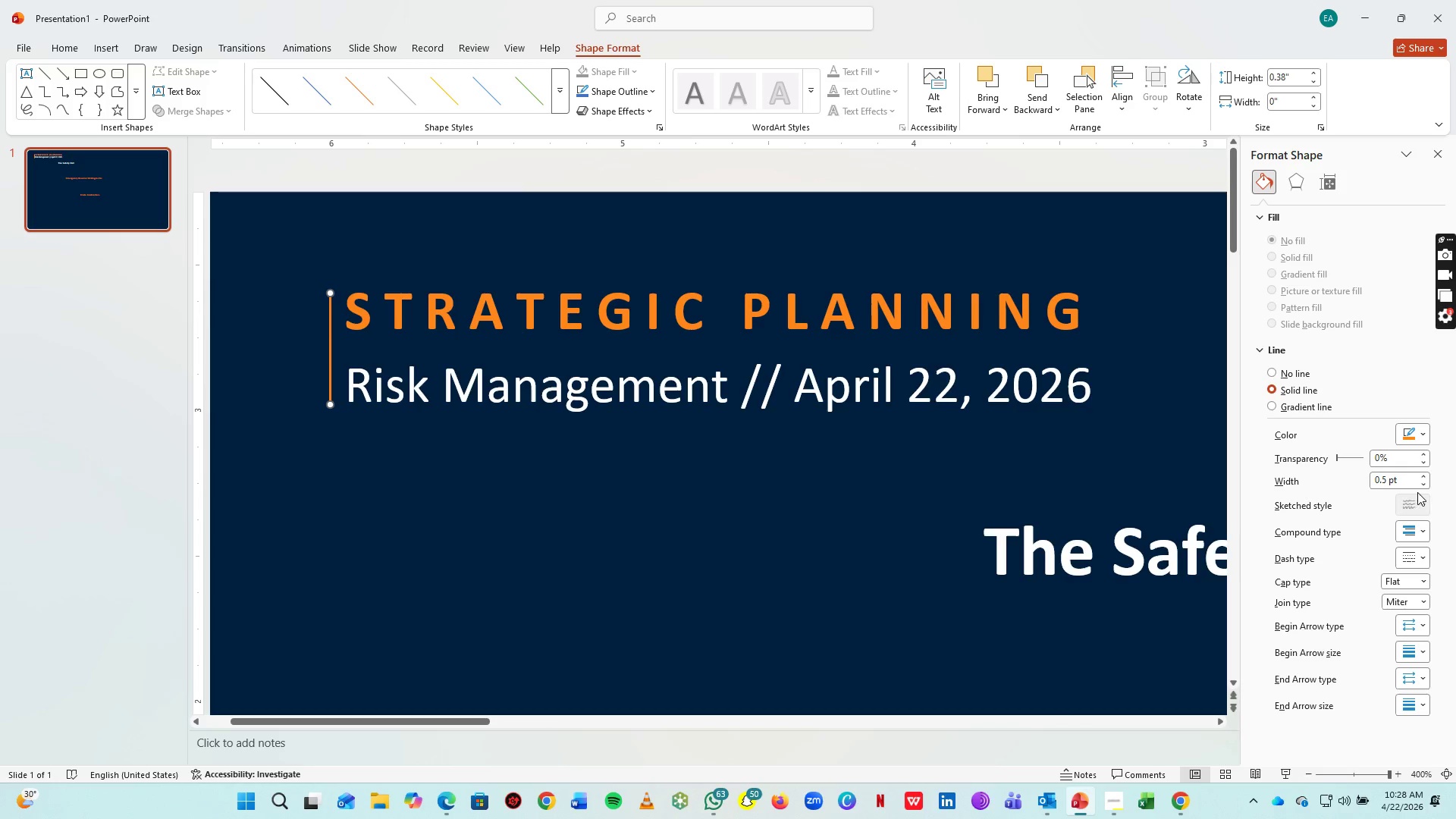 
double_click([1424, 472])
 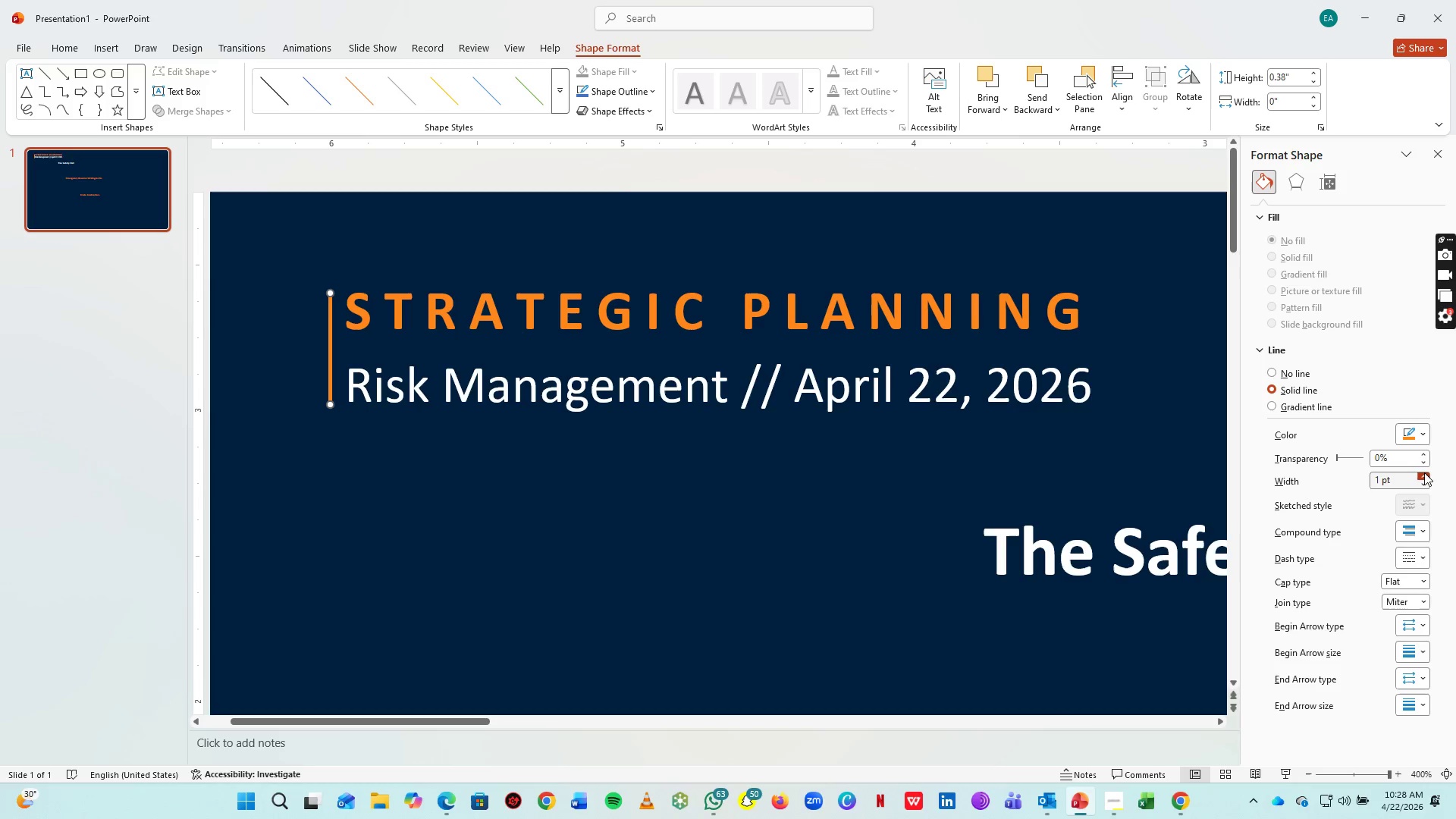 
triple_click([1424, 472])
 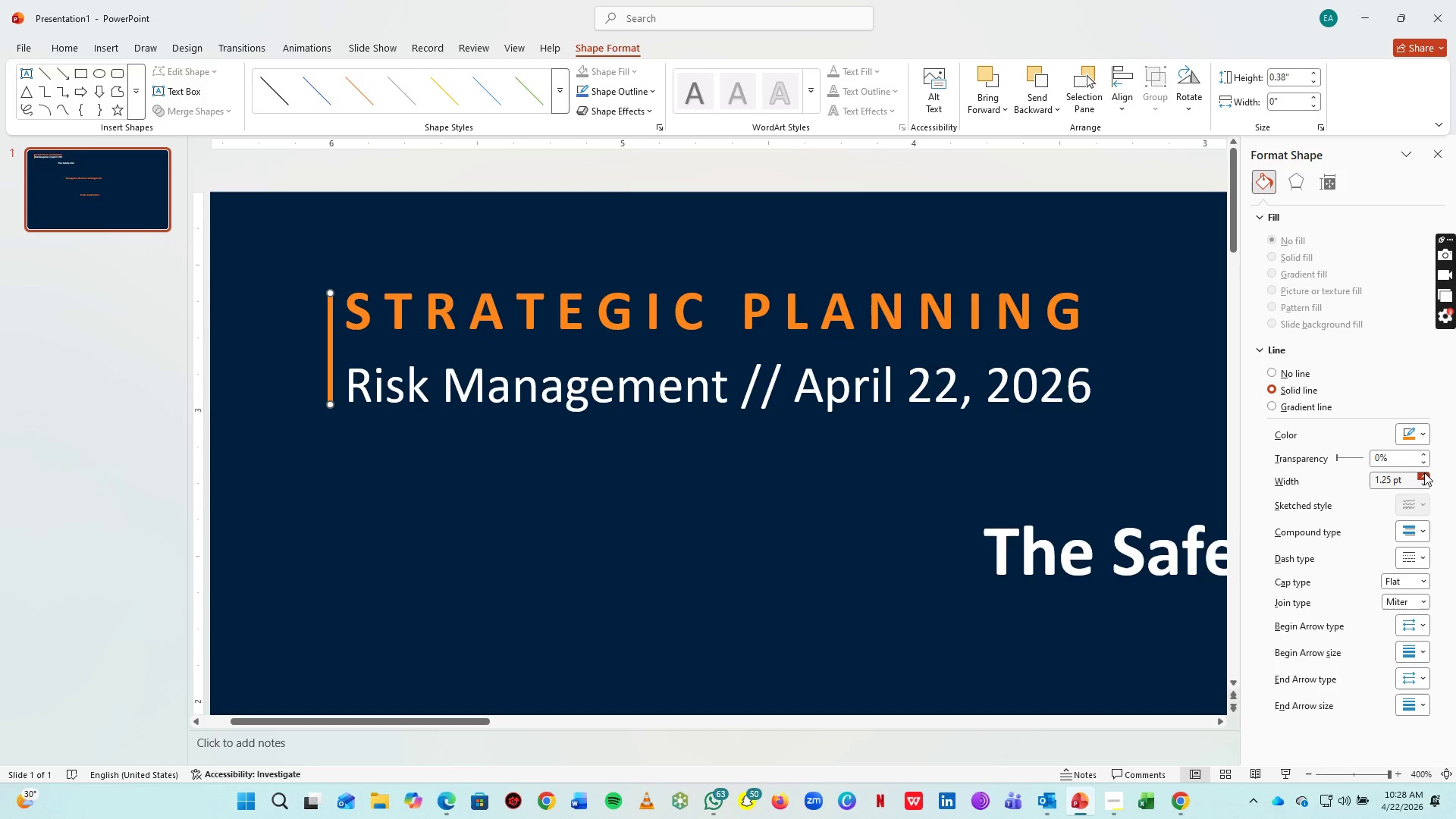 
triple_click([1424, 472])
 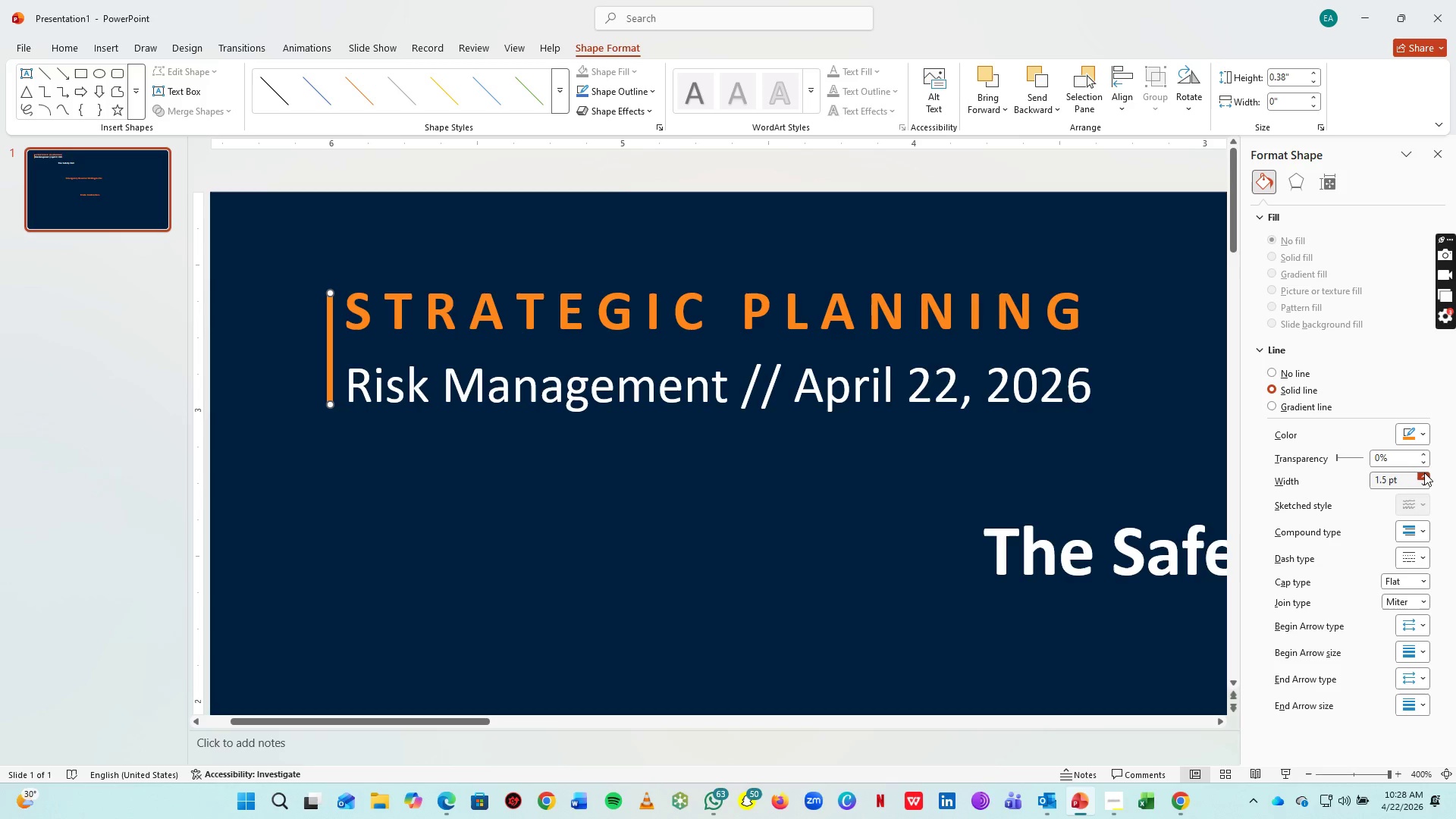 
triple_click([1424, 472])
 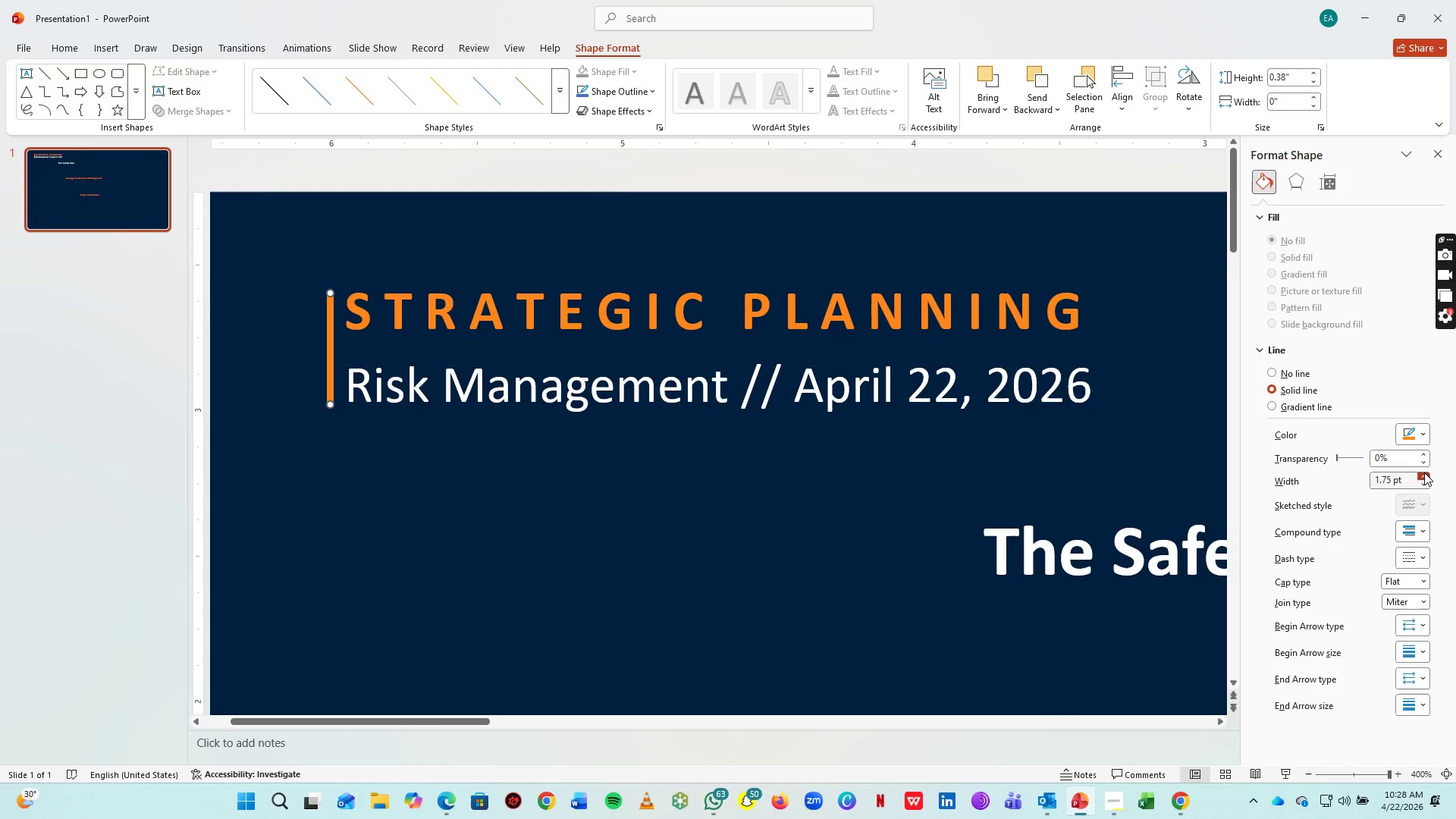 
triple_click([1424, 472])
 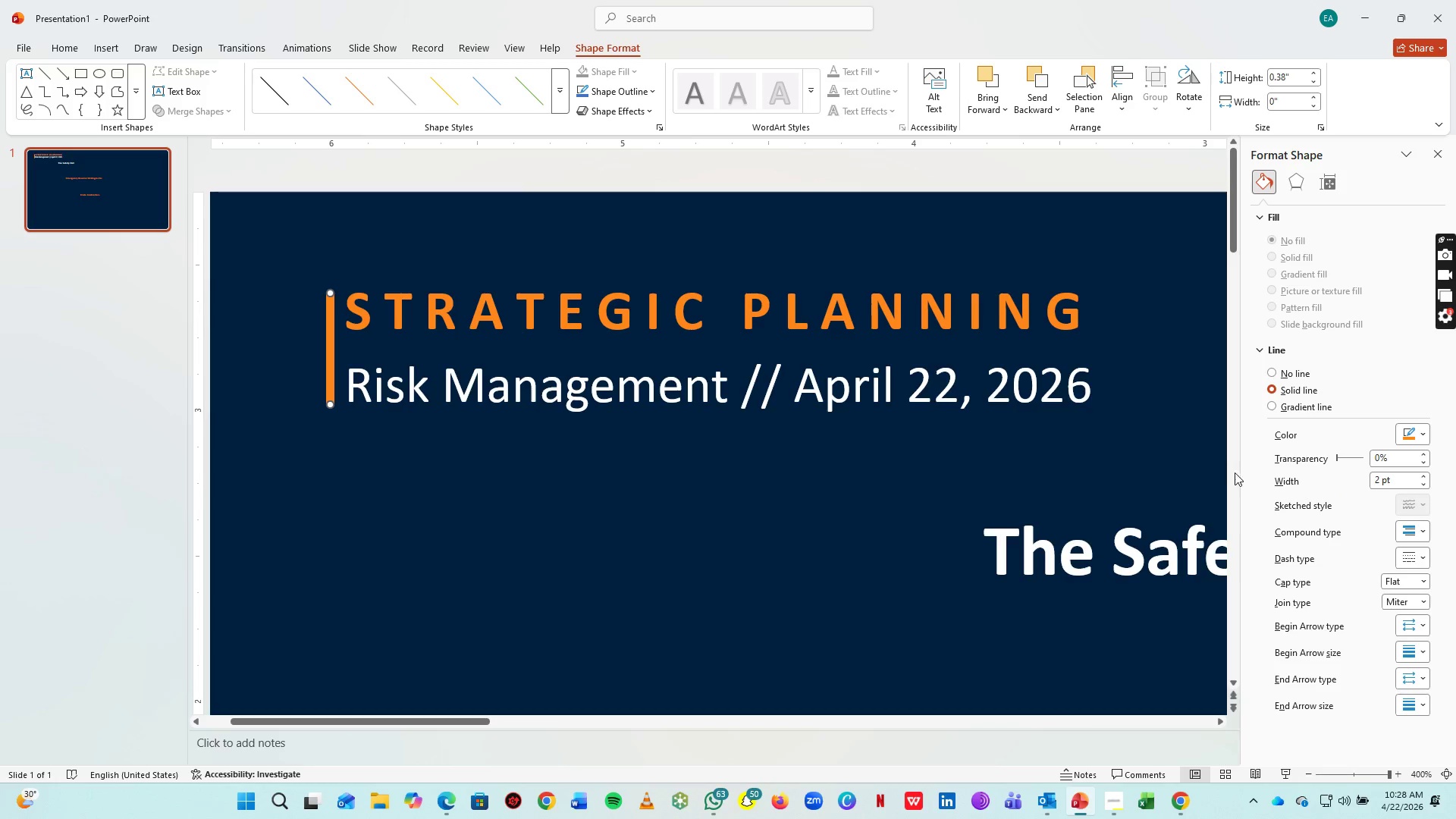 
left_click([1207, 430])
 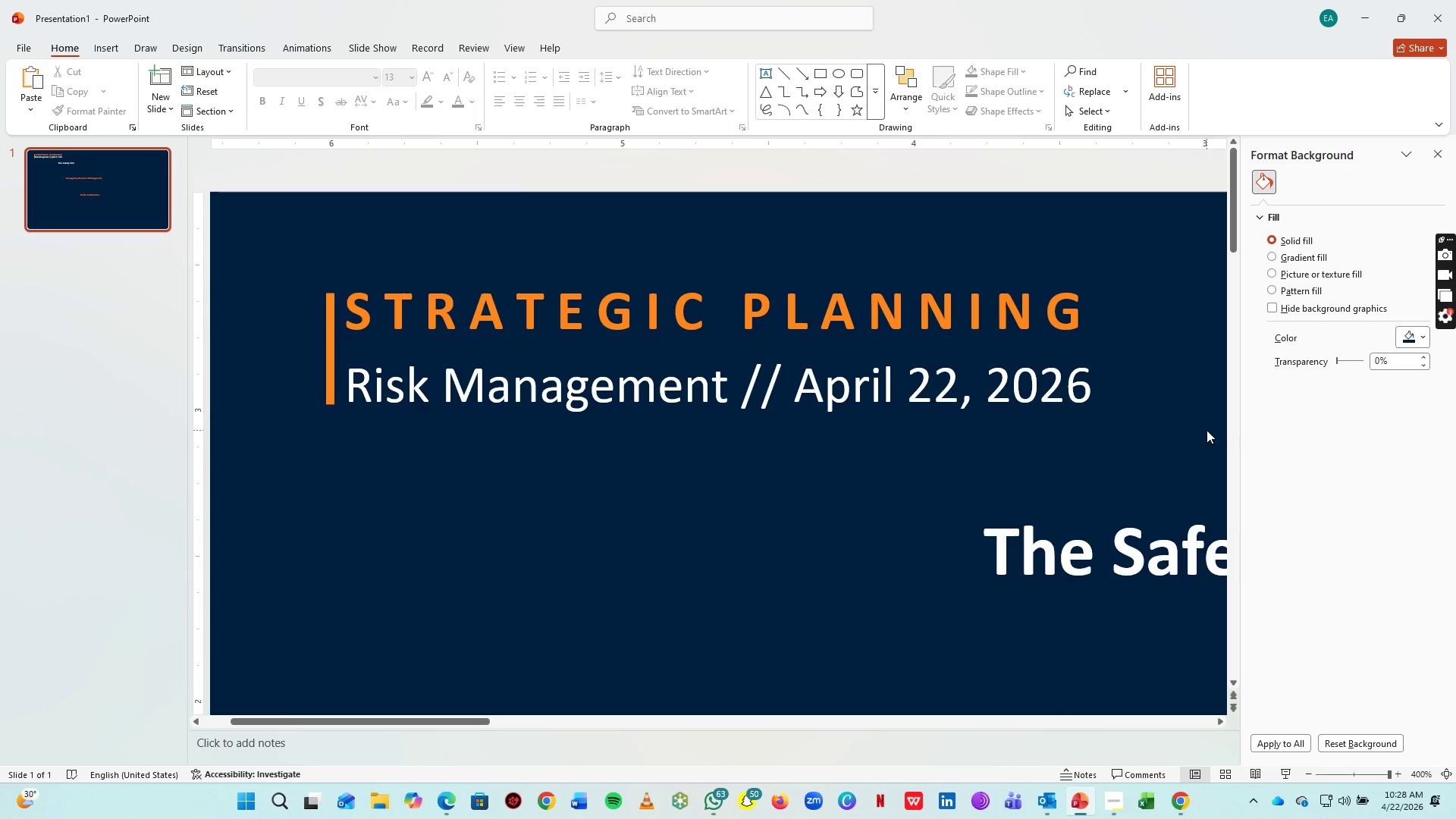 
left_click([940, 314])
 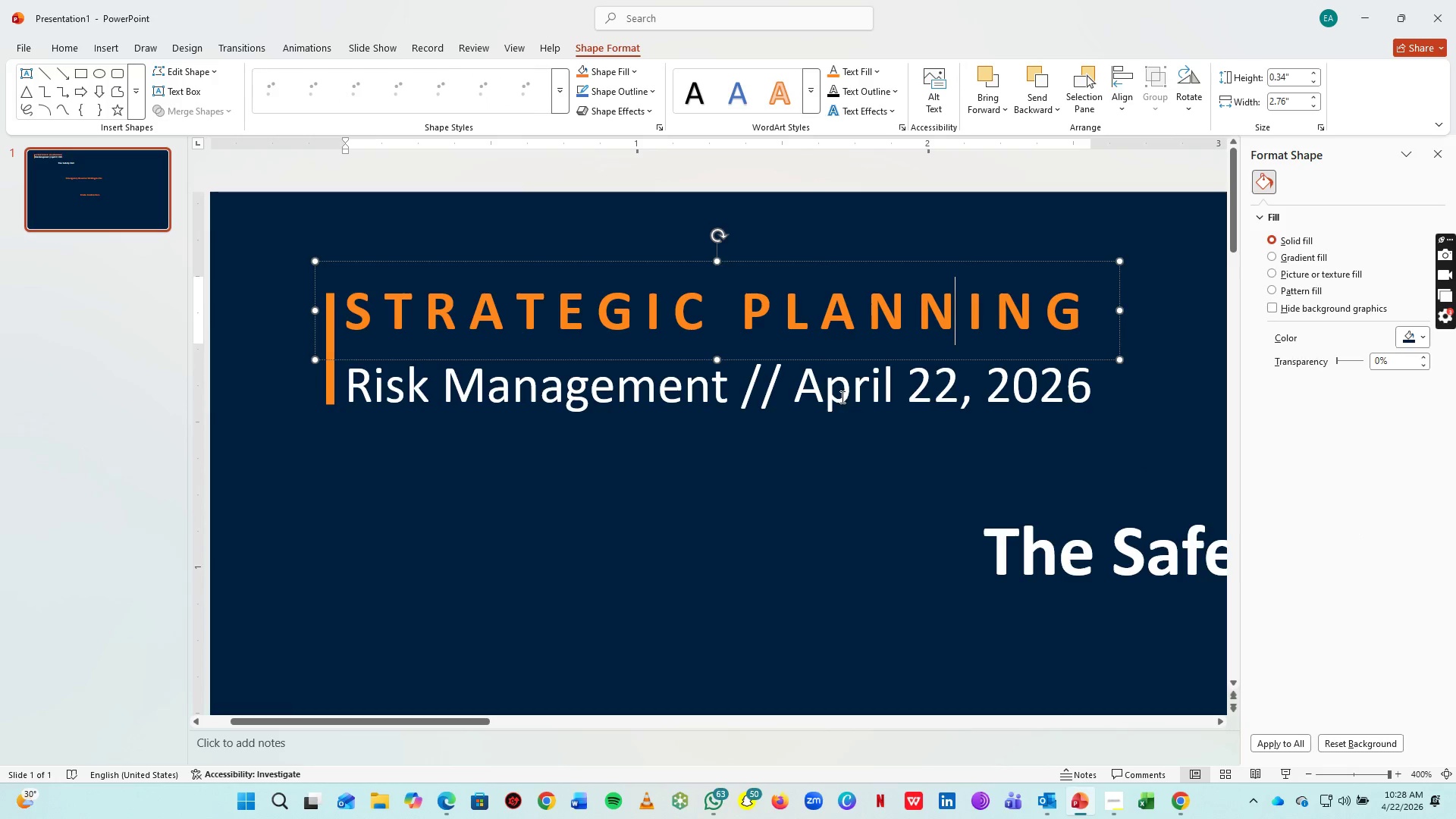 
hold_key(key=ShiftLeft, duration=1.52)
left_click([783, 398])
 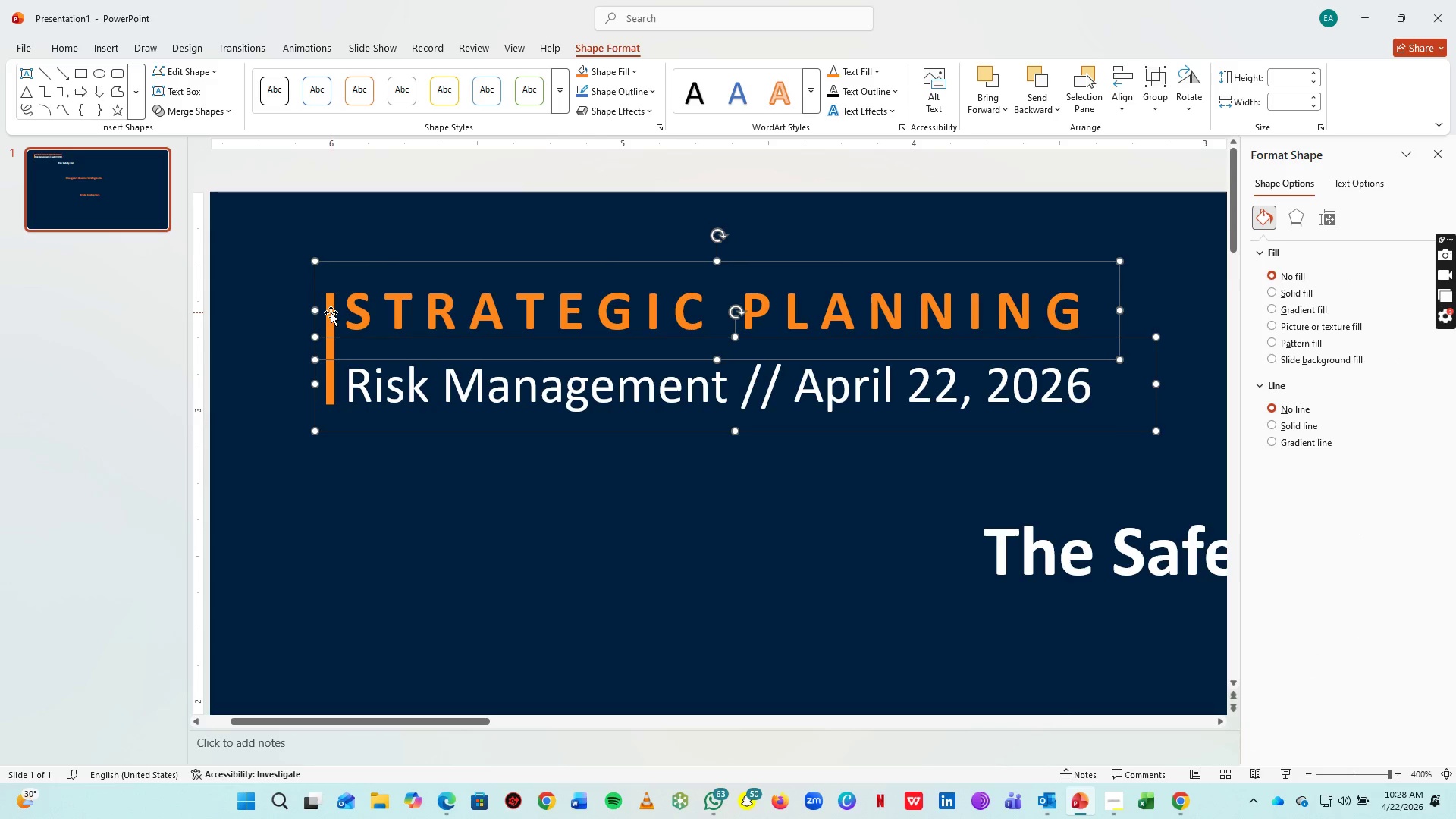 
left_click([330, 314])
 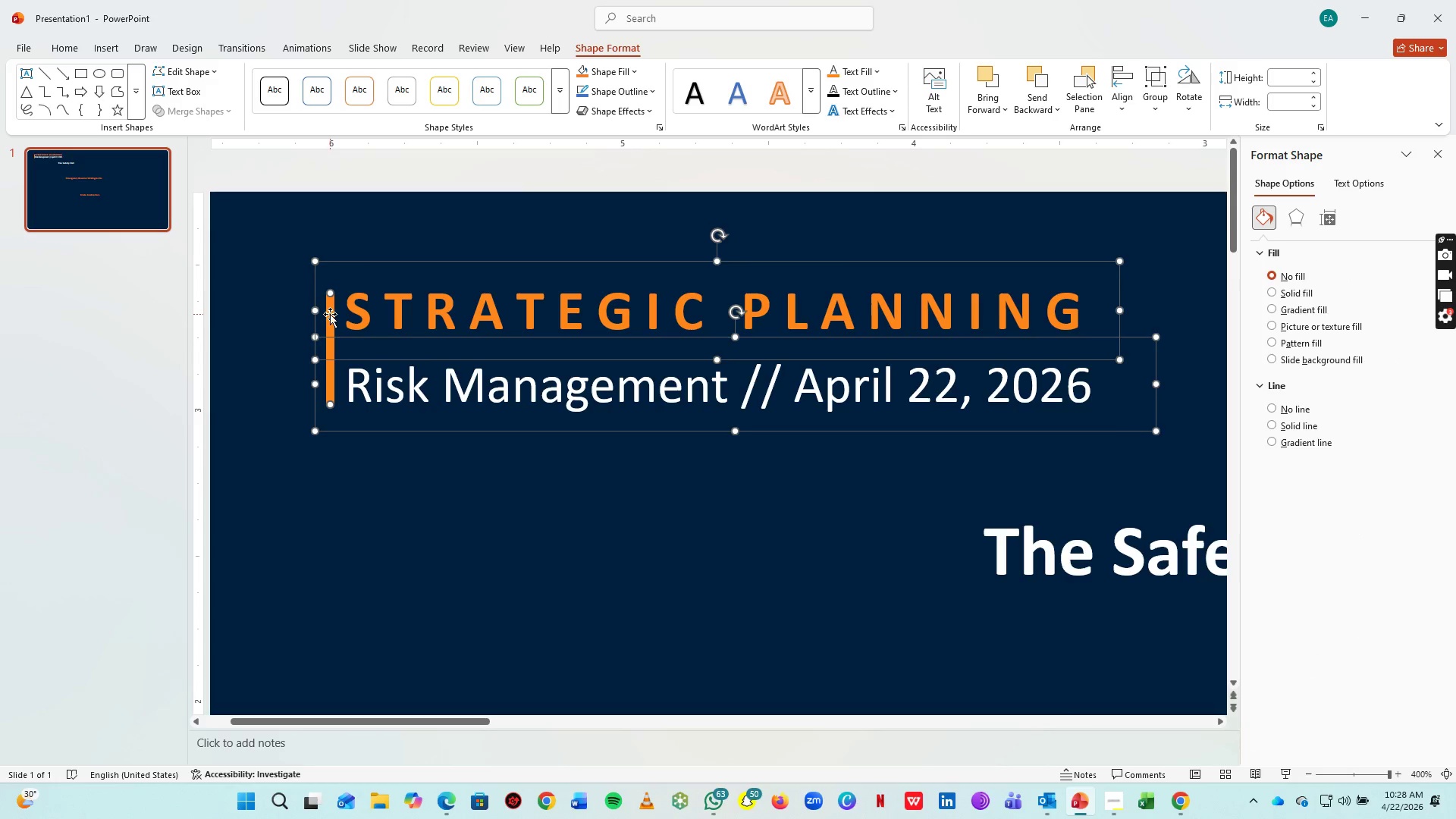 
key(Shift+ShiftLeft)
 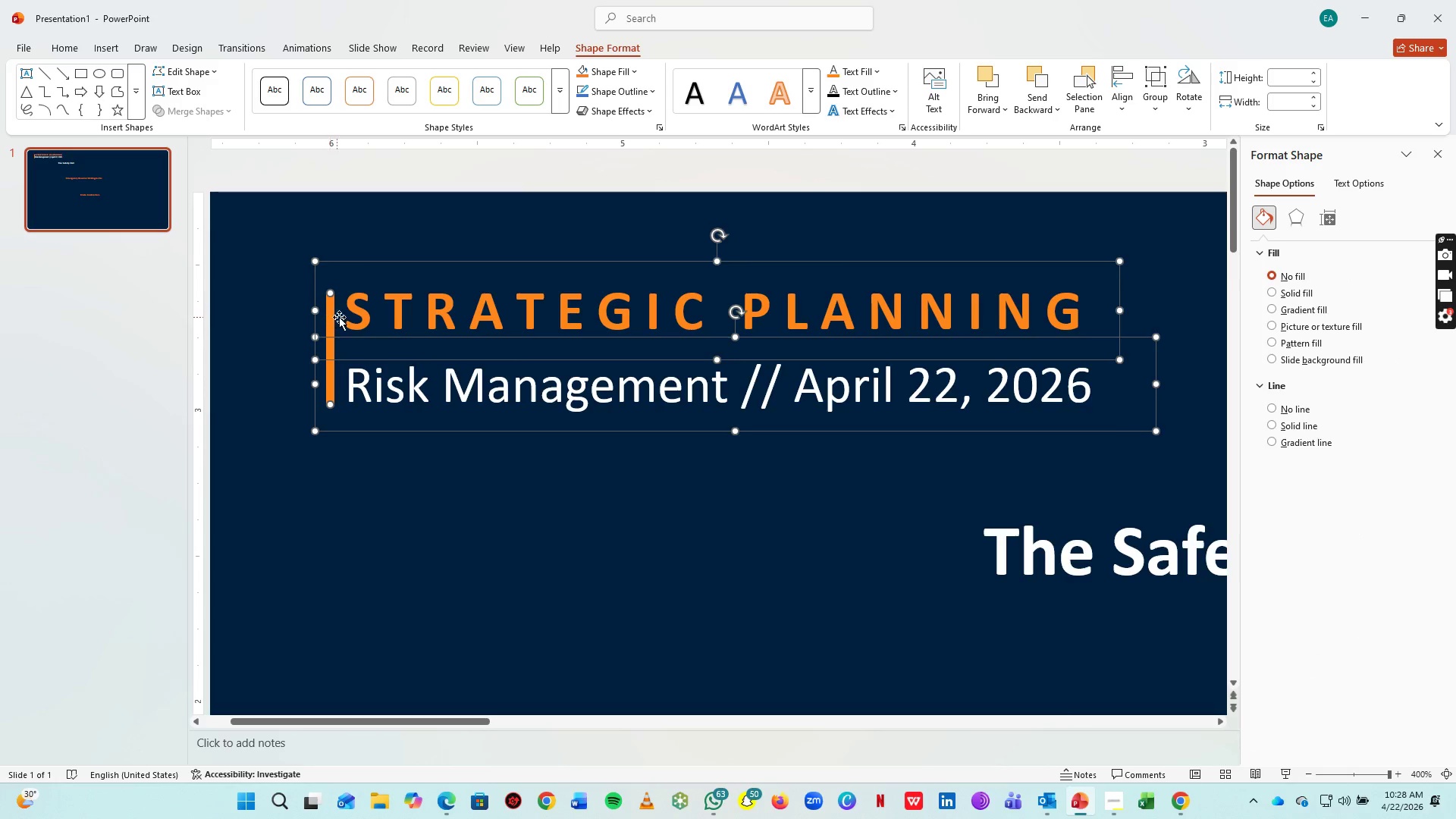 
key(Shift+ShiftLeft)
 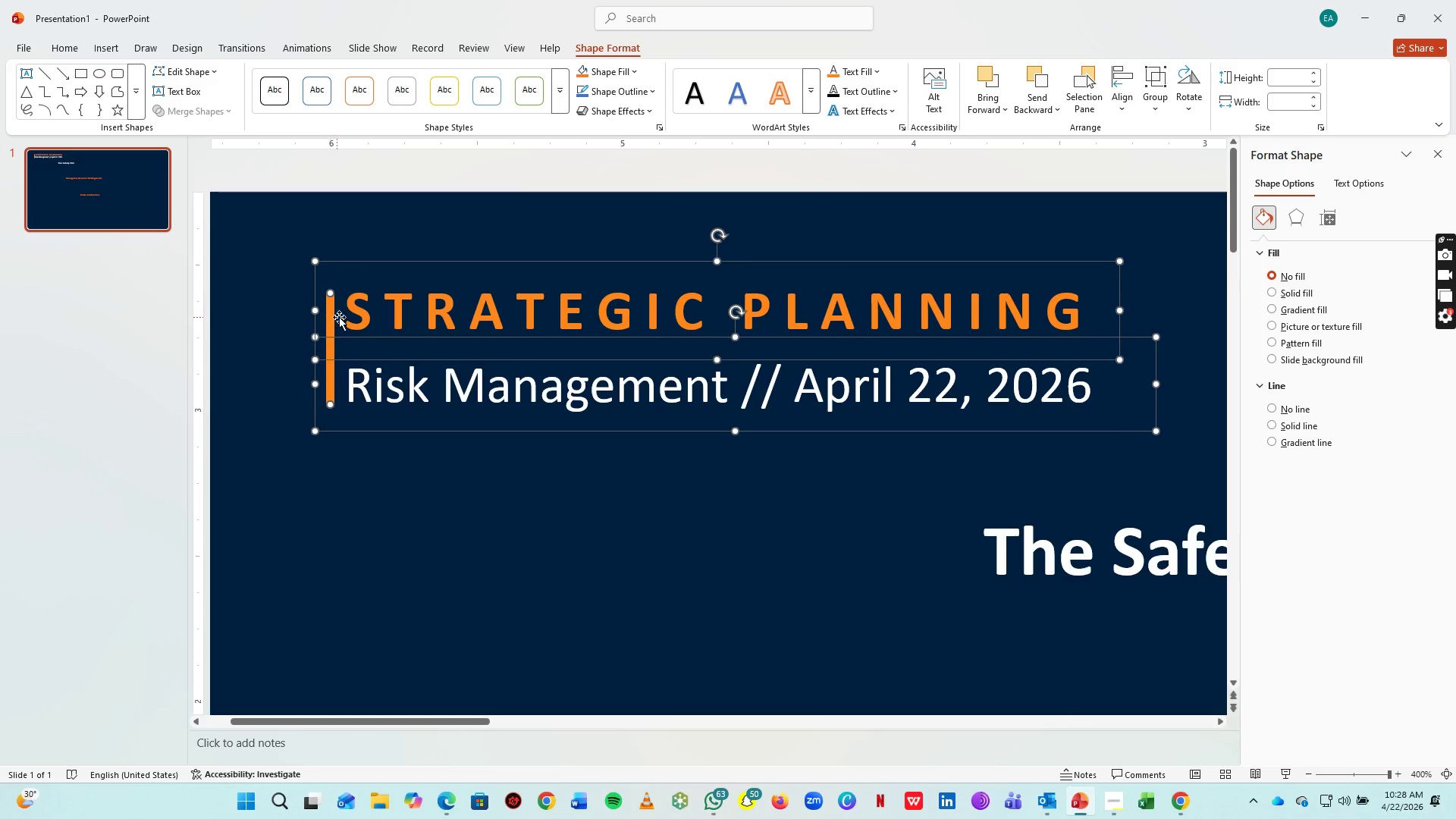 
key(Shift+ShiftLeft)
 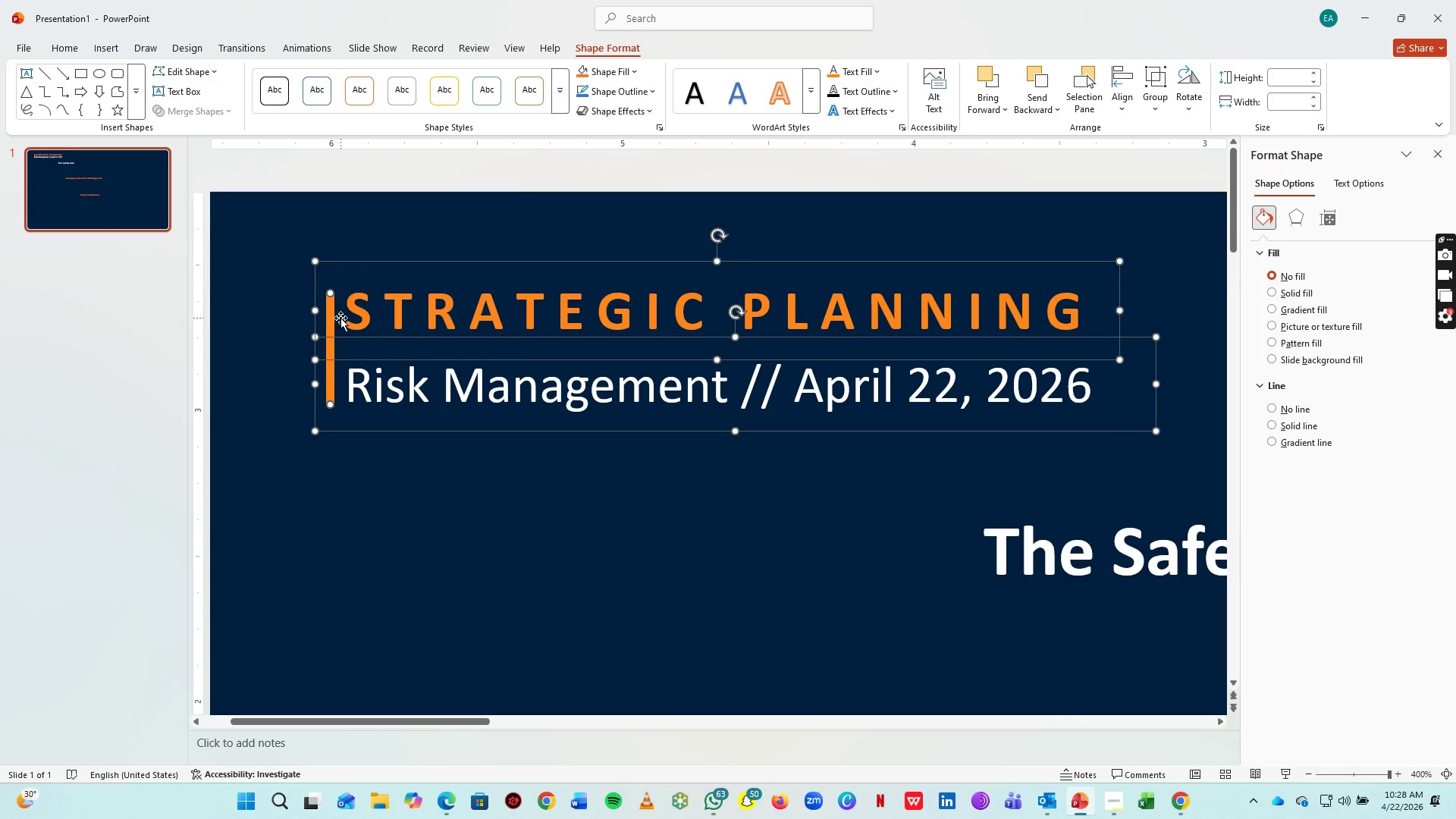 
key(Shift+ShiftLeft)
 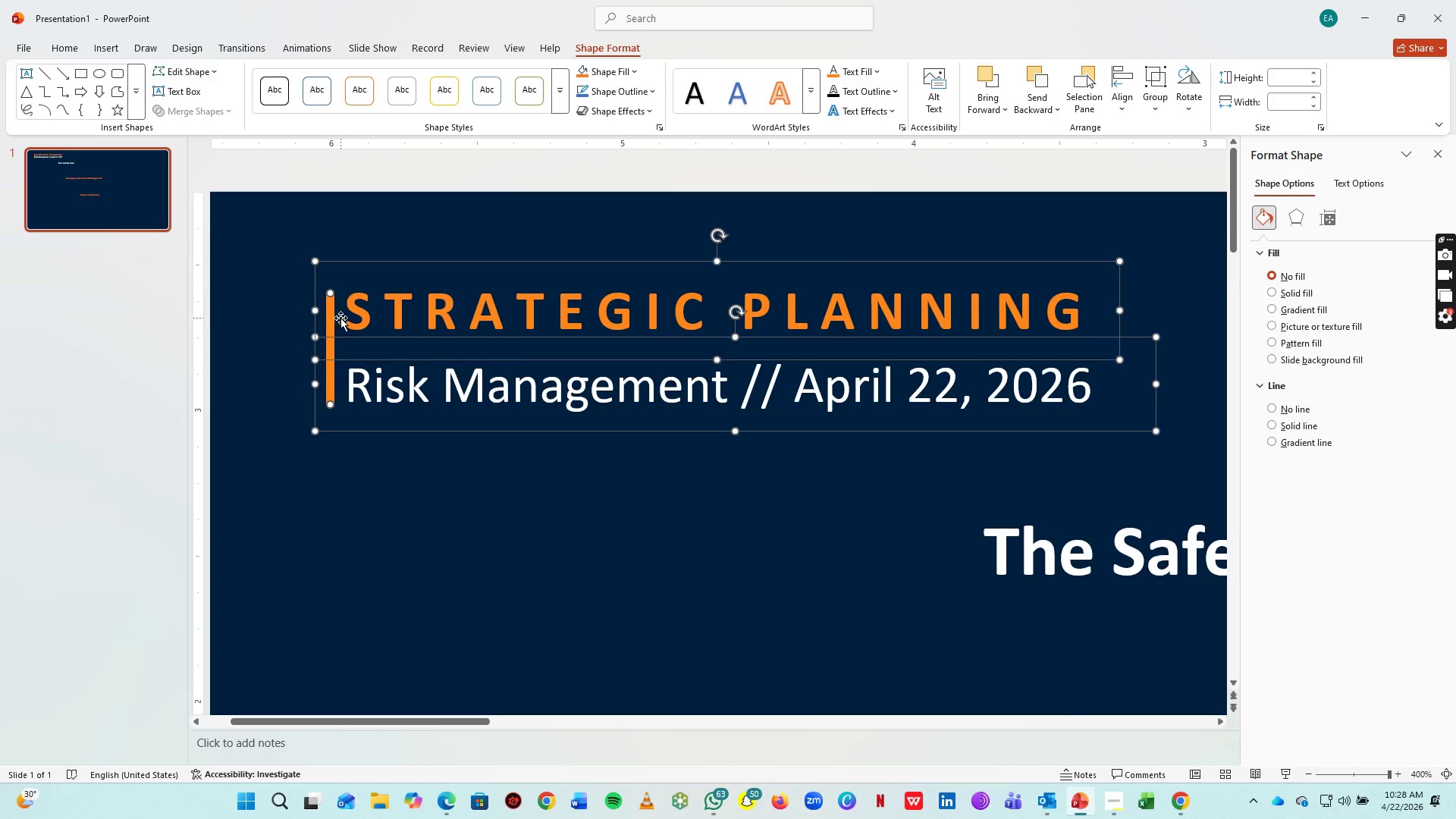 
key(Shift+ShiftLeft)
 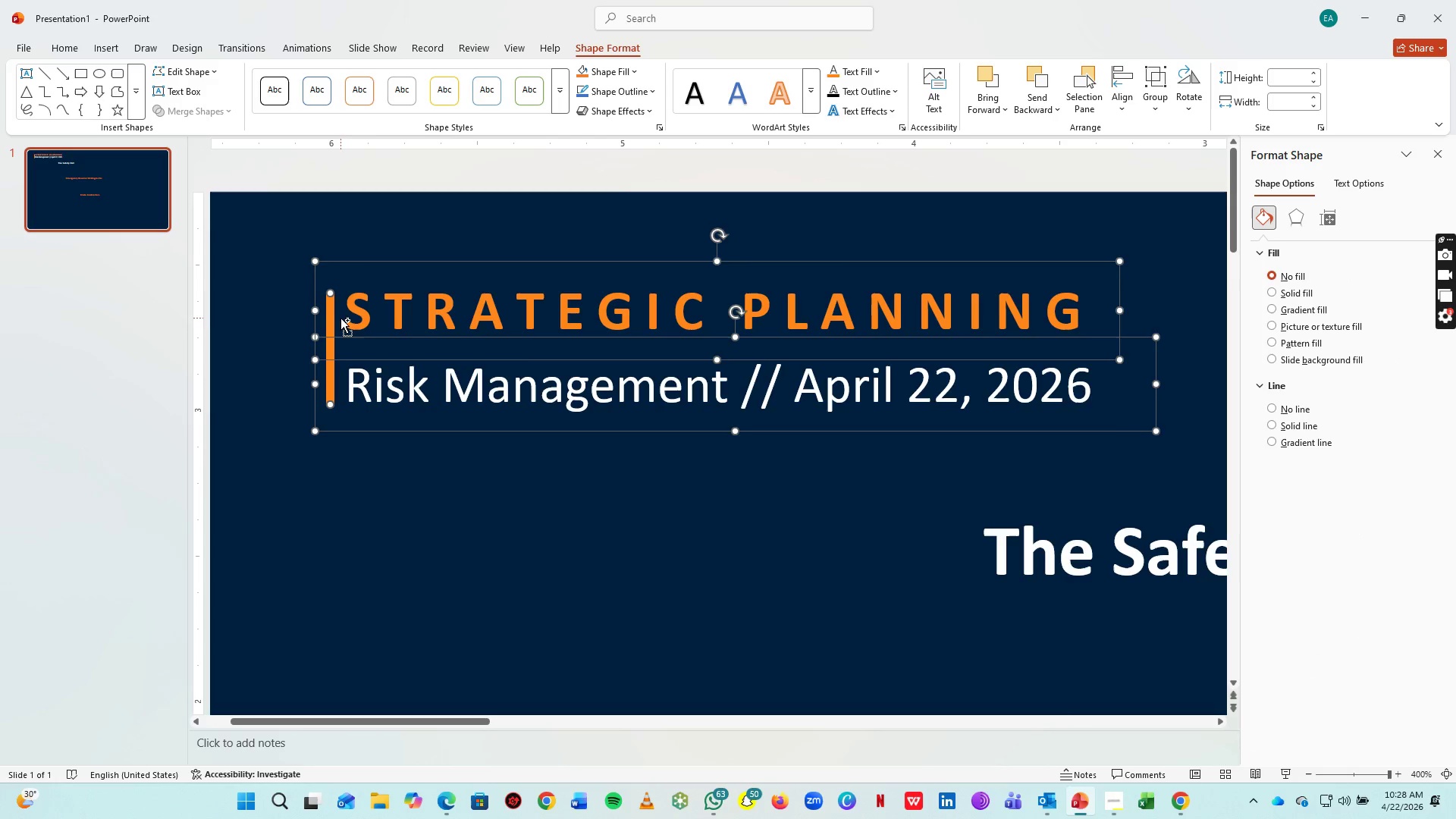 
key(Shift+ShiftLeft)
 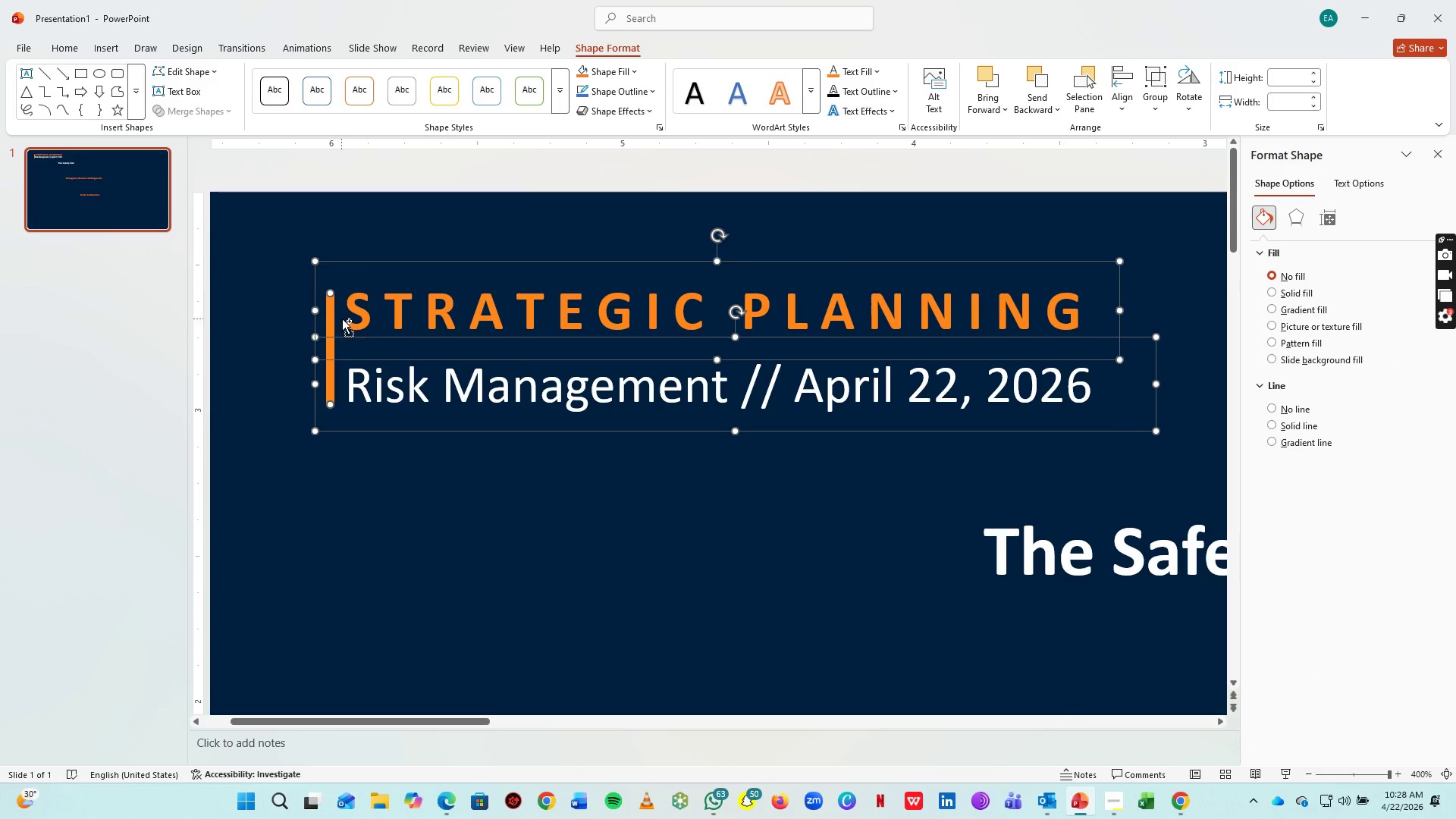 
key(Control+G)
 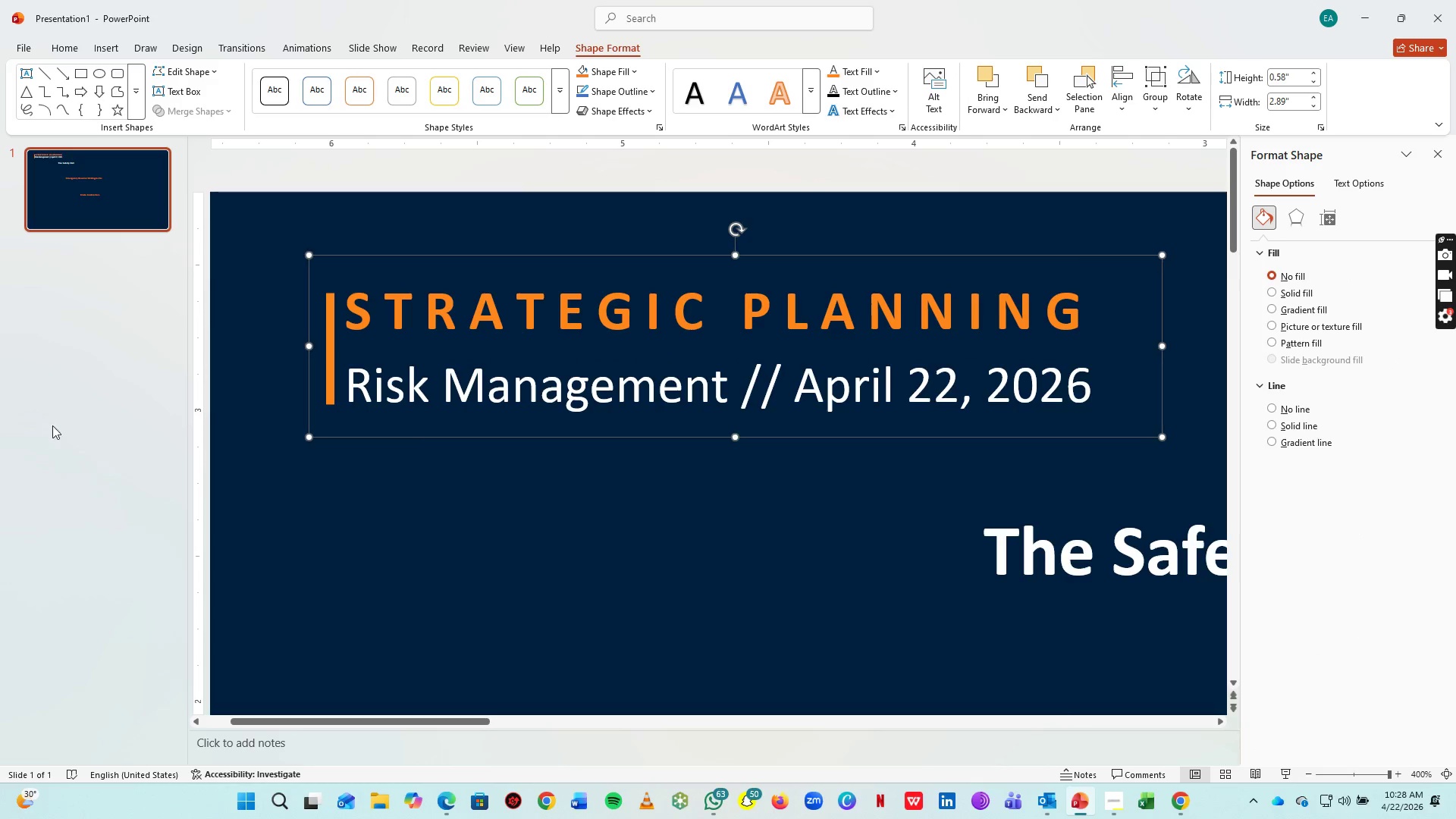 
left_click([52, 416])
 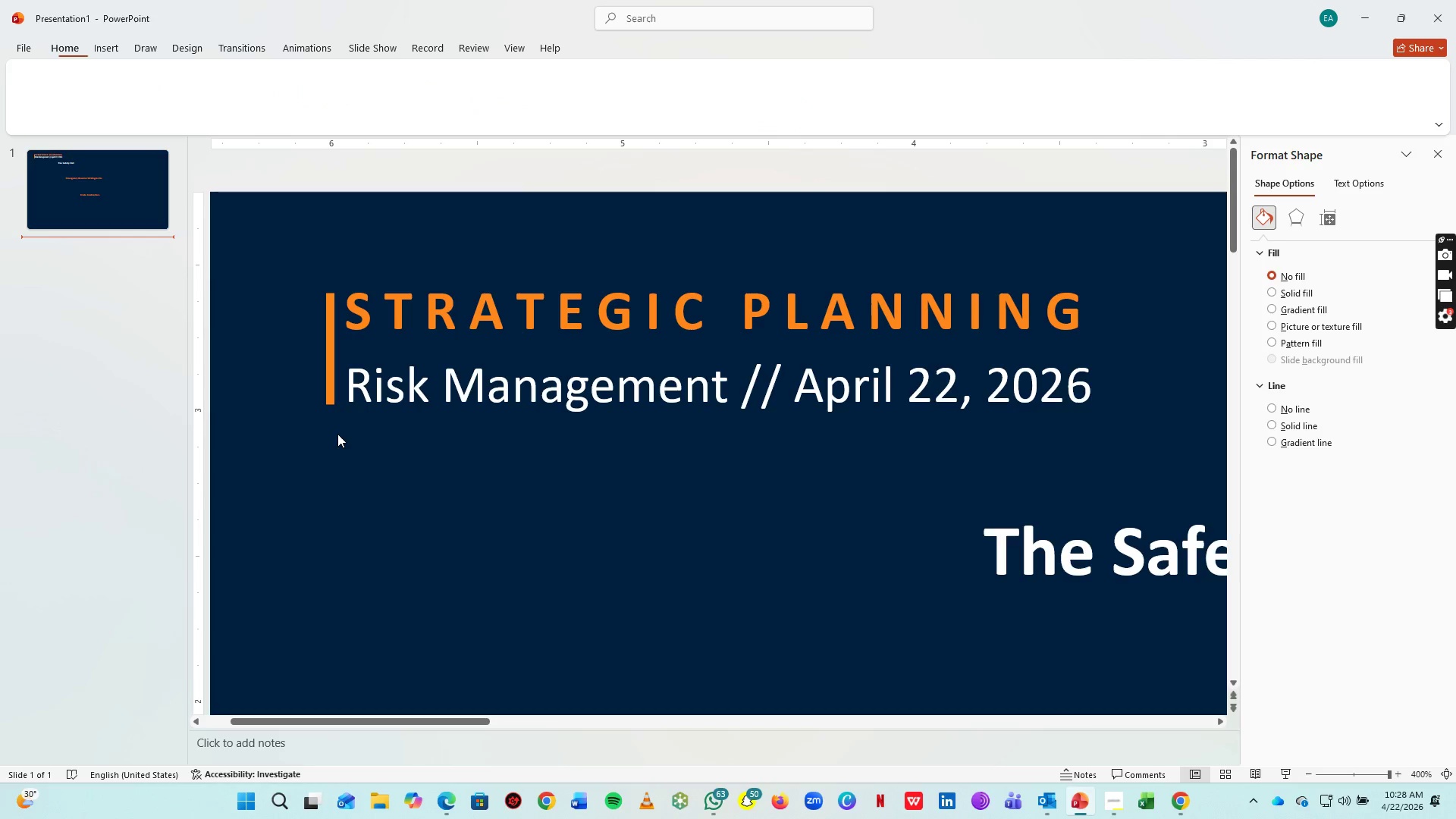 
hold_key(key=ControlLeft, duration=1.53)
scroll: coordinate [714, 423], scroll_direction: down, amount: 6.0
 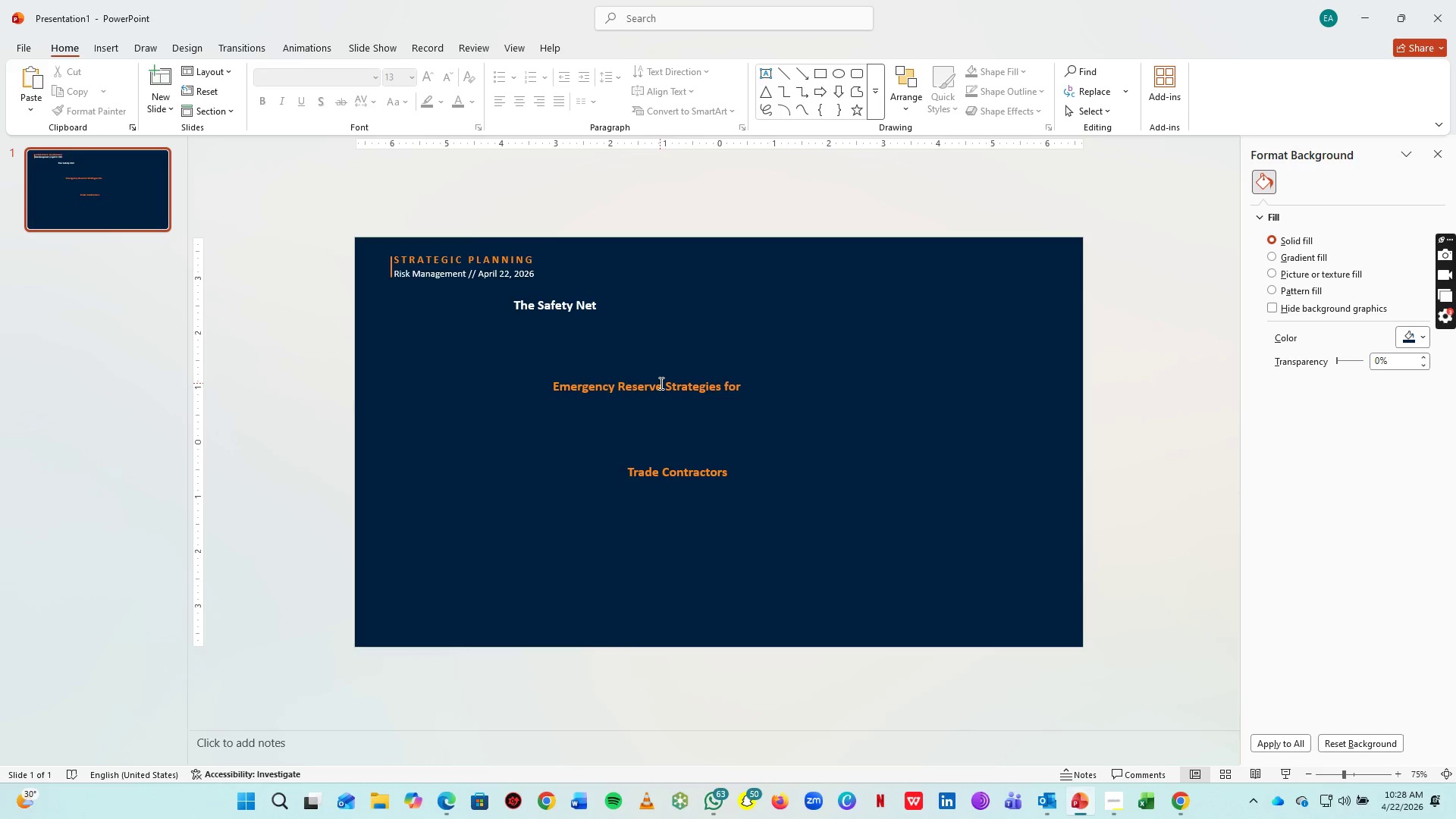 
hold_key(key=ControlLeft, duration=0.47)
scroll: coordinate [660, 383], scroll_direction: up, amount: 1.0
 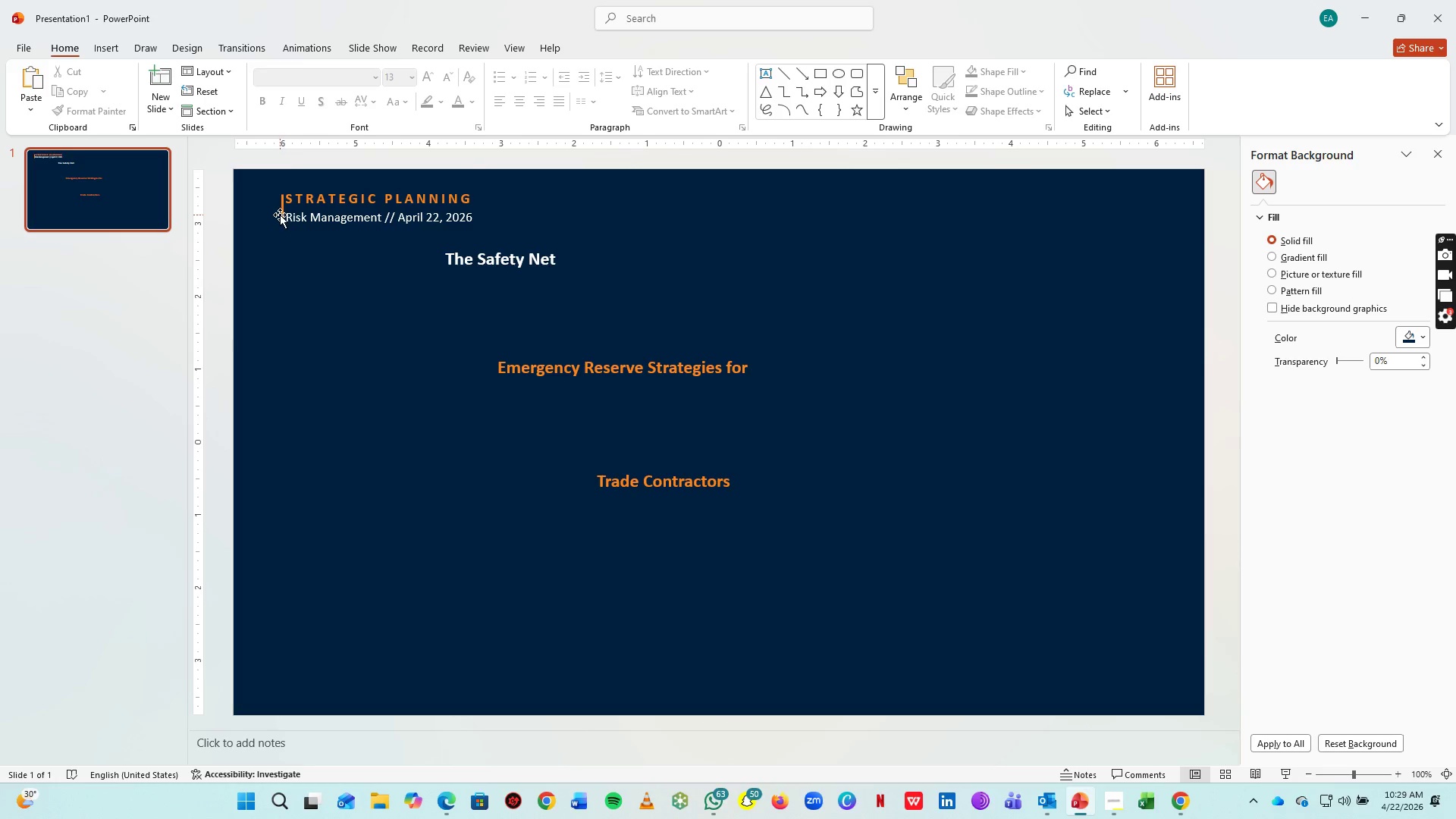 
double_click([282, 213])
 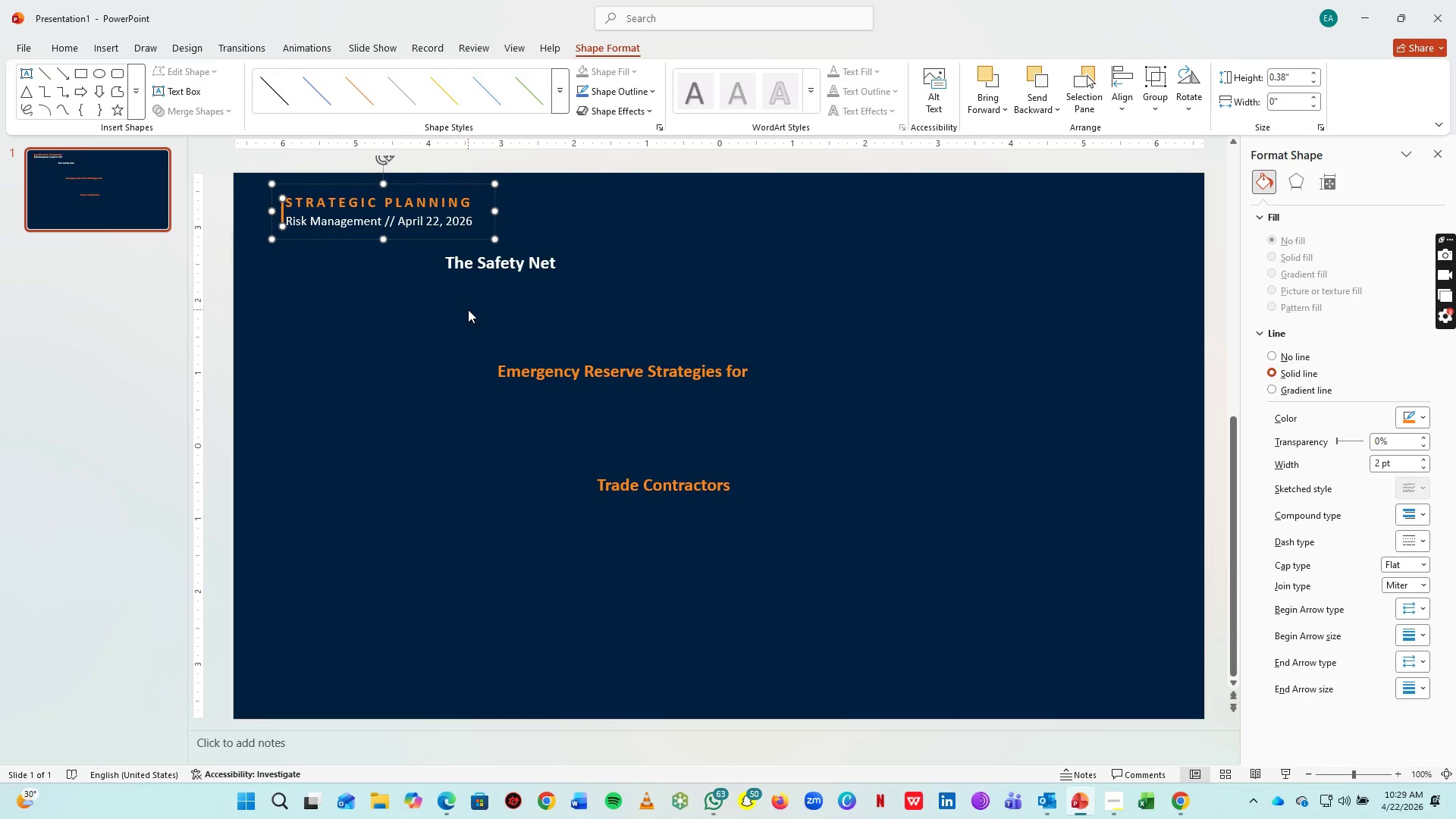 
key(ArrowLeft)
 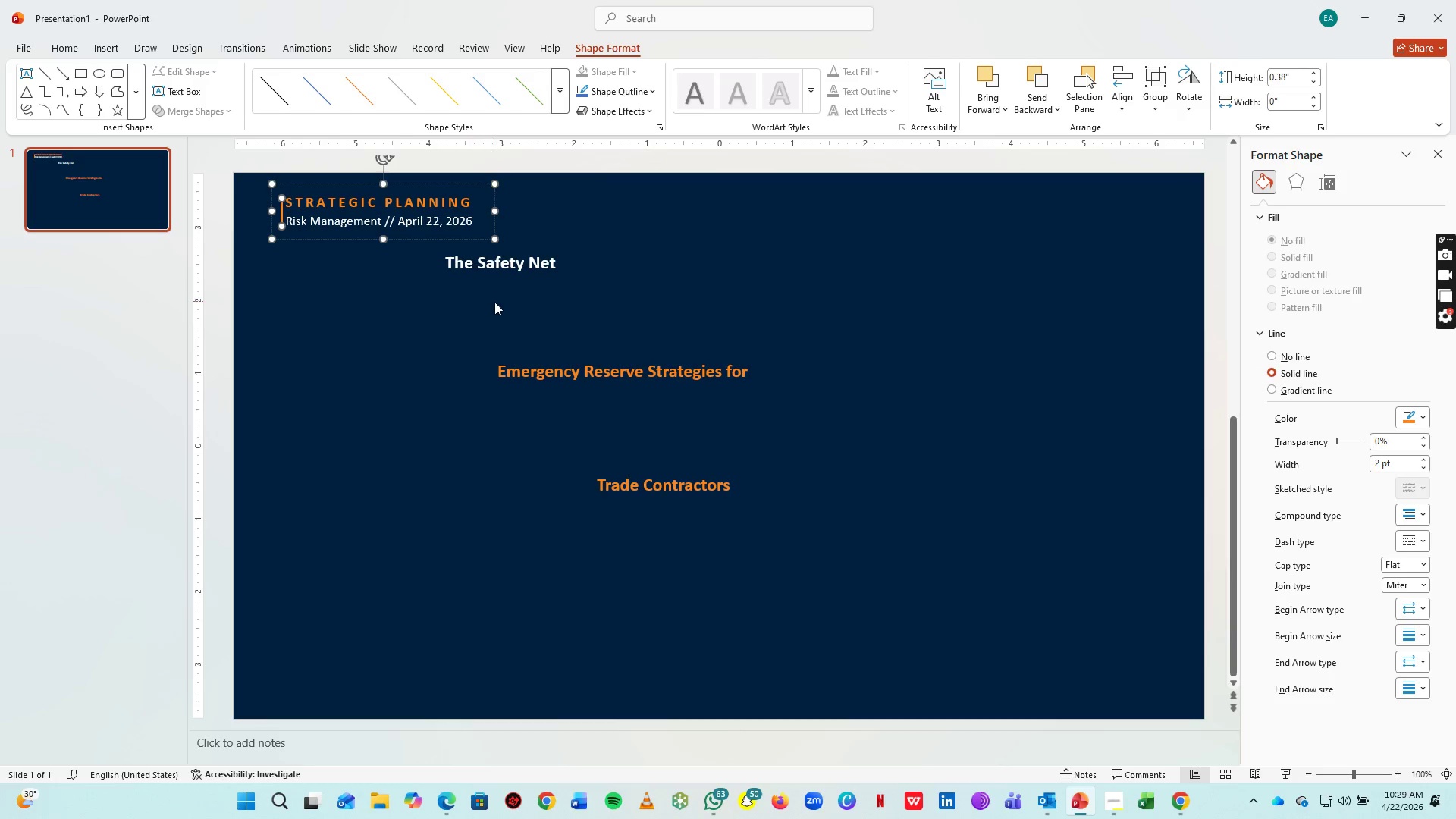 
key(ArrowLeft)
 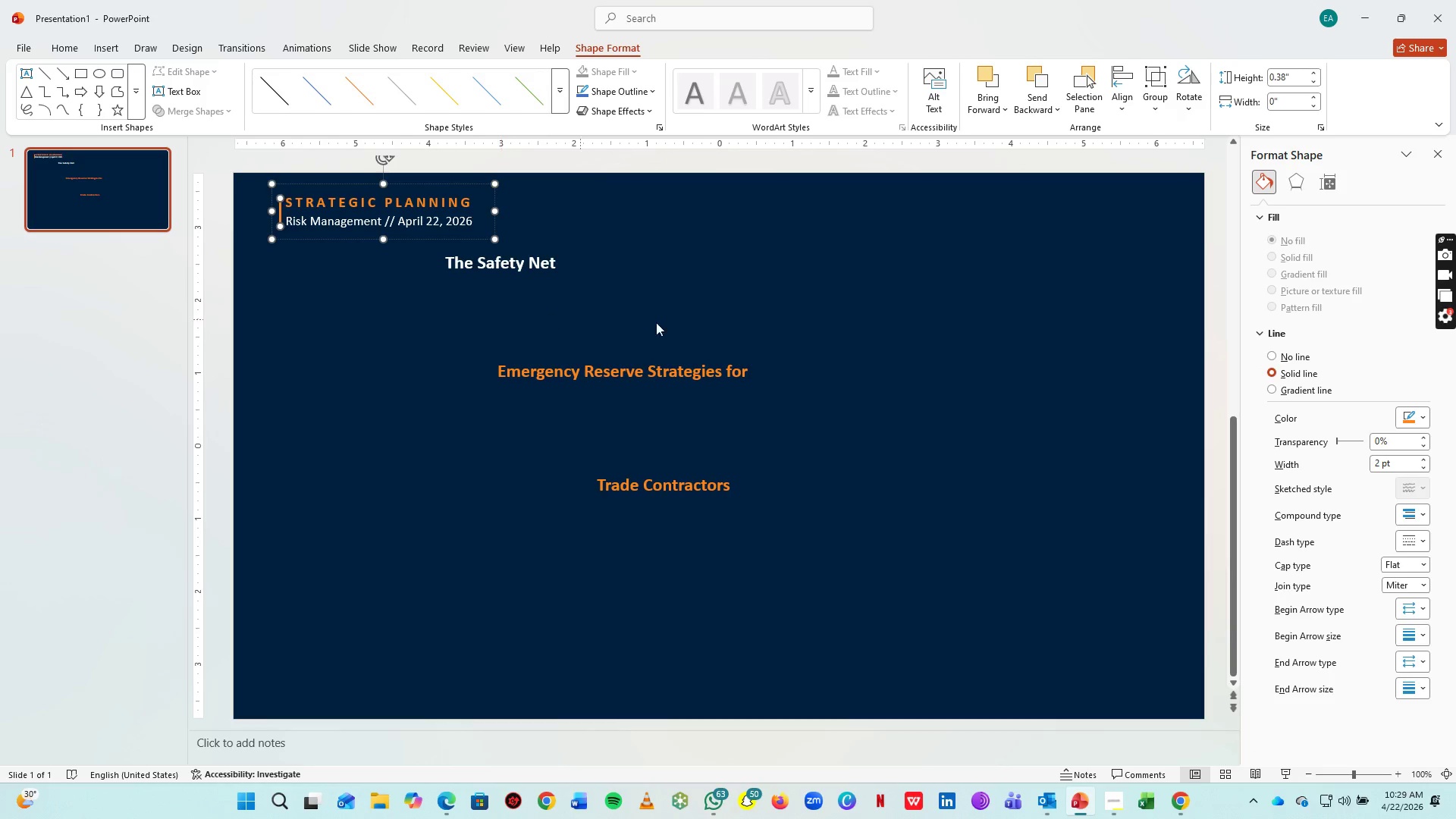 
key(ArrowLeft)
 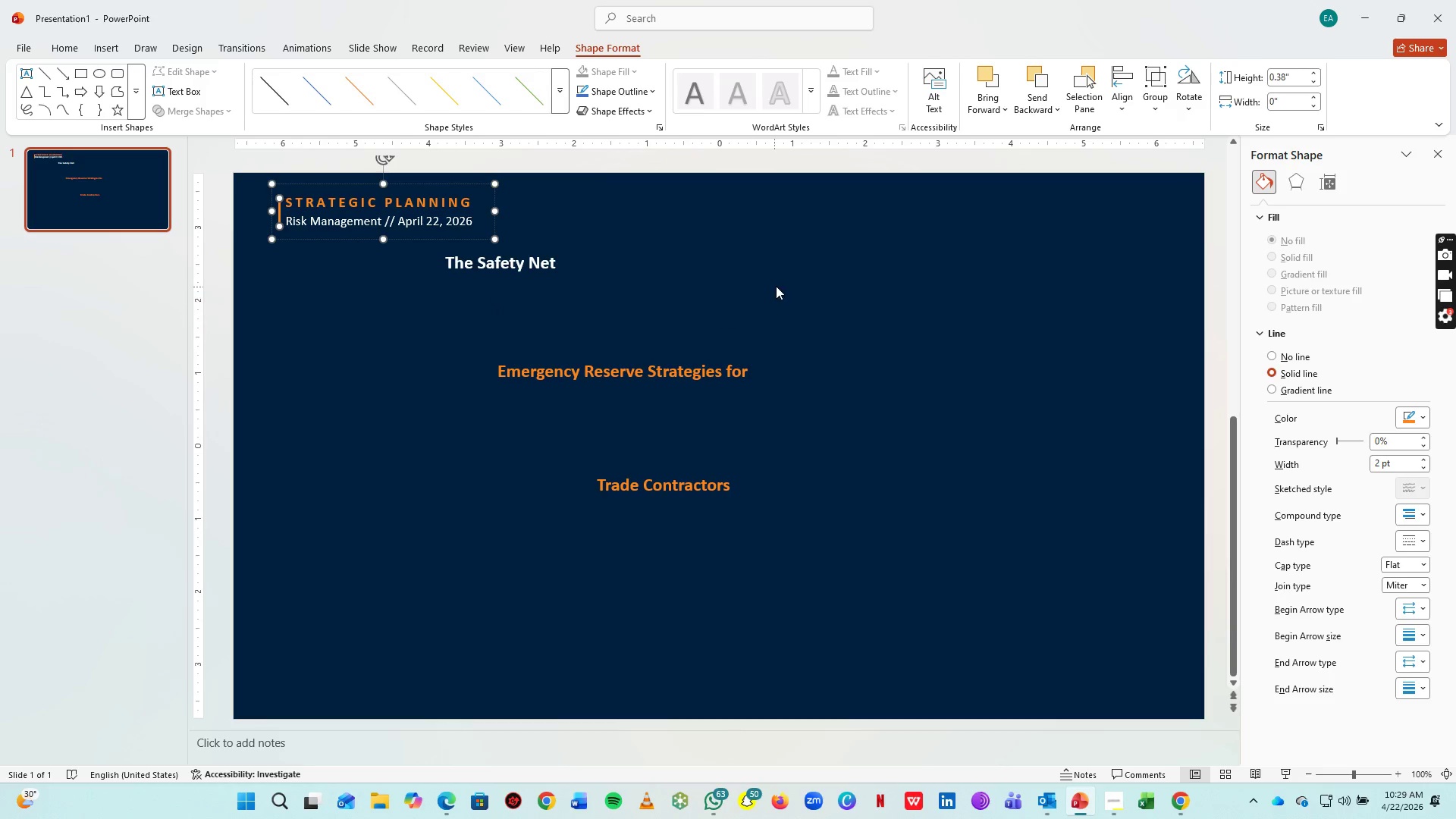 
key(ArrowLeft)
 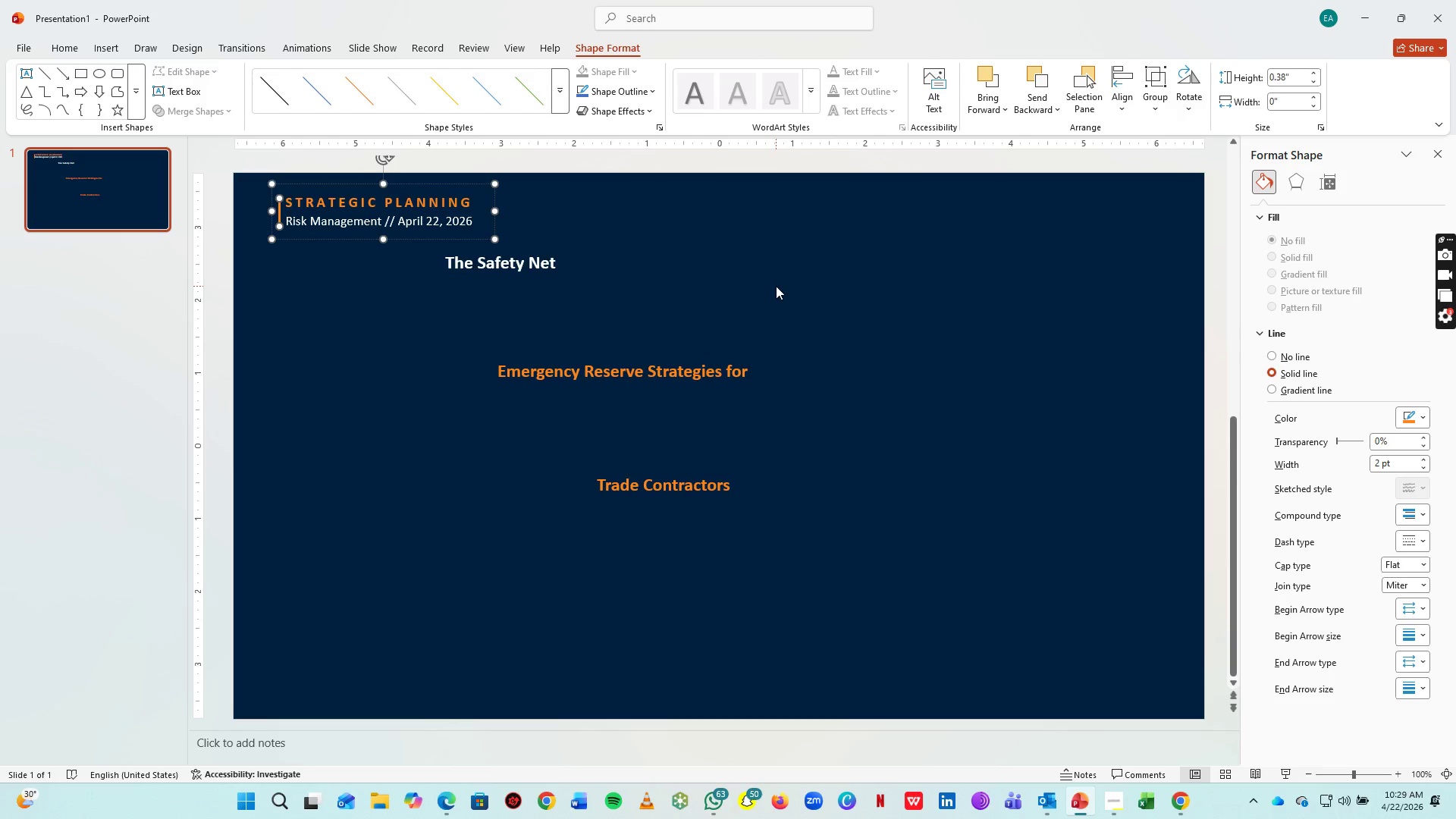 
left_click([776, 286])
 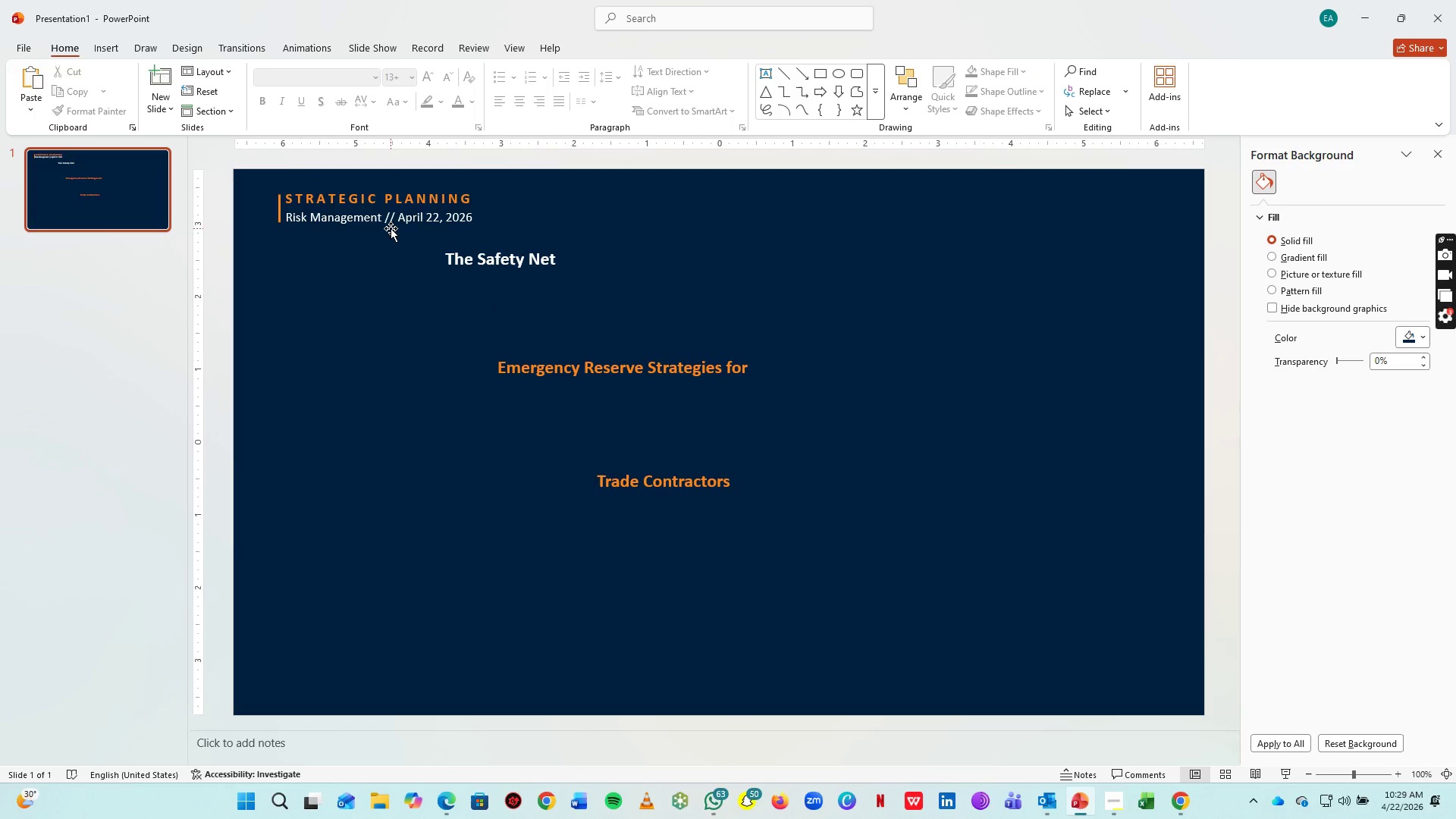 
left_click_drag(start_coordinate=[391, 224], to_coordinate=[424, 189])
 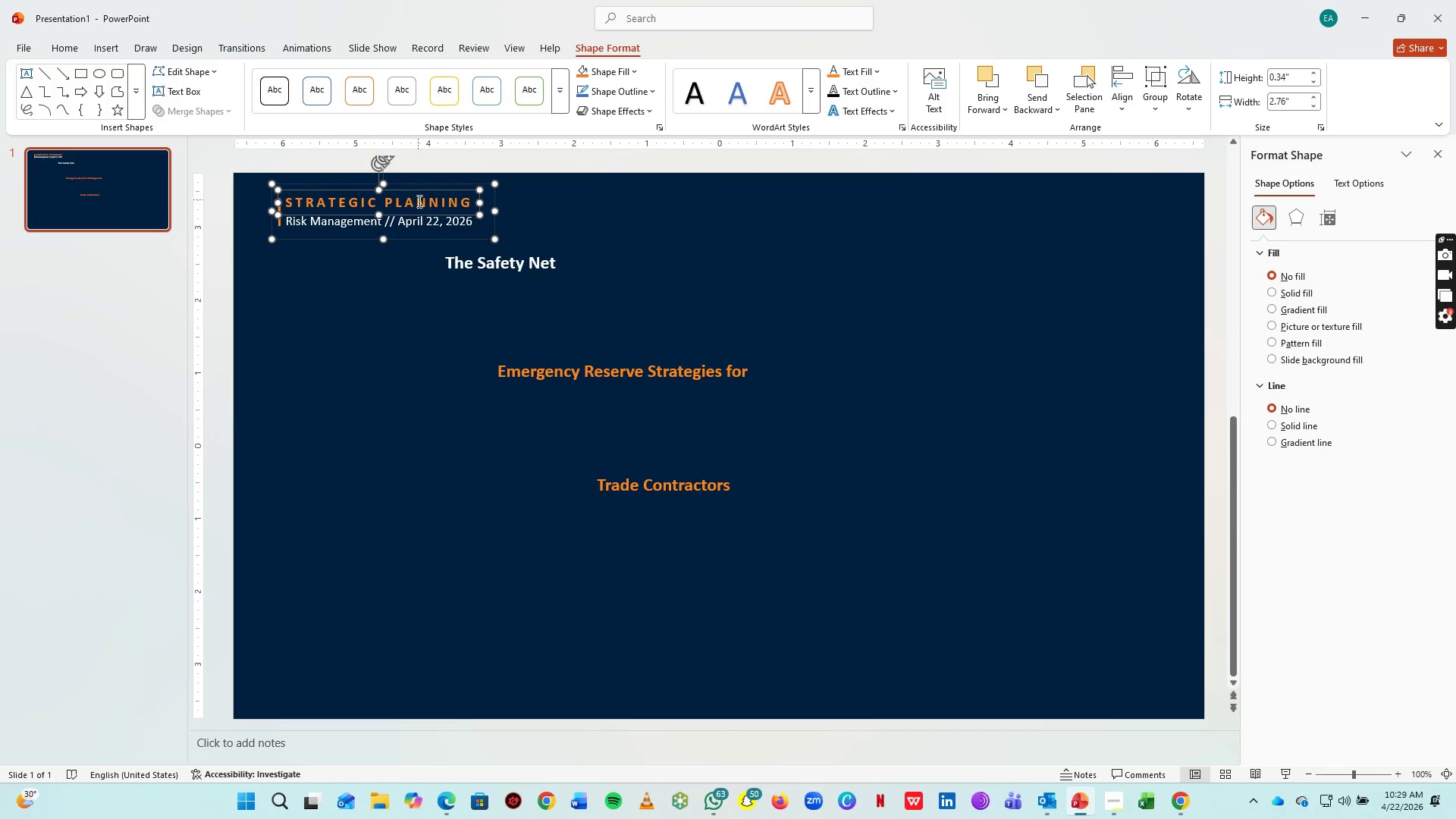 
left_click([424, 189])
 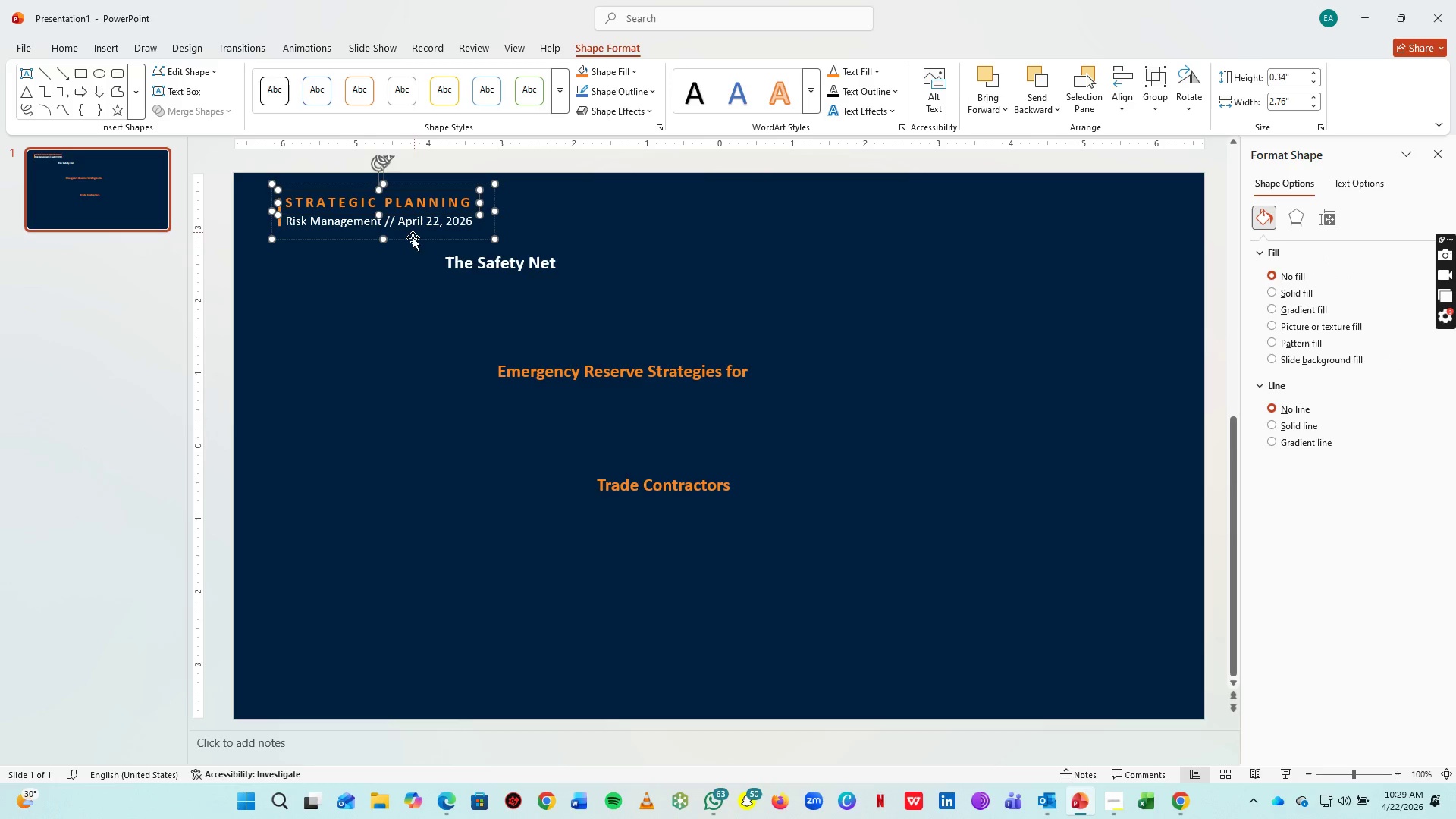 
hold_key(key=ShiftLeft, duration=0.97)
left_click([409, 228])
 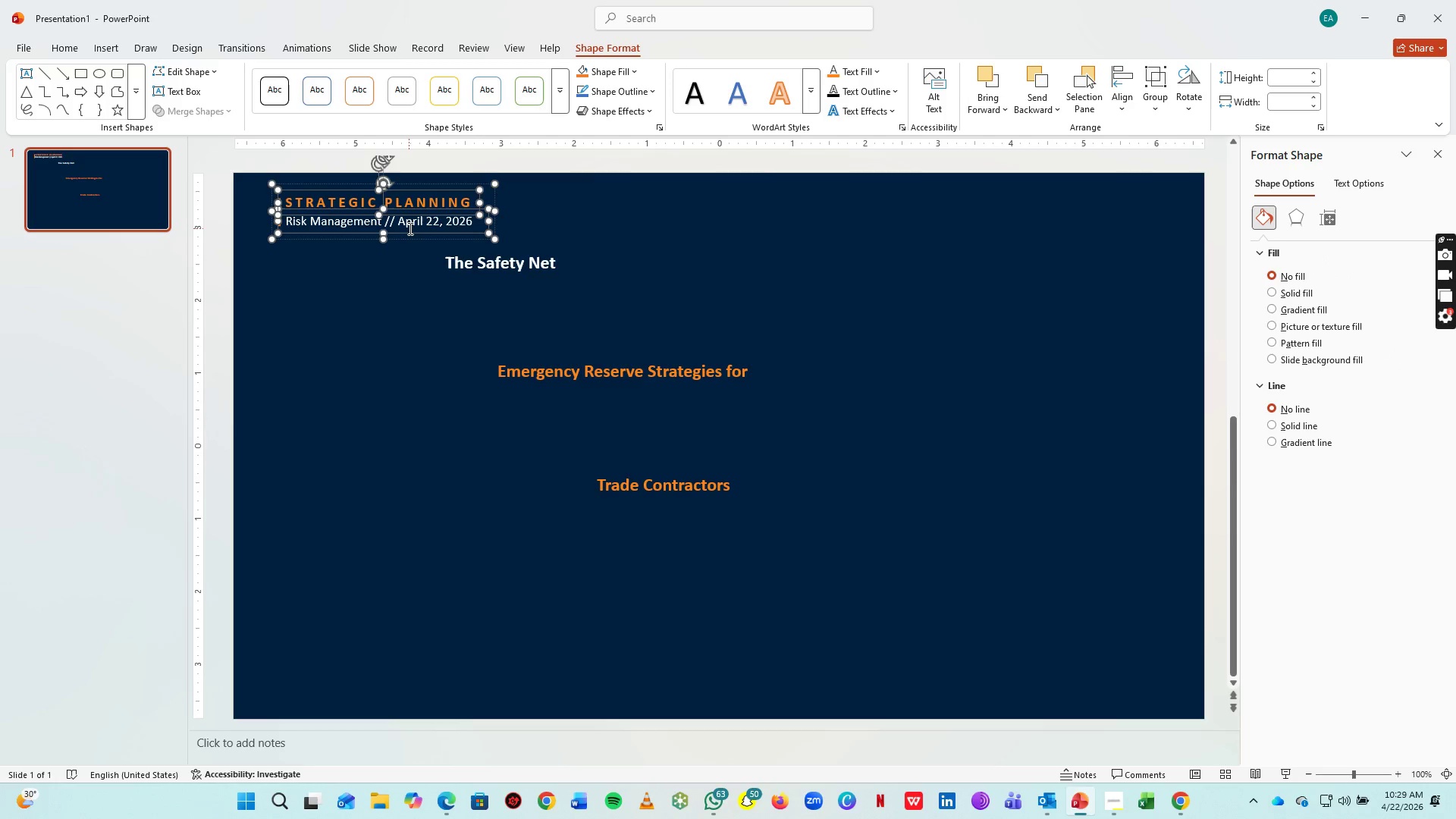 
key(Control+C)
 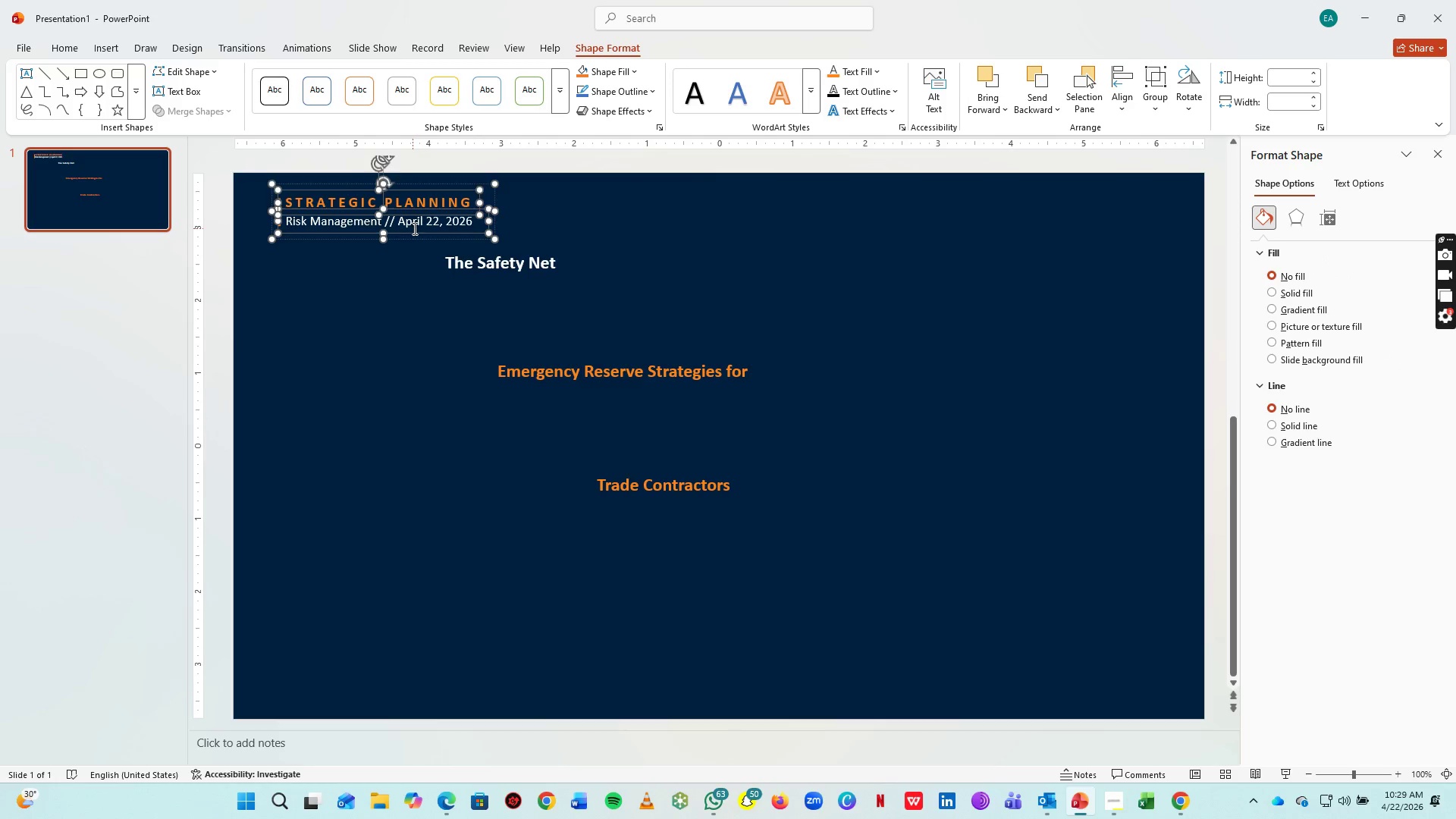 
key(Control+V)
 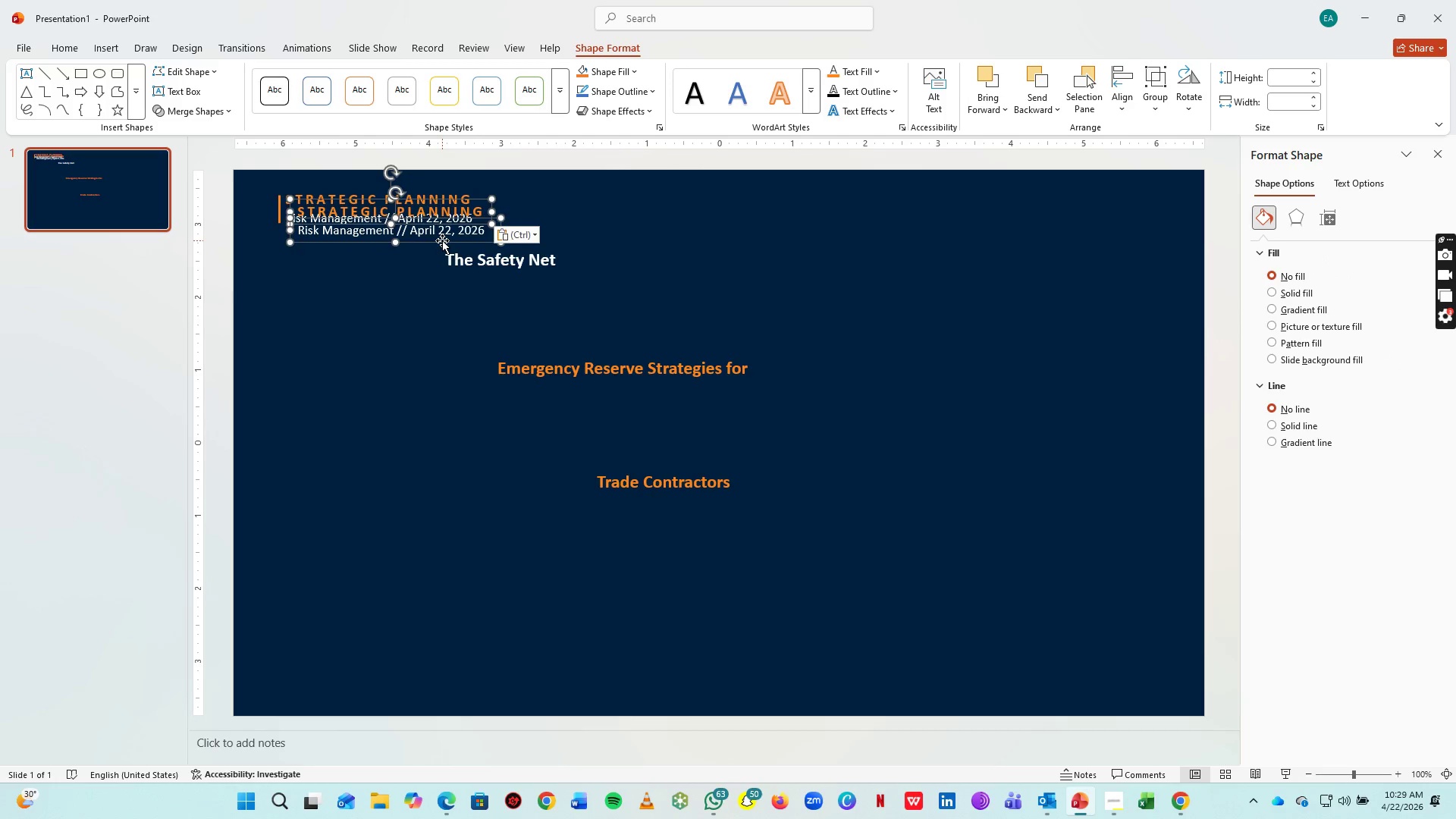 
left_click_drag(start_coordinate=[442, 240], to_coordinate=[840, 228])
 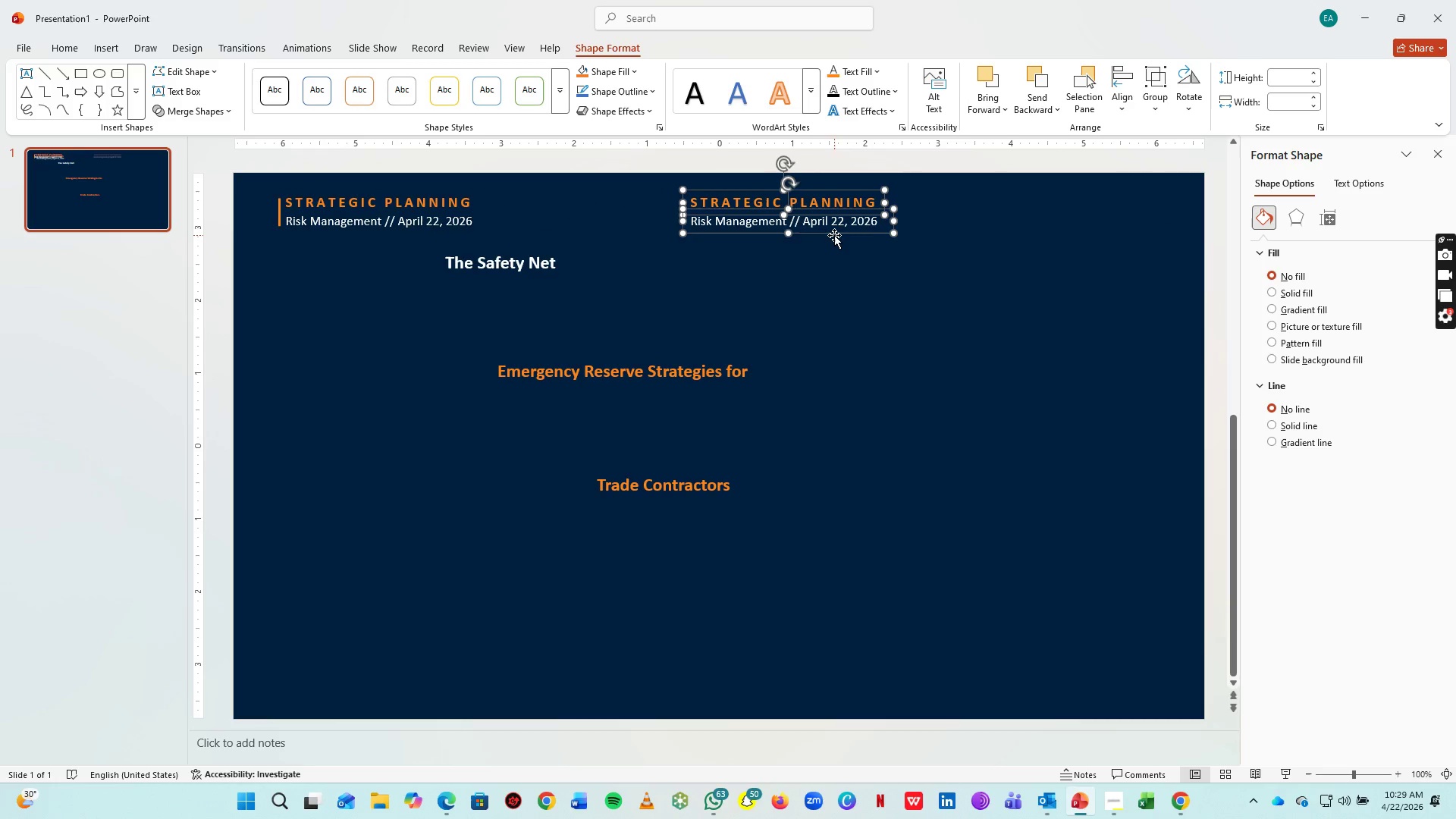 
hold_key(key=ArrowRight, duration=1.5)
 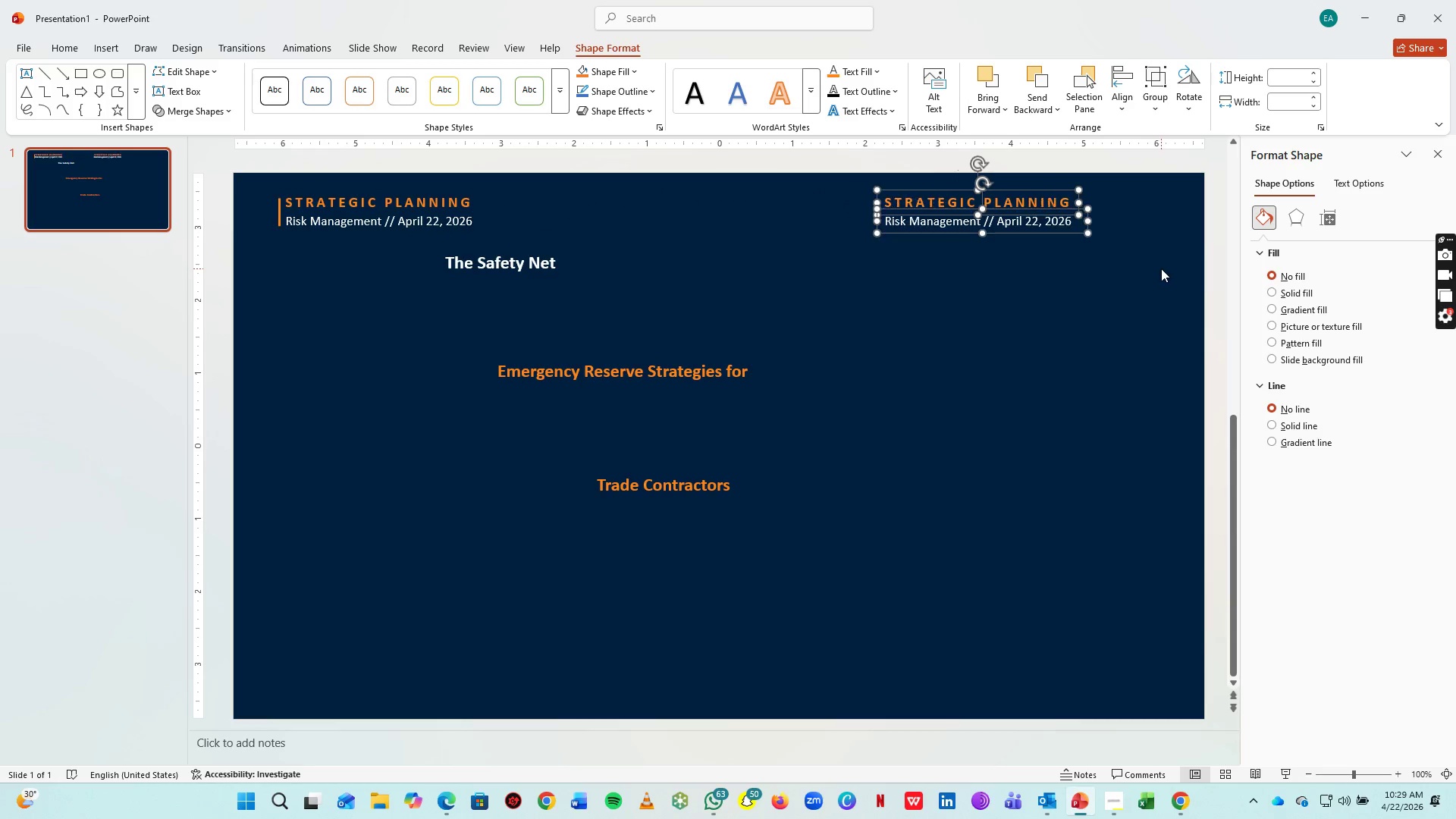 
hold_key(key=ArrowRight, duration=0.97)
 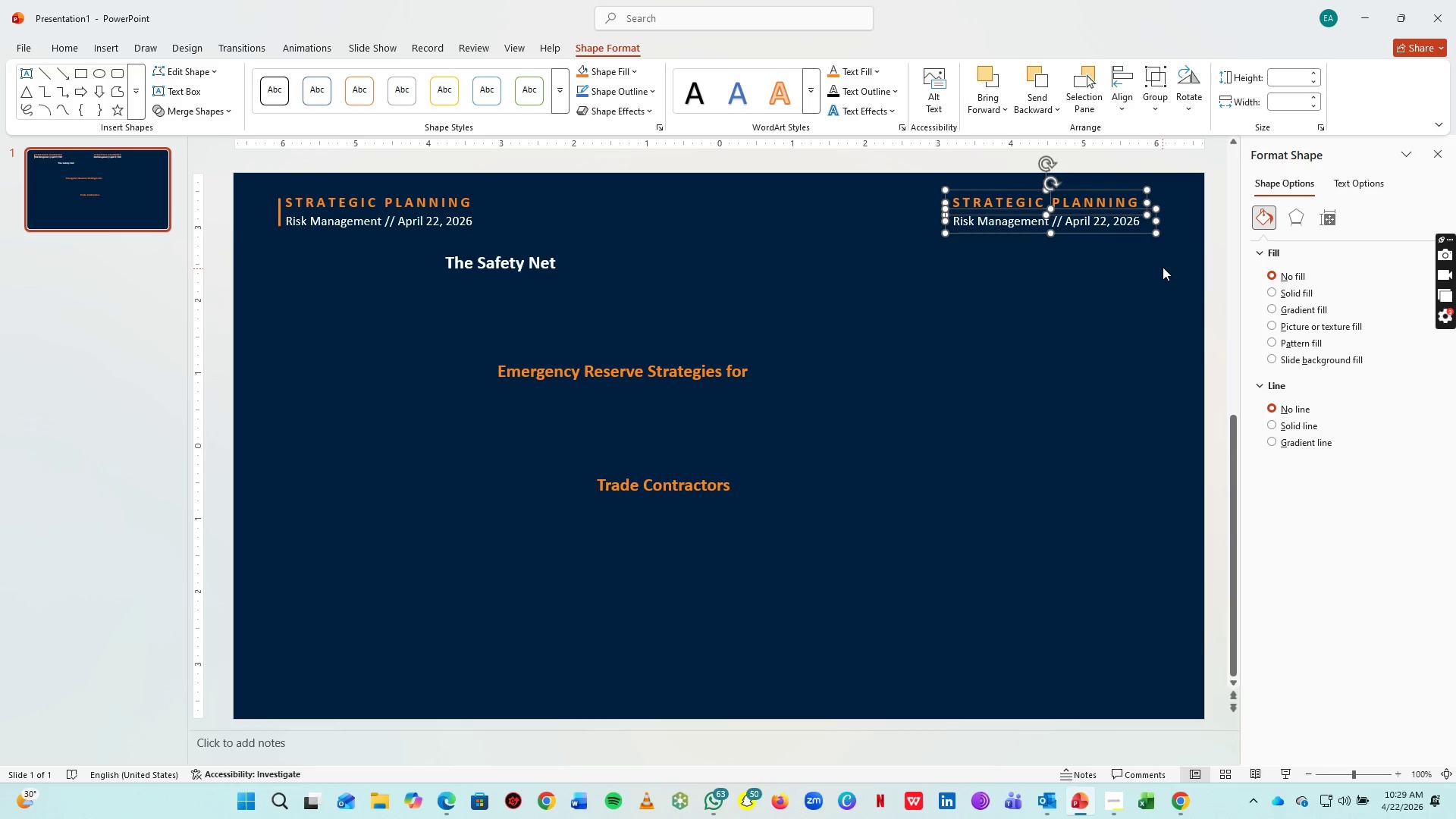 
key(ArrowRight)
 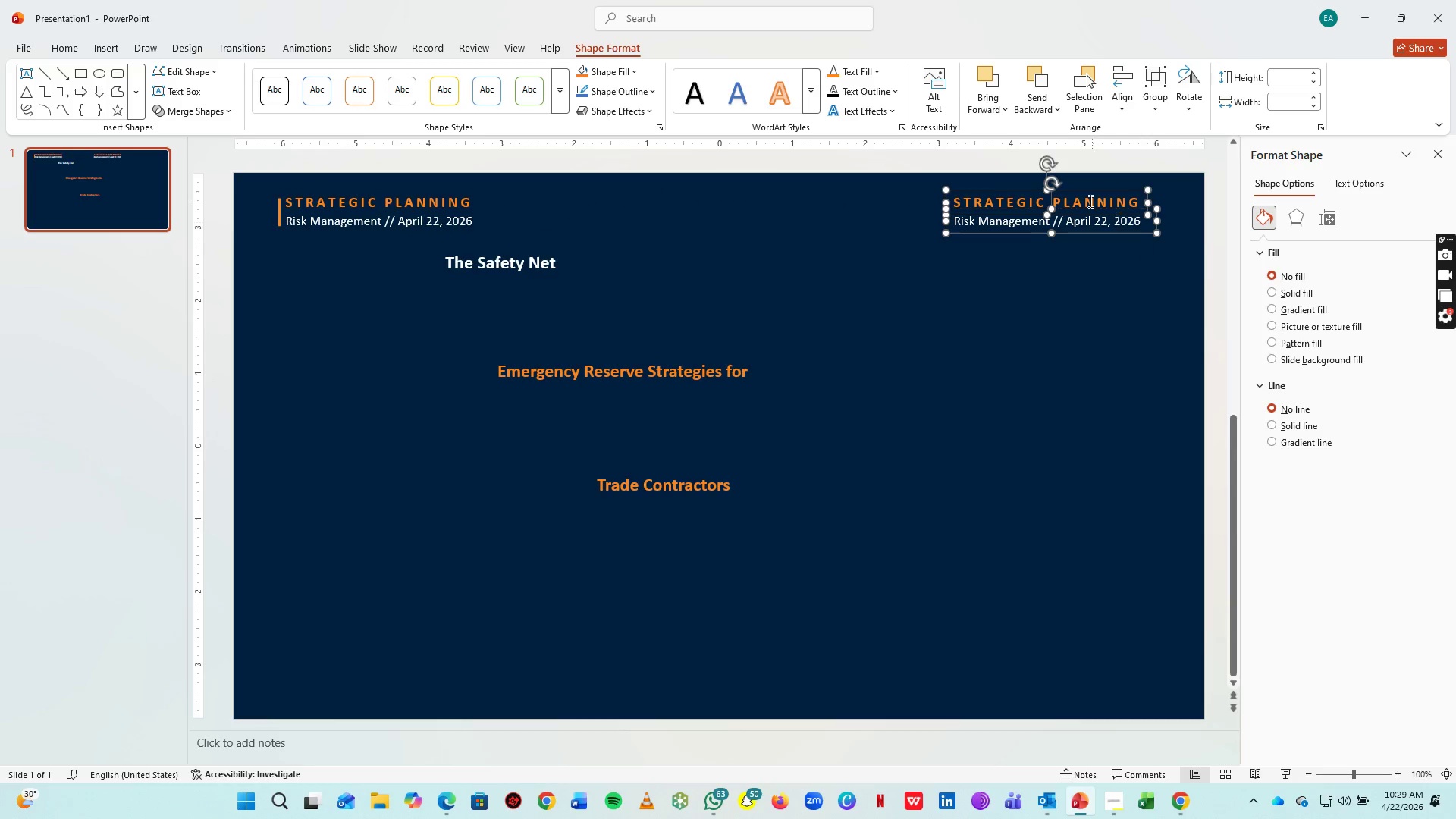 
hold_key(key=ArrowRight, duration=0.95)
 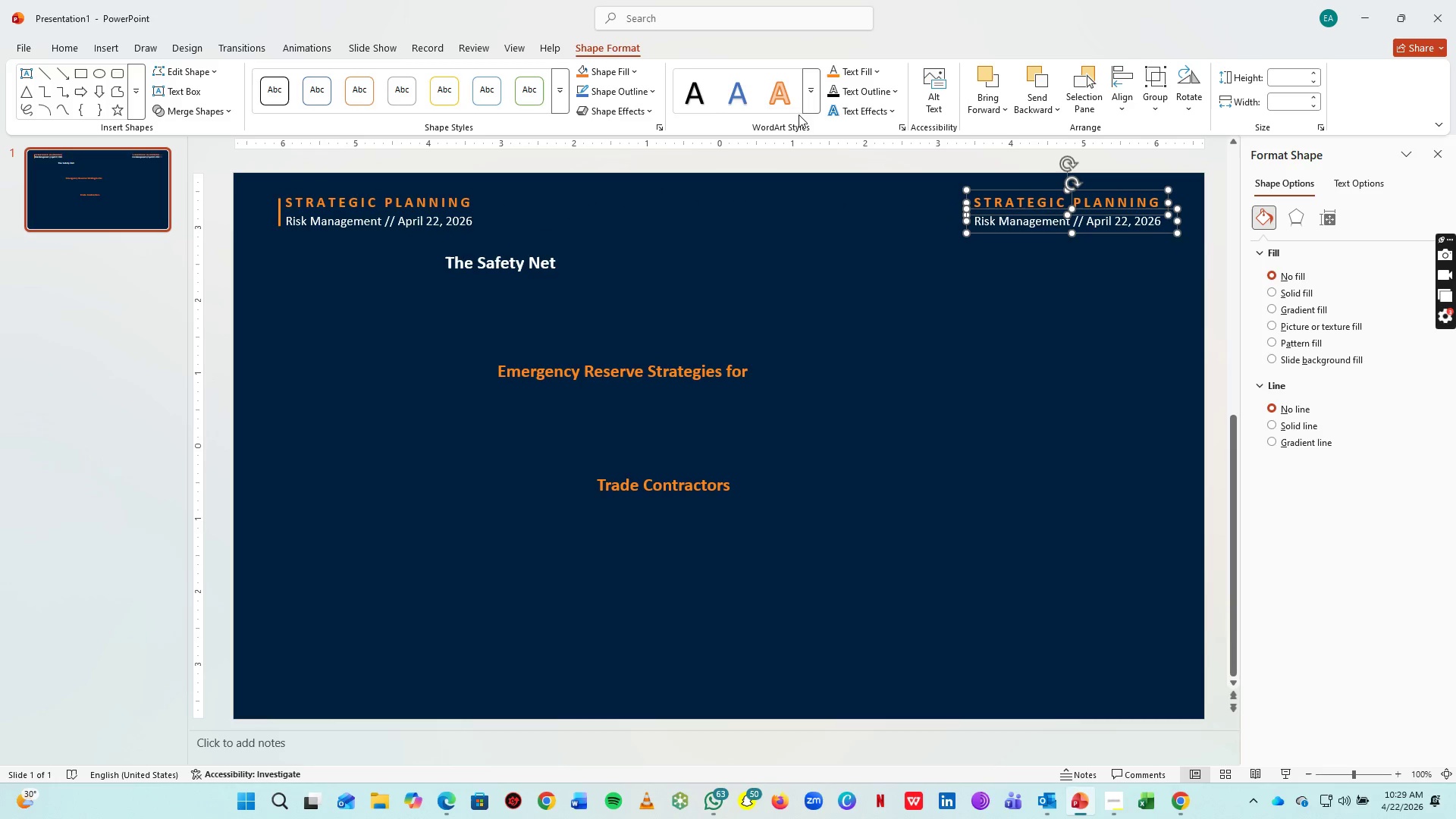 
hold_key(key=ArrowRight, duration=0.67)
 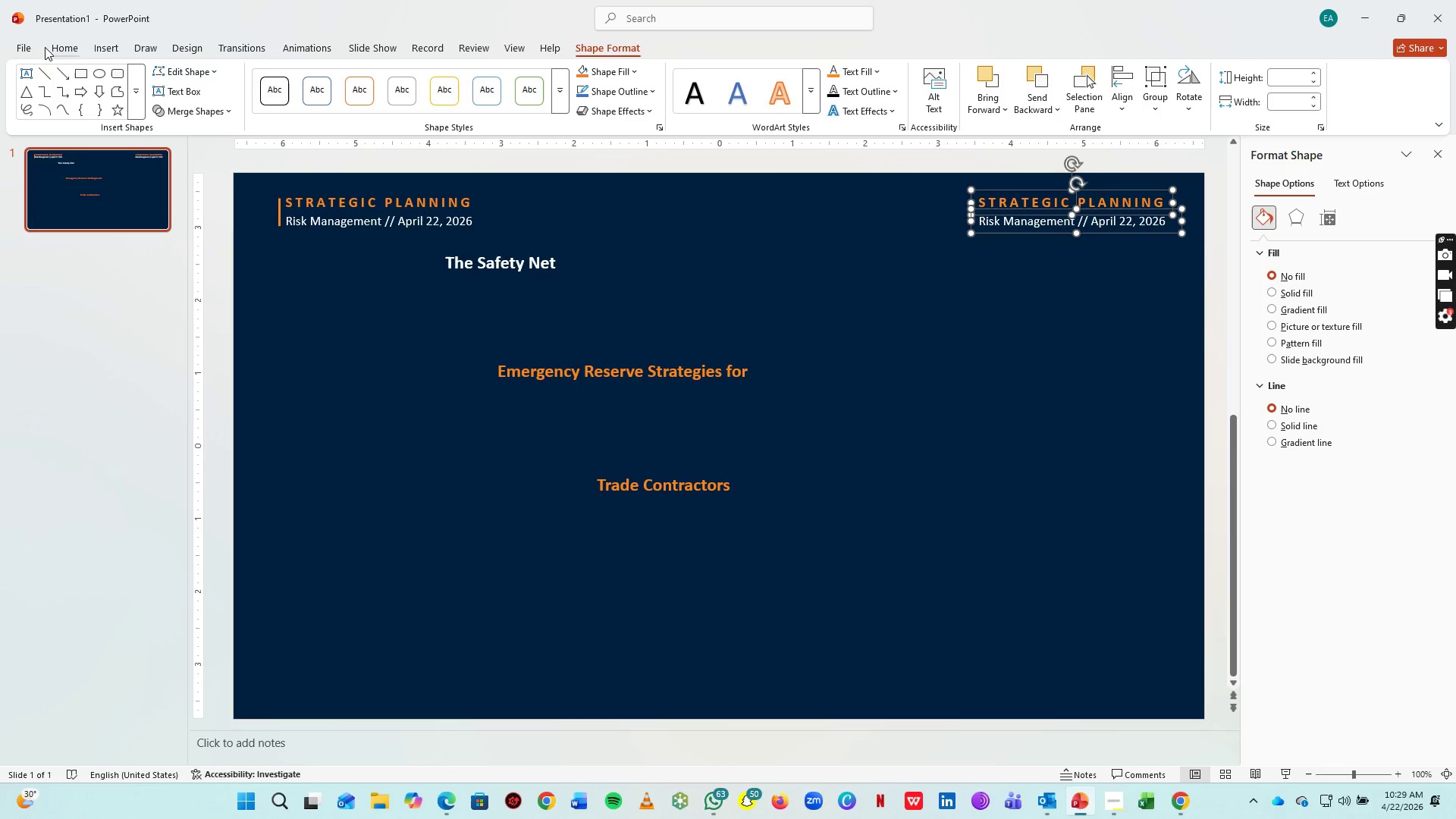 
left_click([45, 47])
 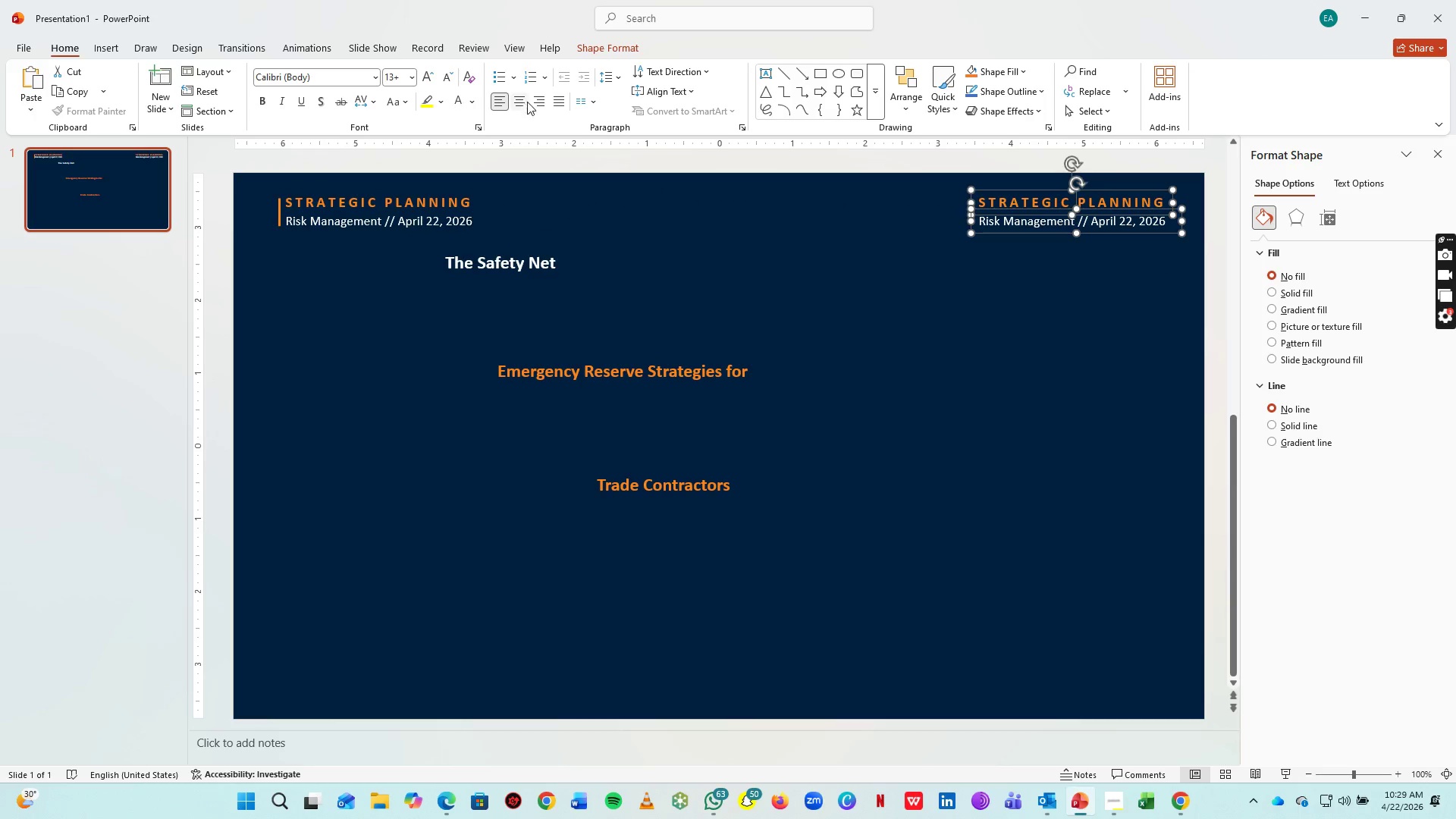 
left_click([558, 103])
 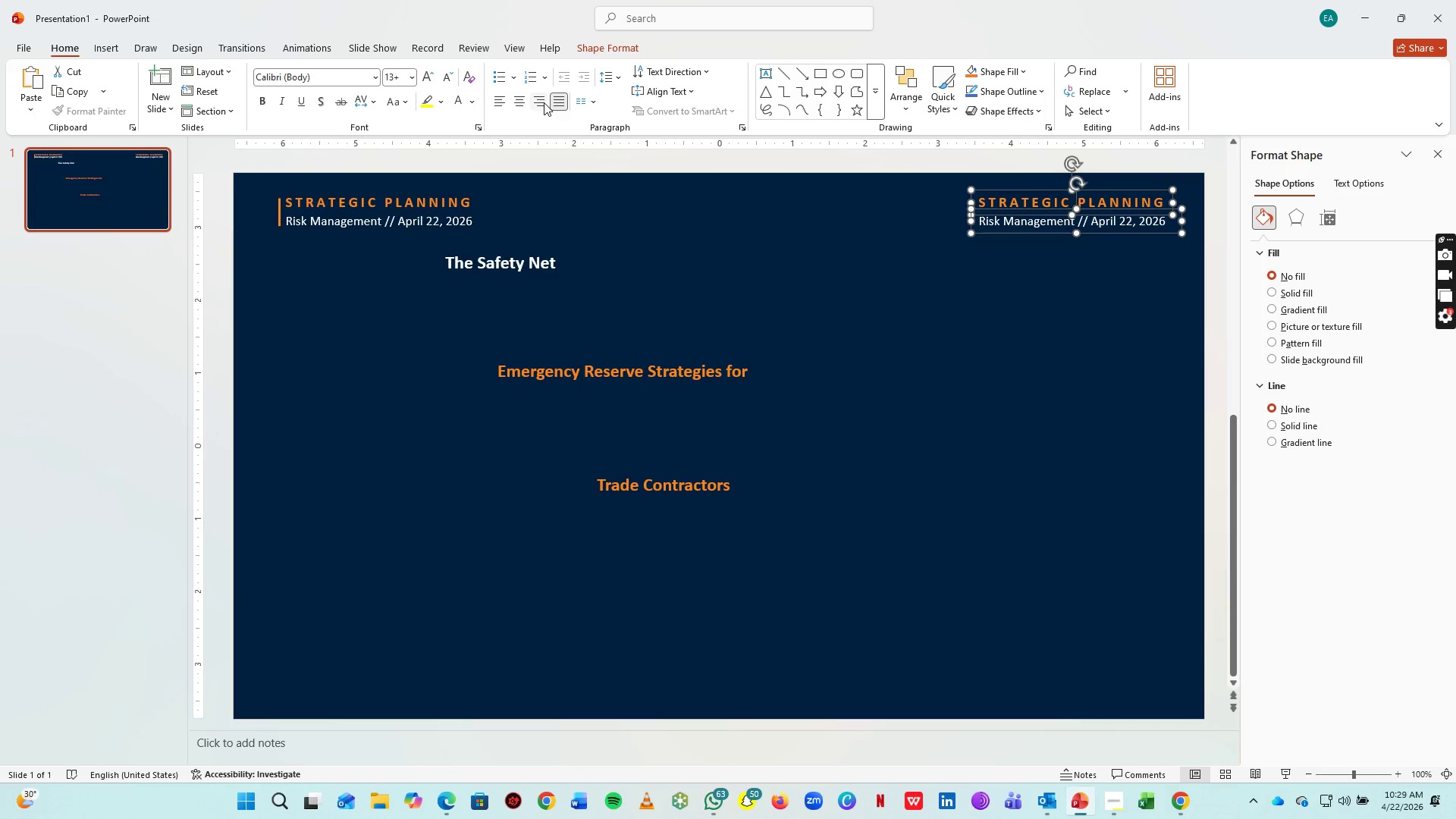 
left_click([543, 102])
 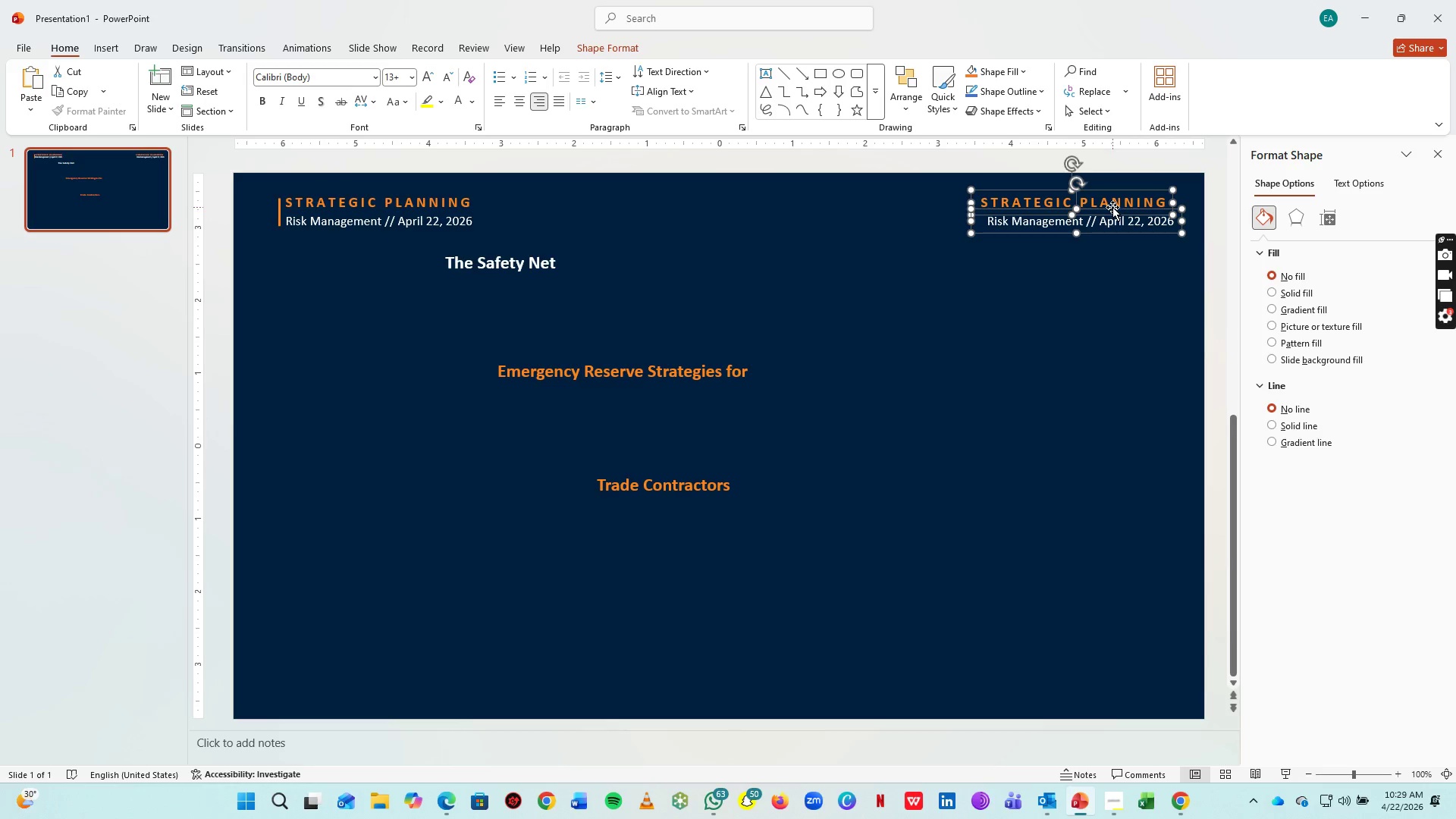 
double_click([1112, 201])
 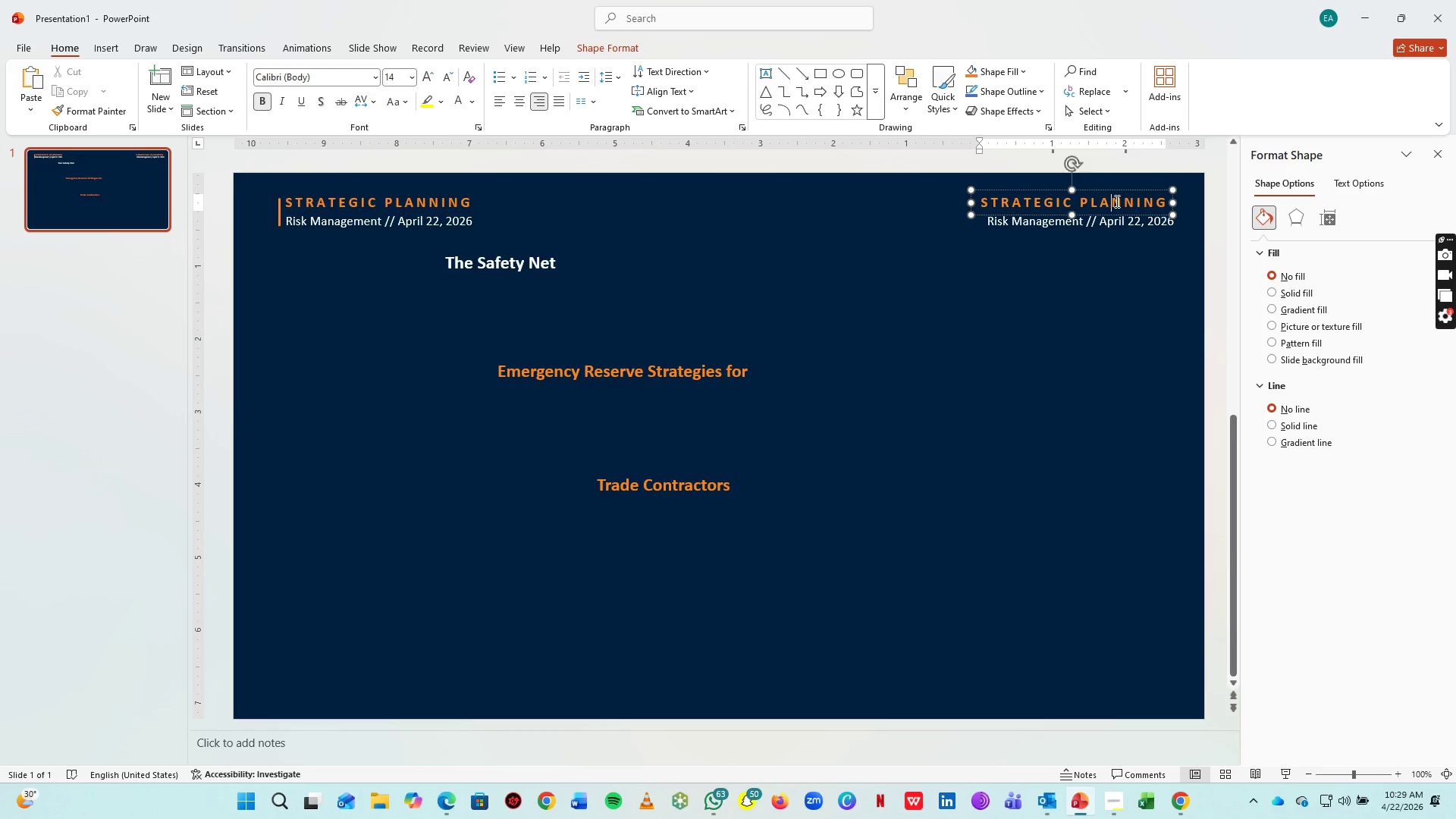 
key(Control+A)
 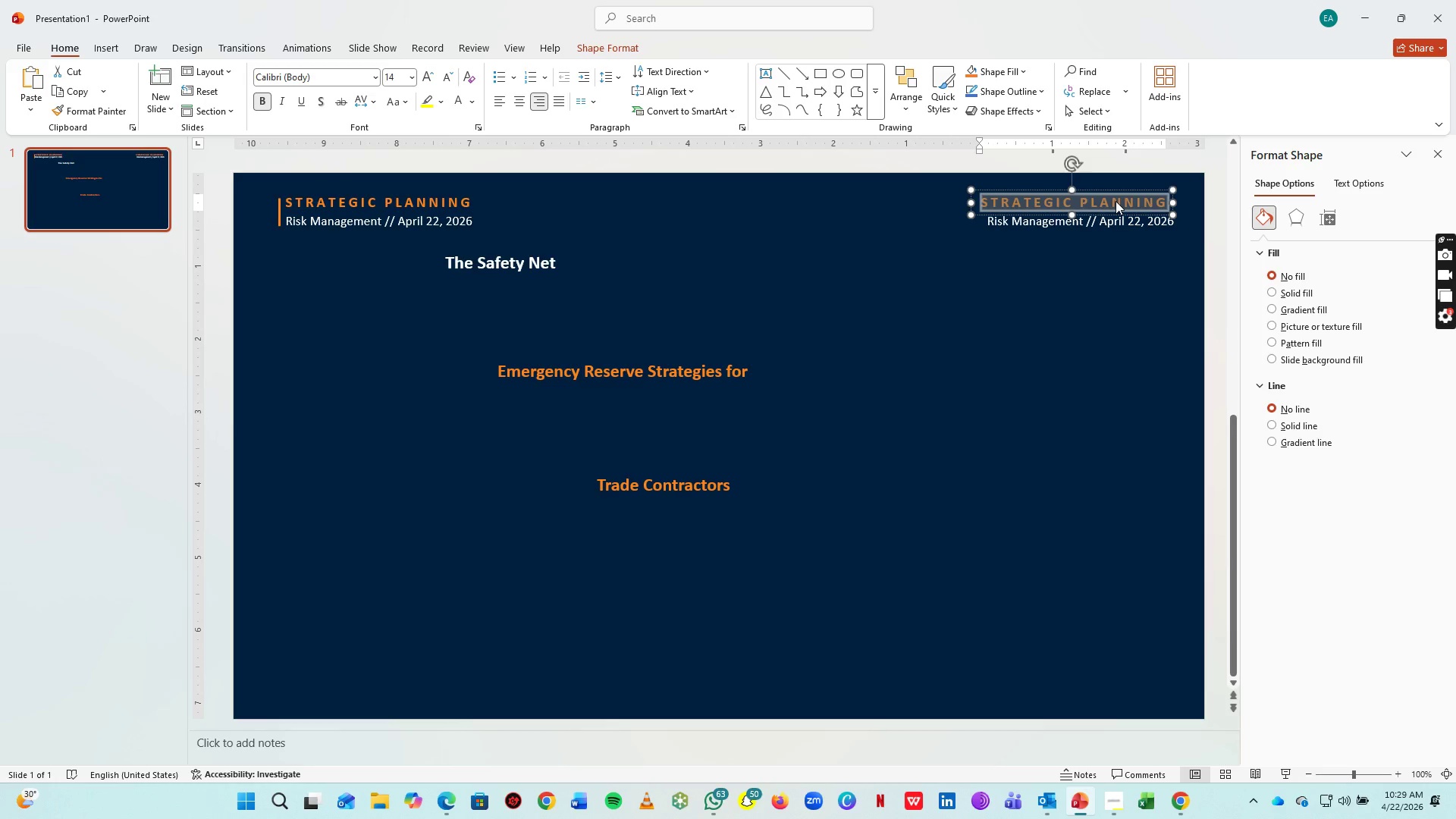 
type(DOCUMENR REF.)
 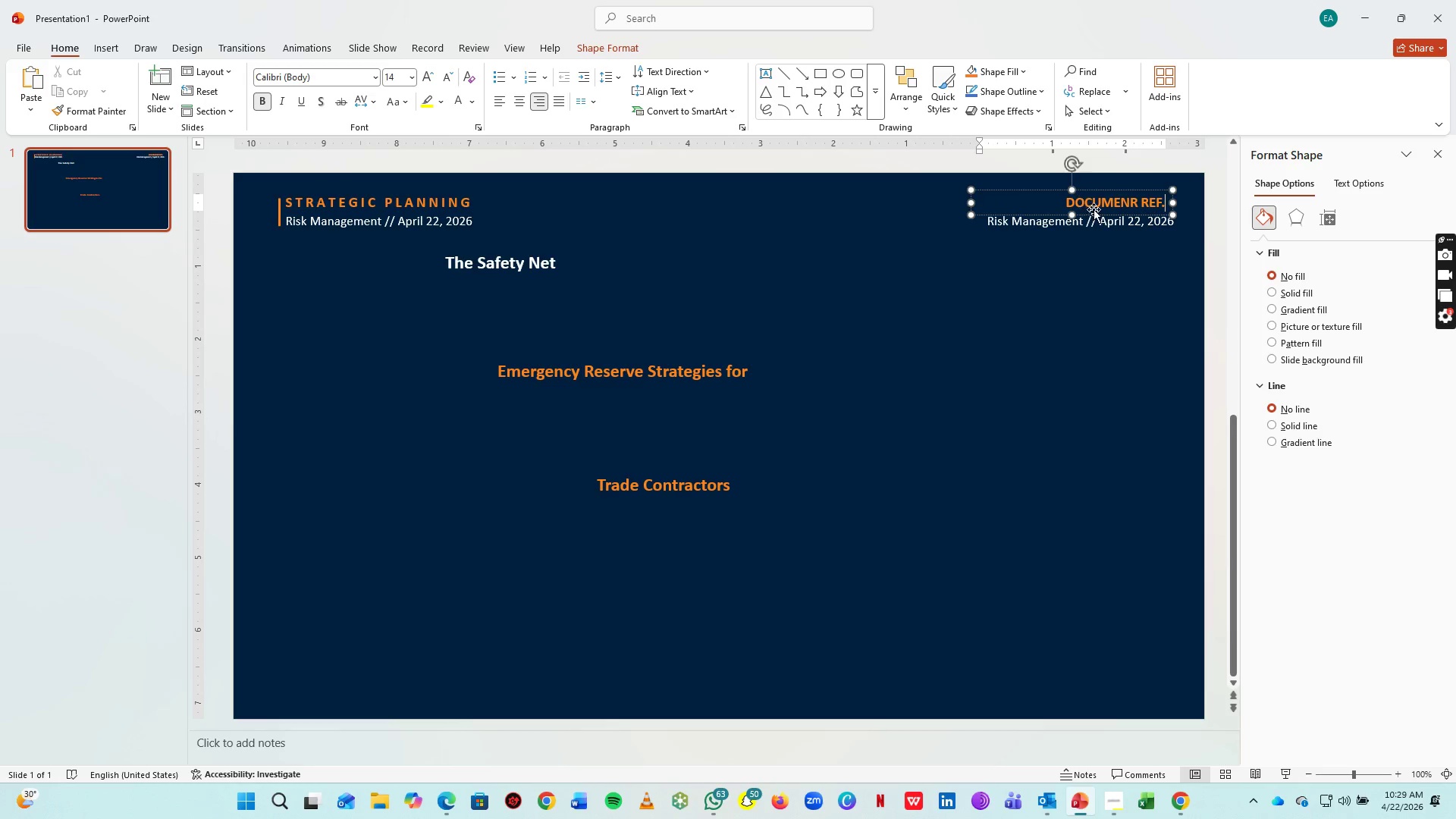 
left_click([1122, 221])
 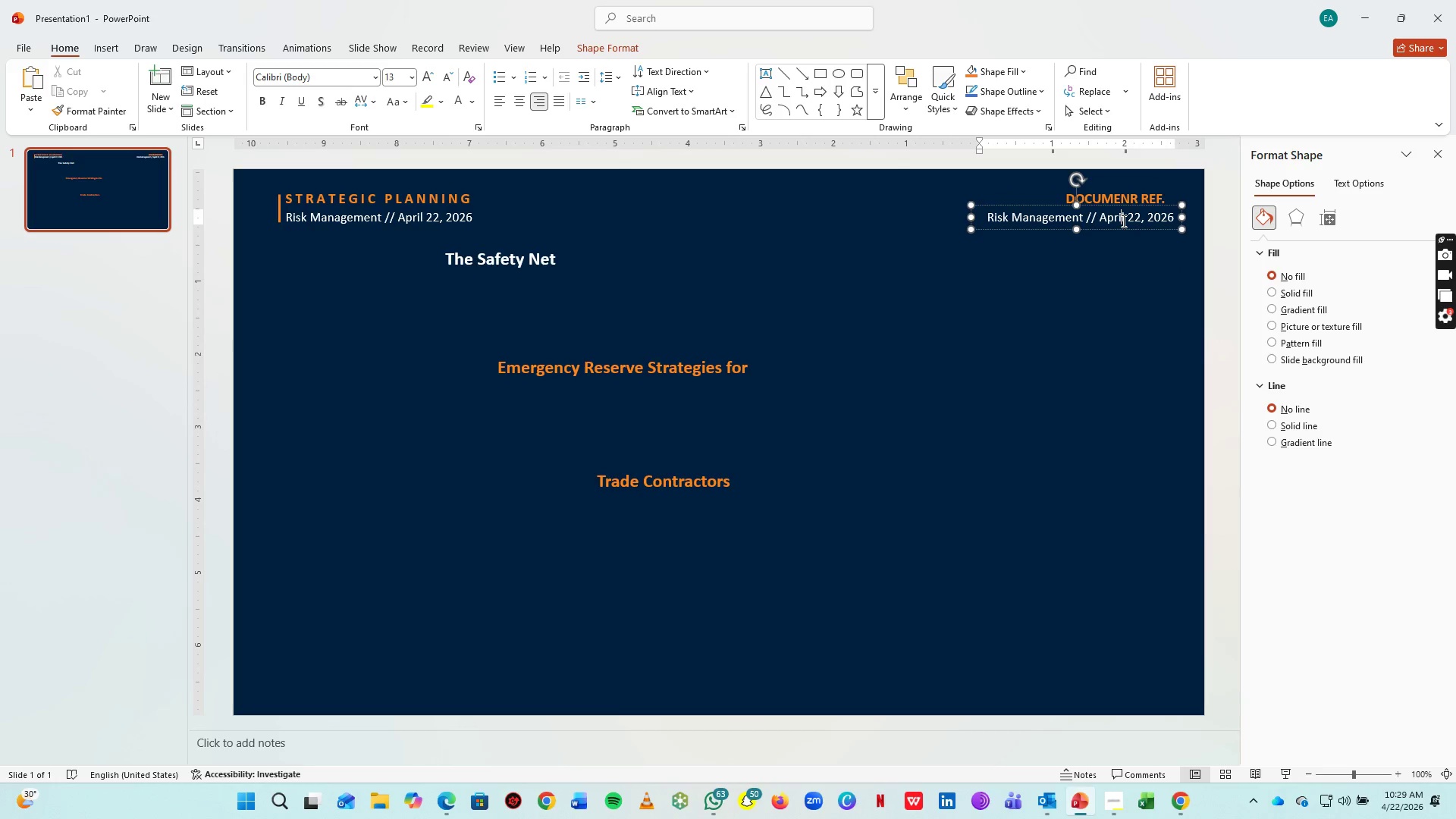 
key(Control+A)
 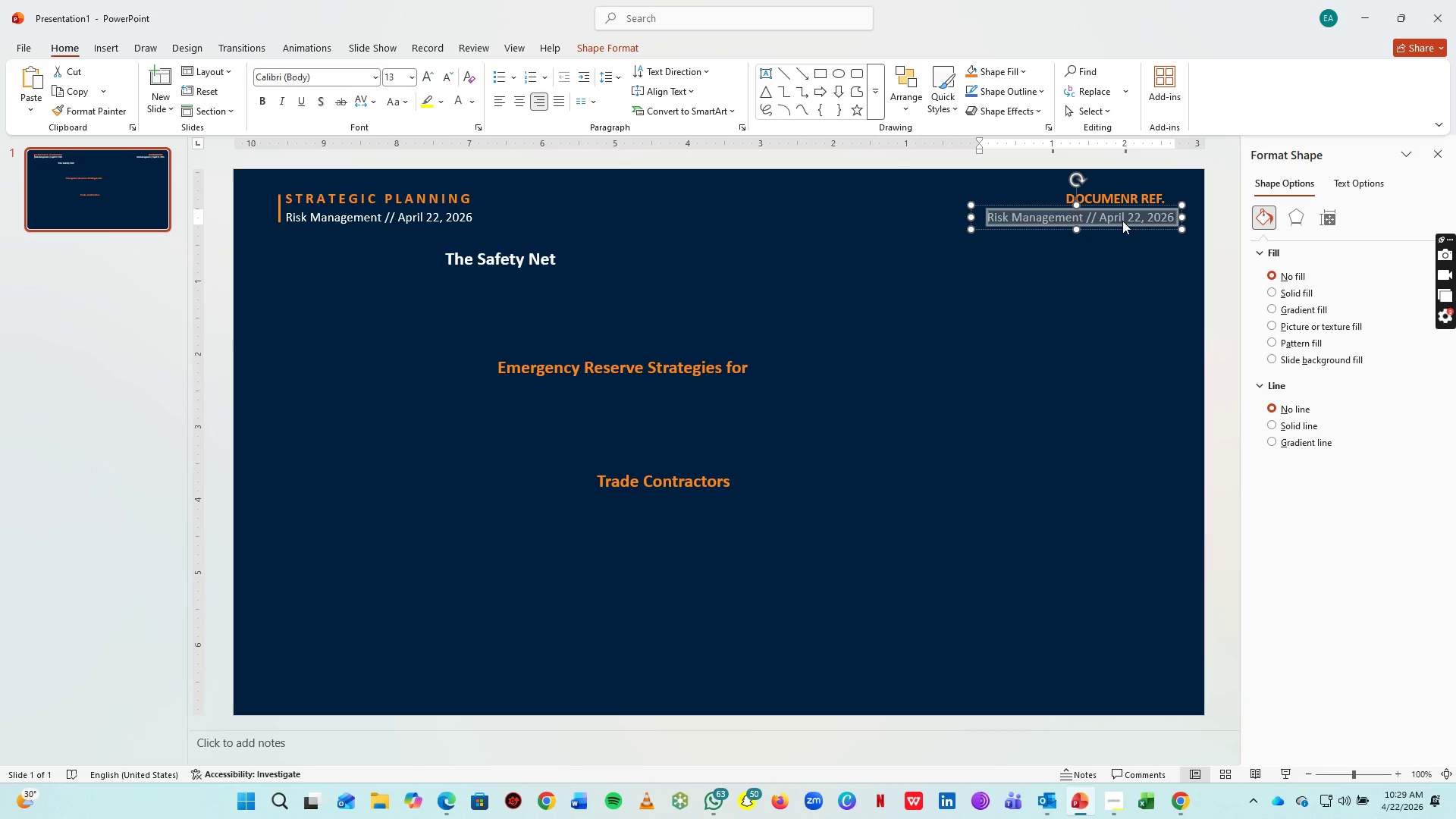 
type(RES-STRAT/2026)
 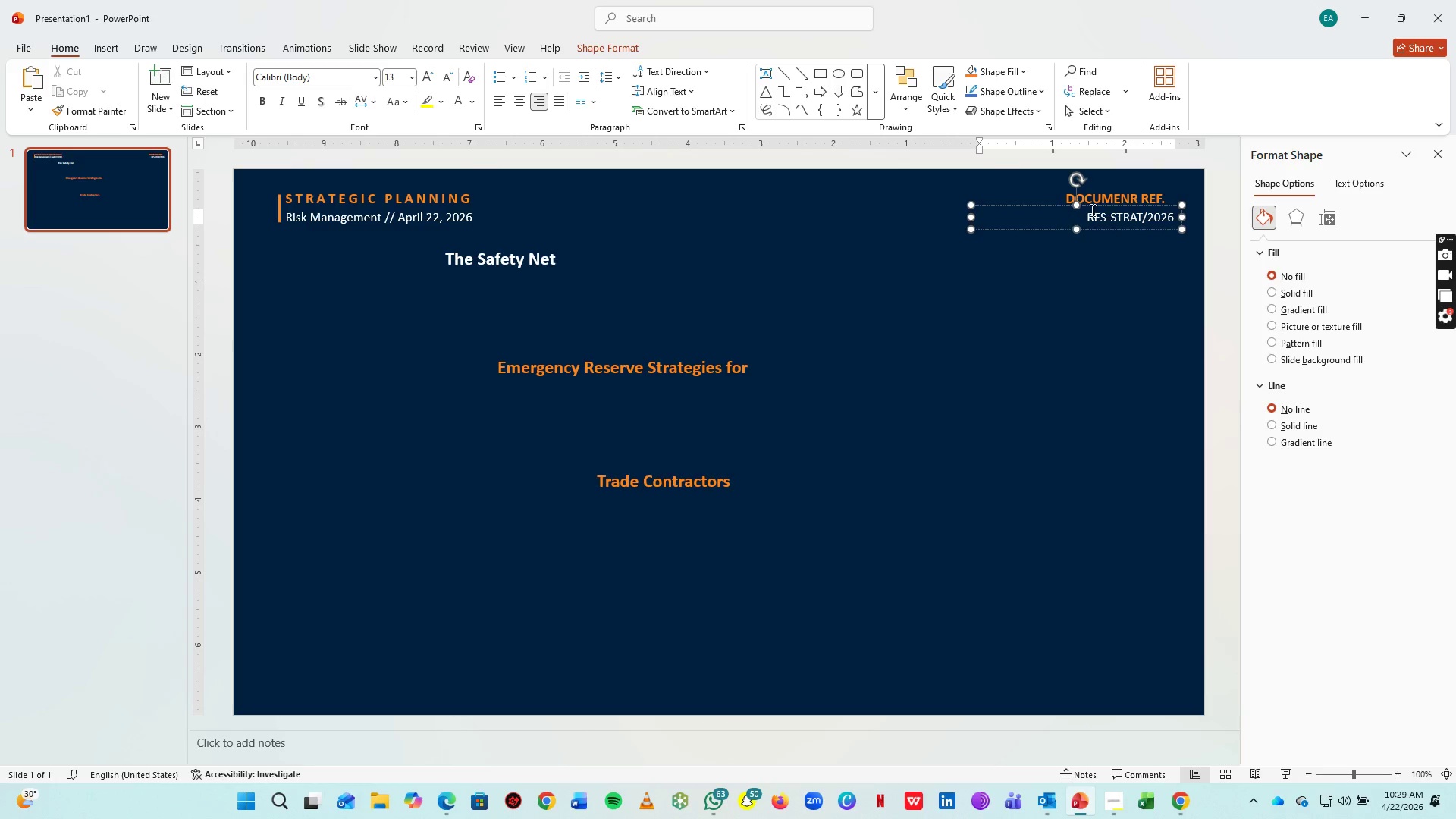 
key(Control+A)
 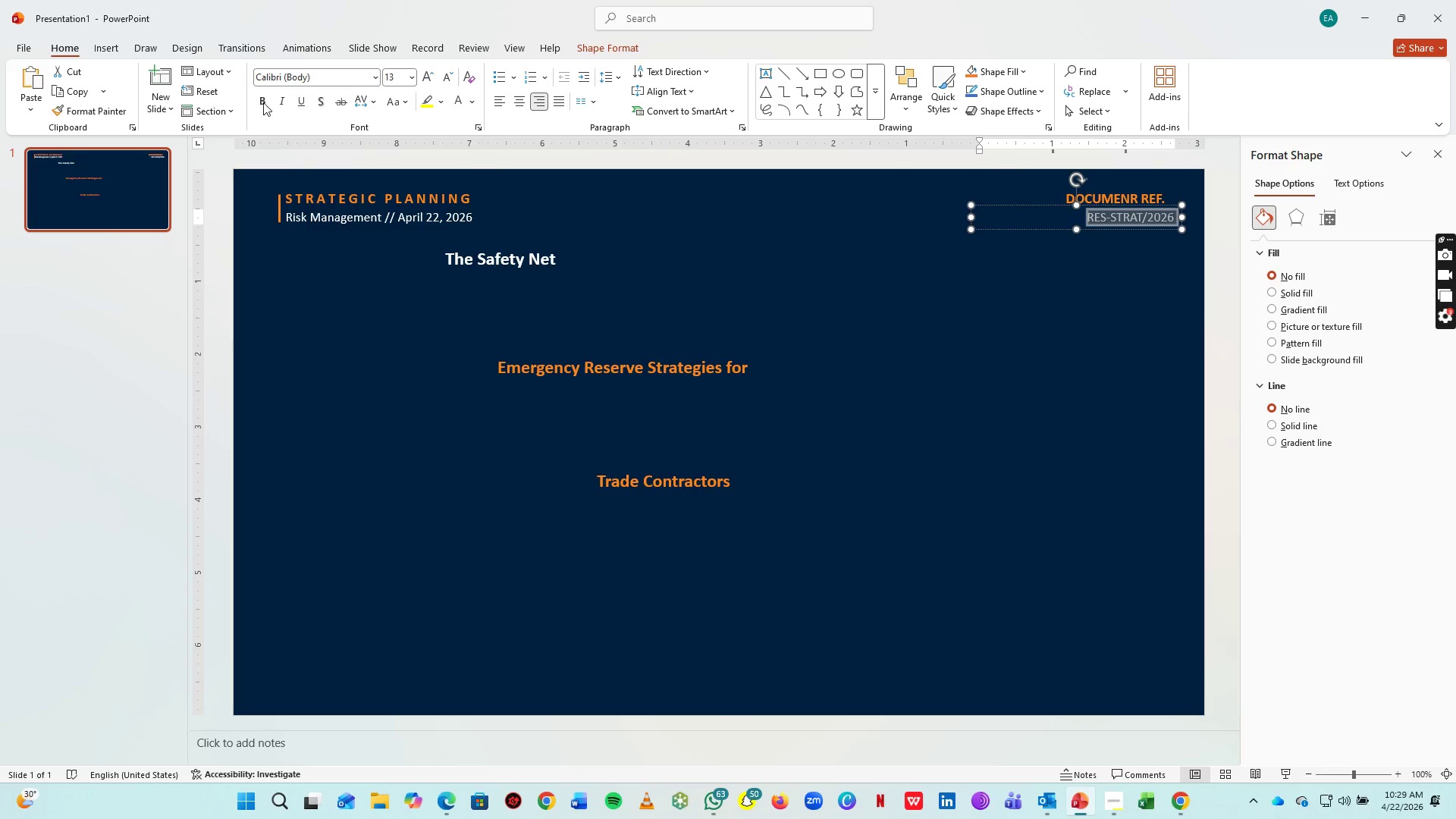 
left_click([252, 101])
 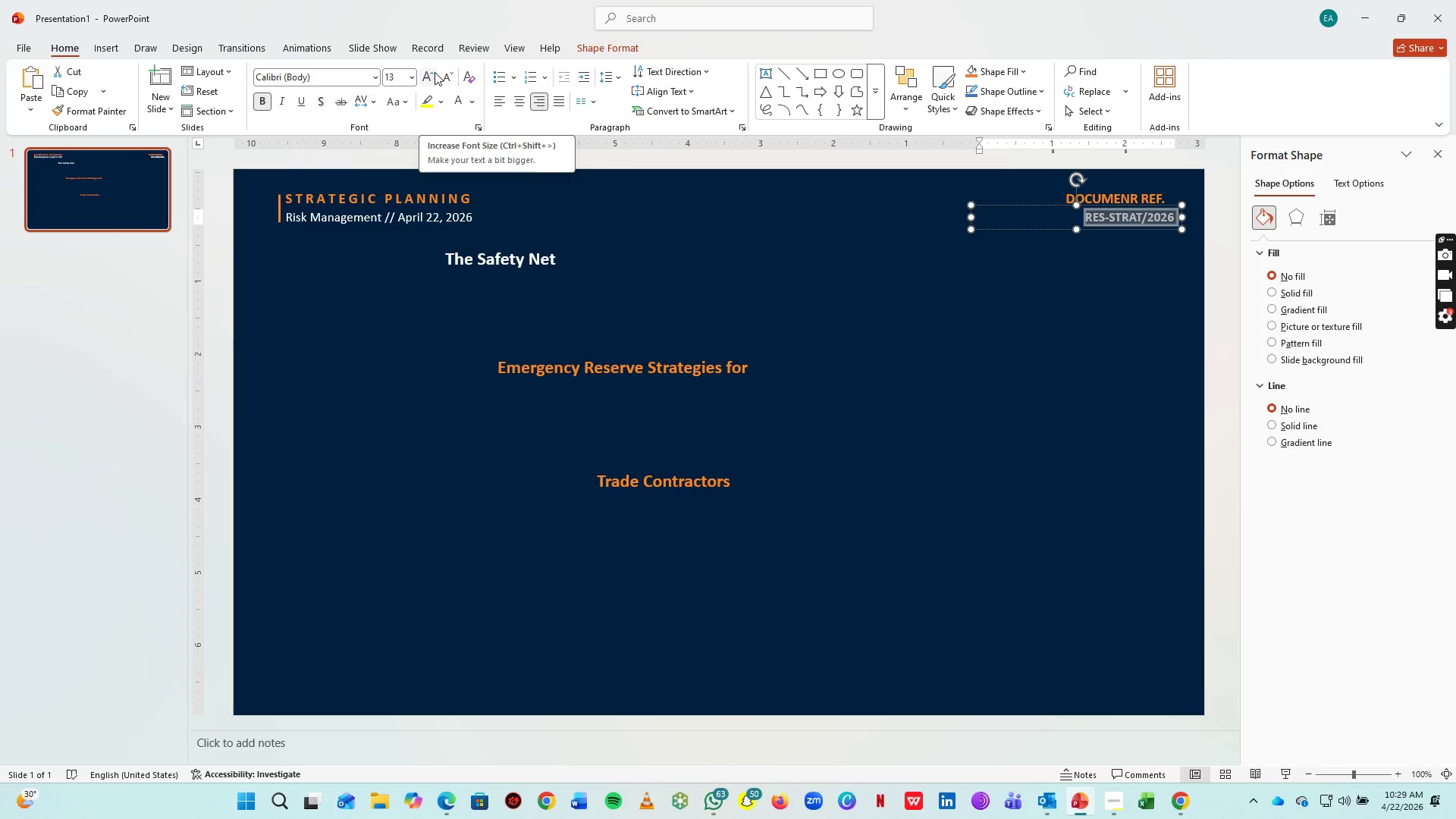 
left_click([435, 72])
 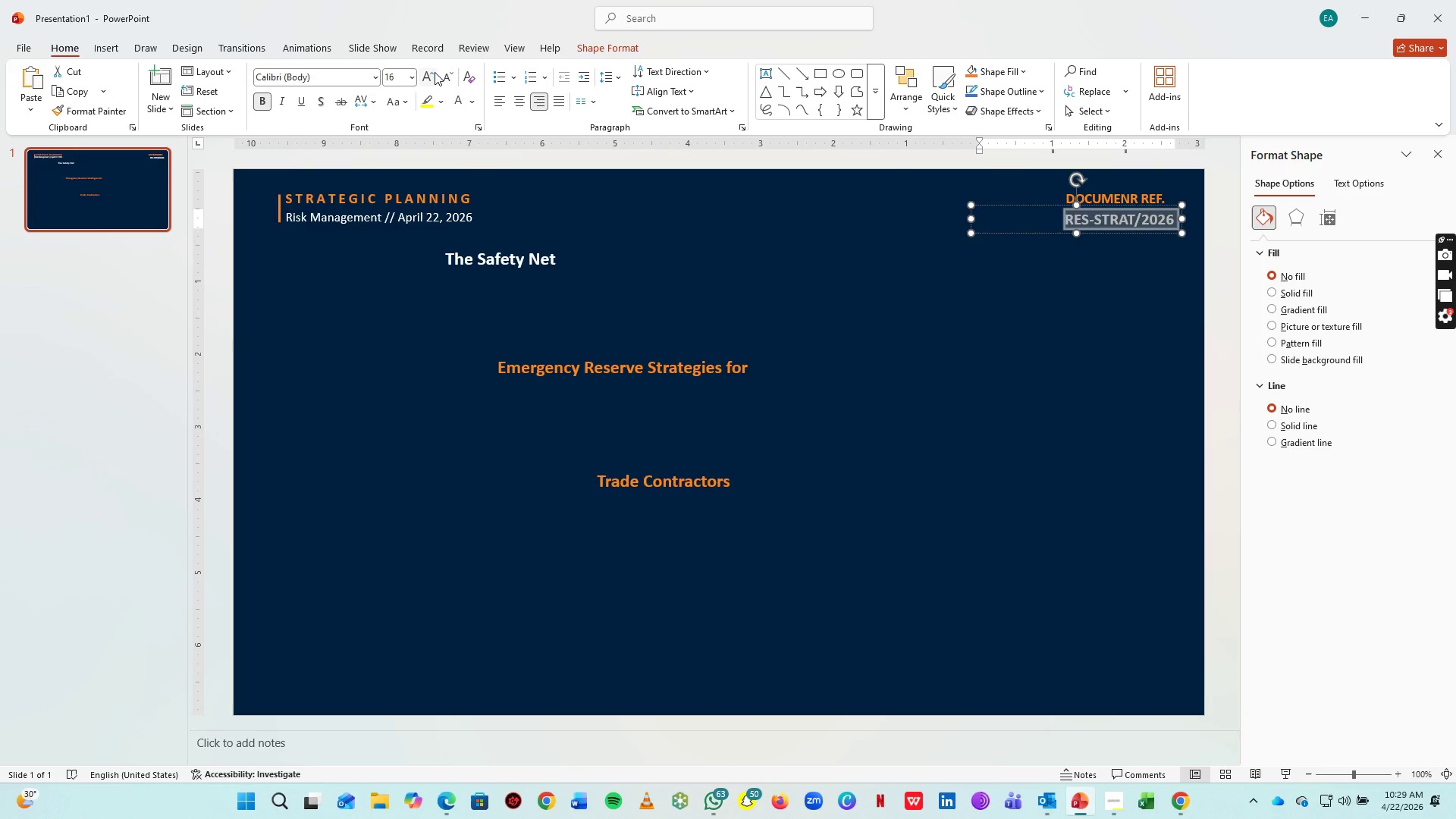 
double_click([435, 72])
 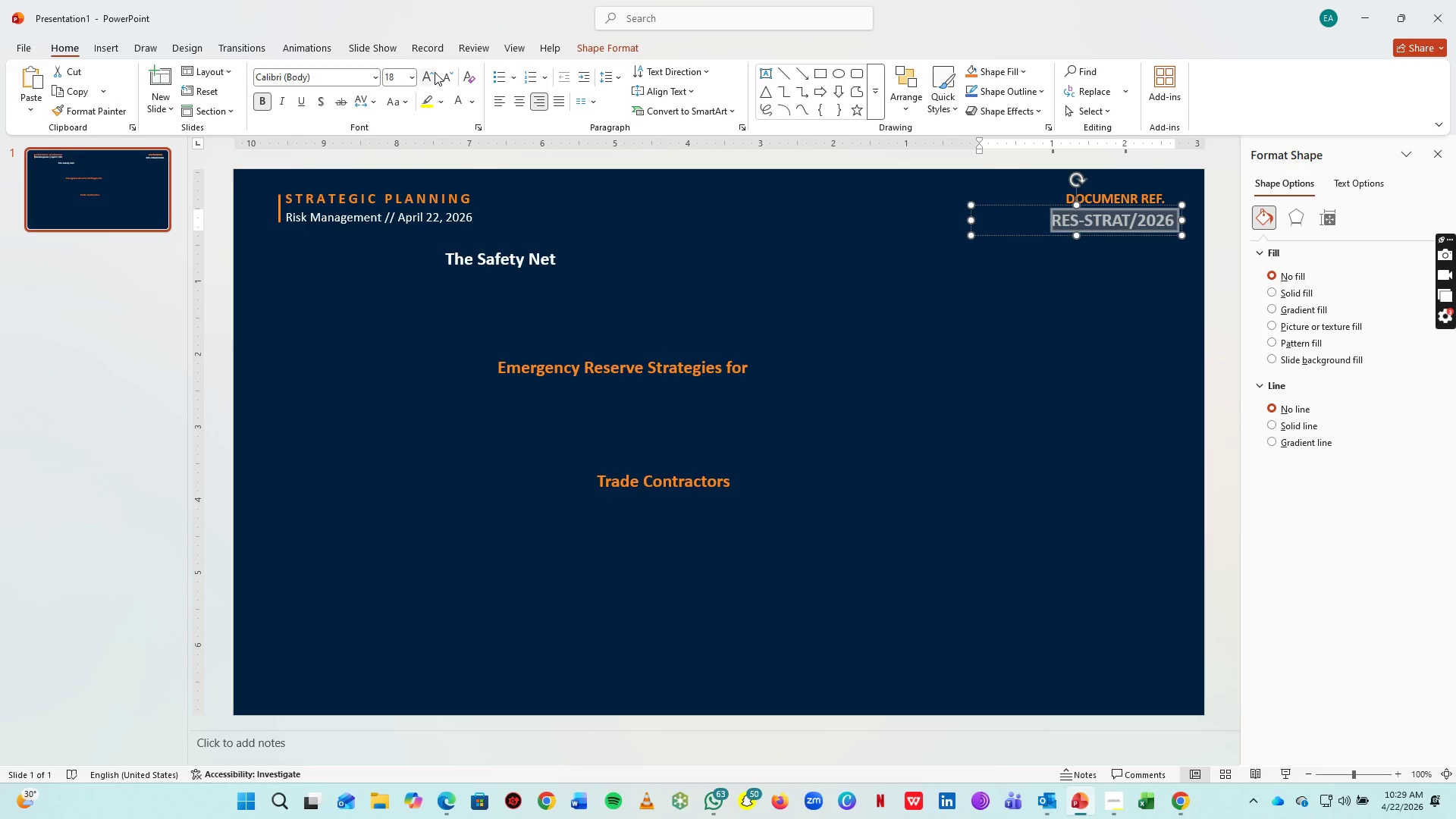 
left_click([435, 72])
 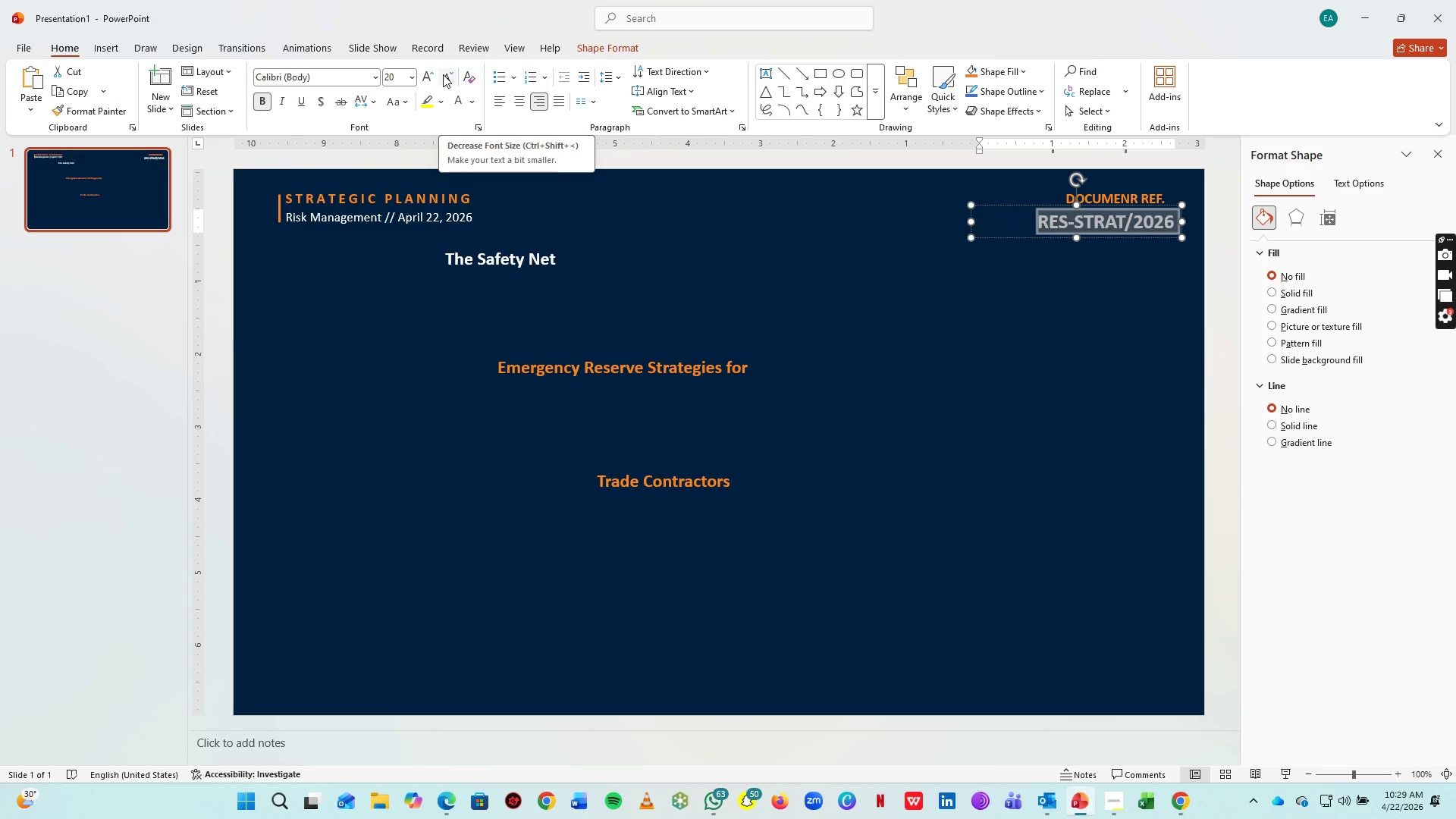 
wait(6.05)
 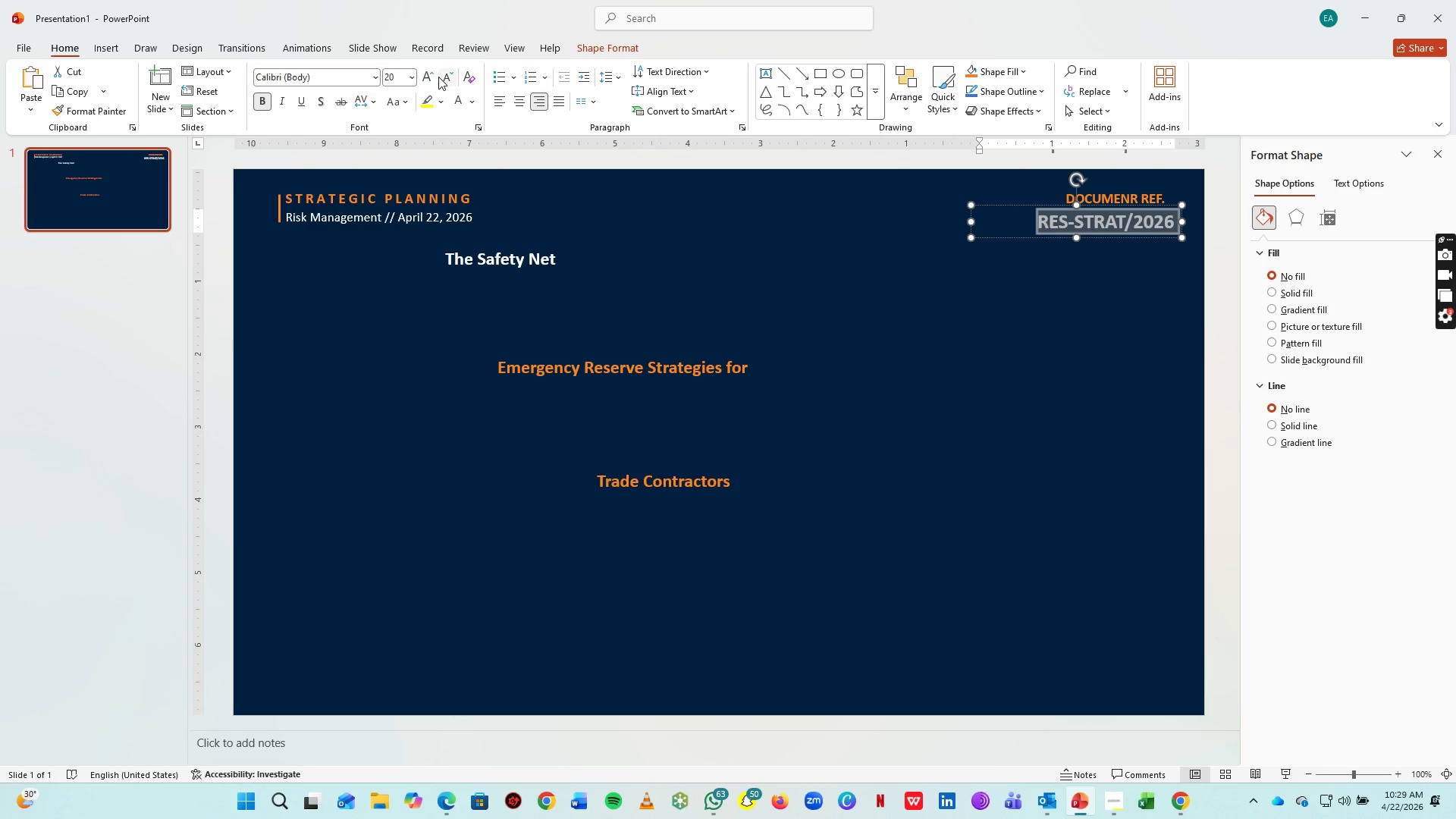 
left_click([473, 102])
 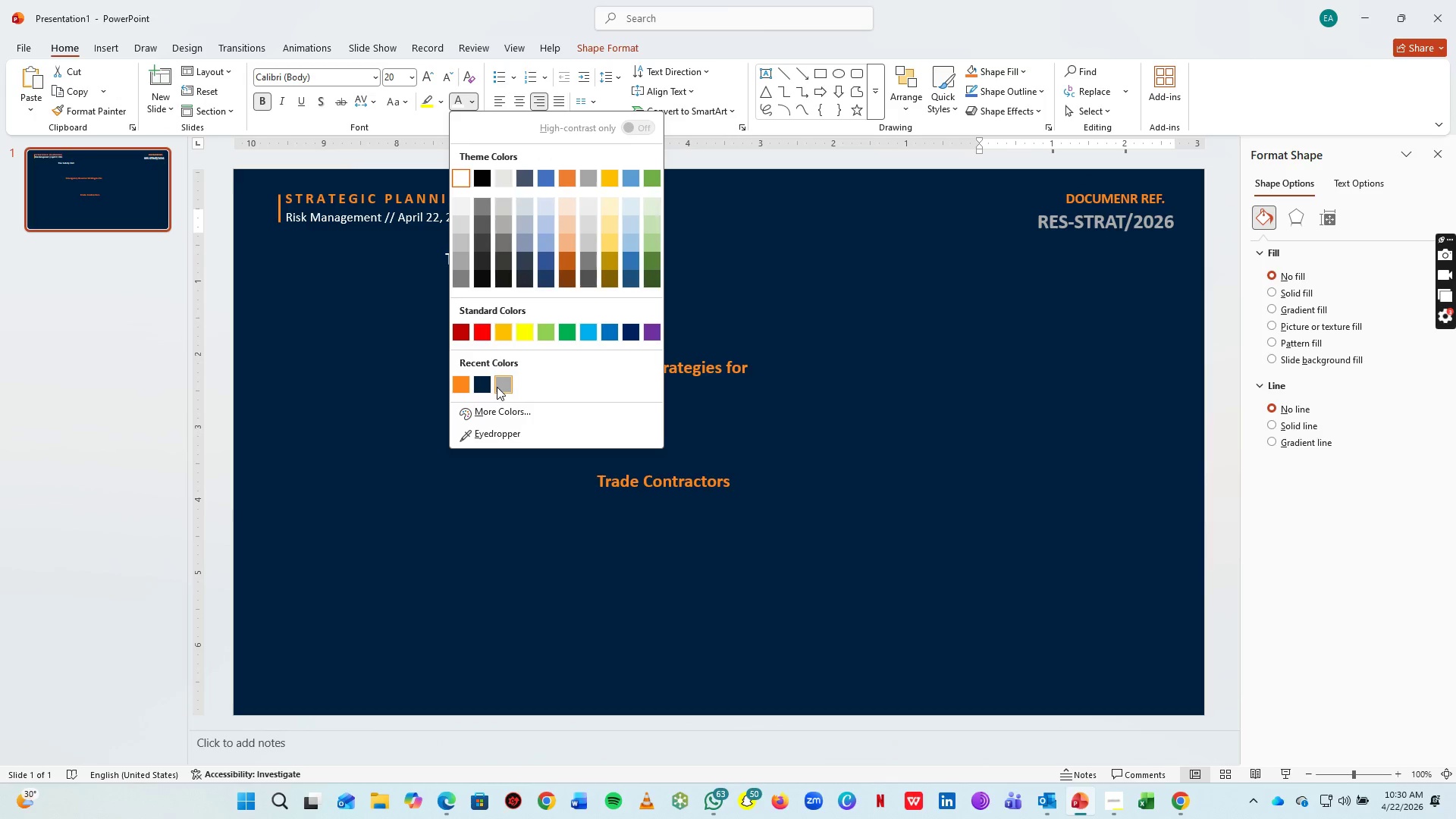 
left_click([497, 387])
 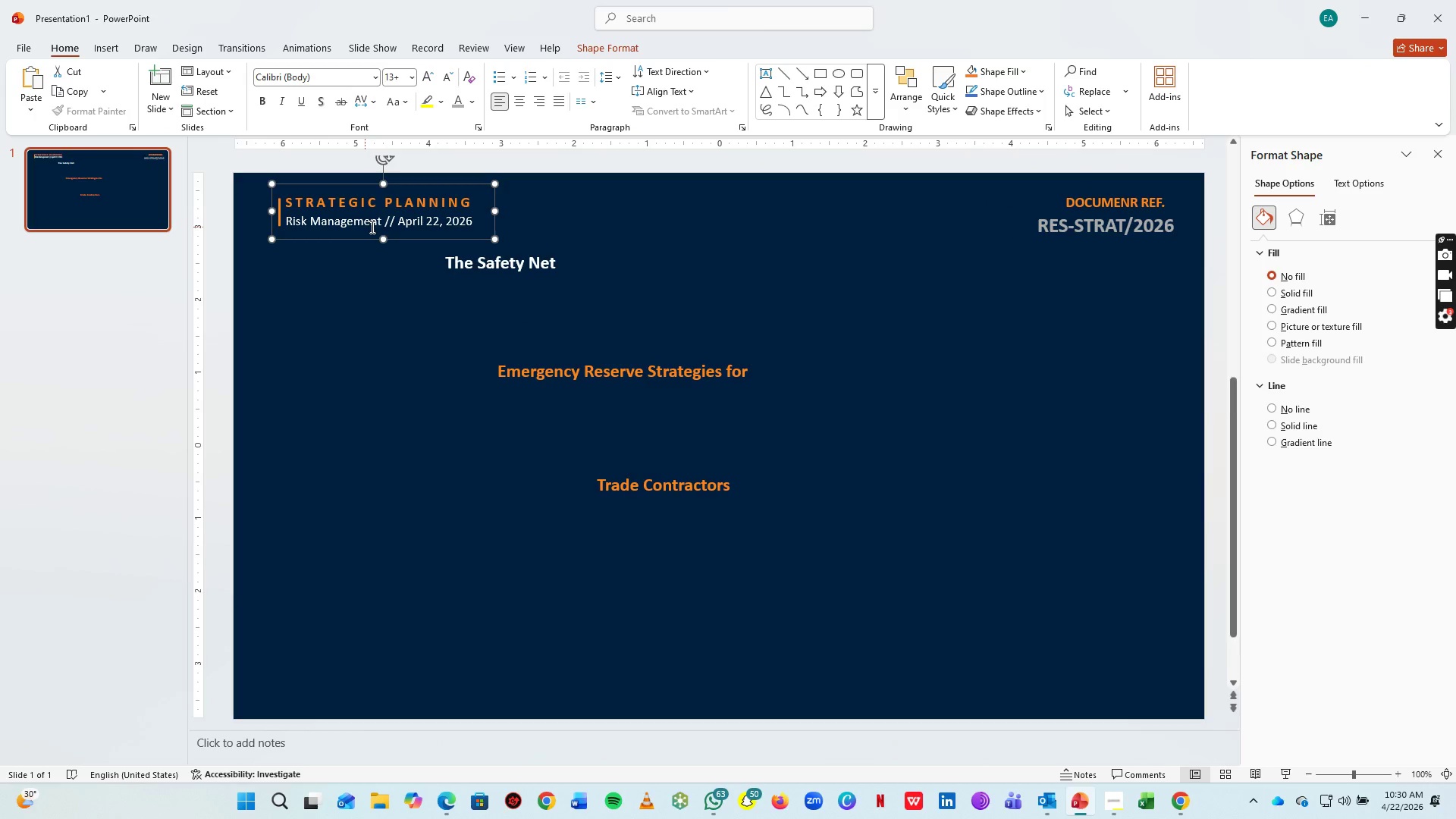 
double_click([381, 224])
 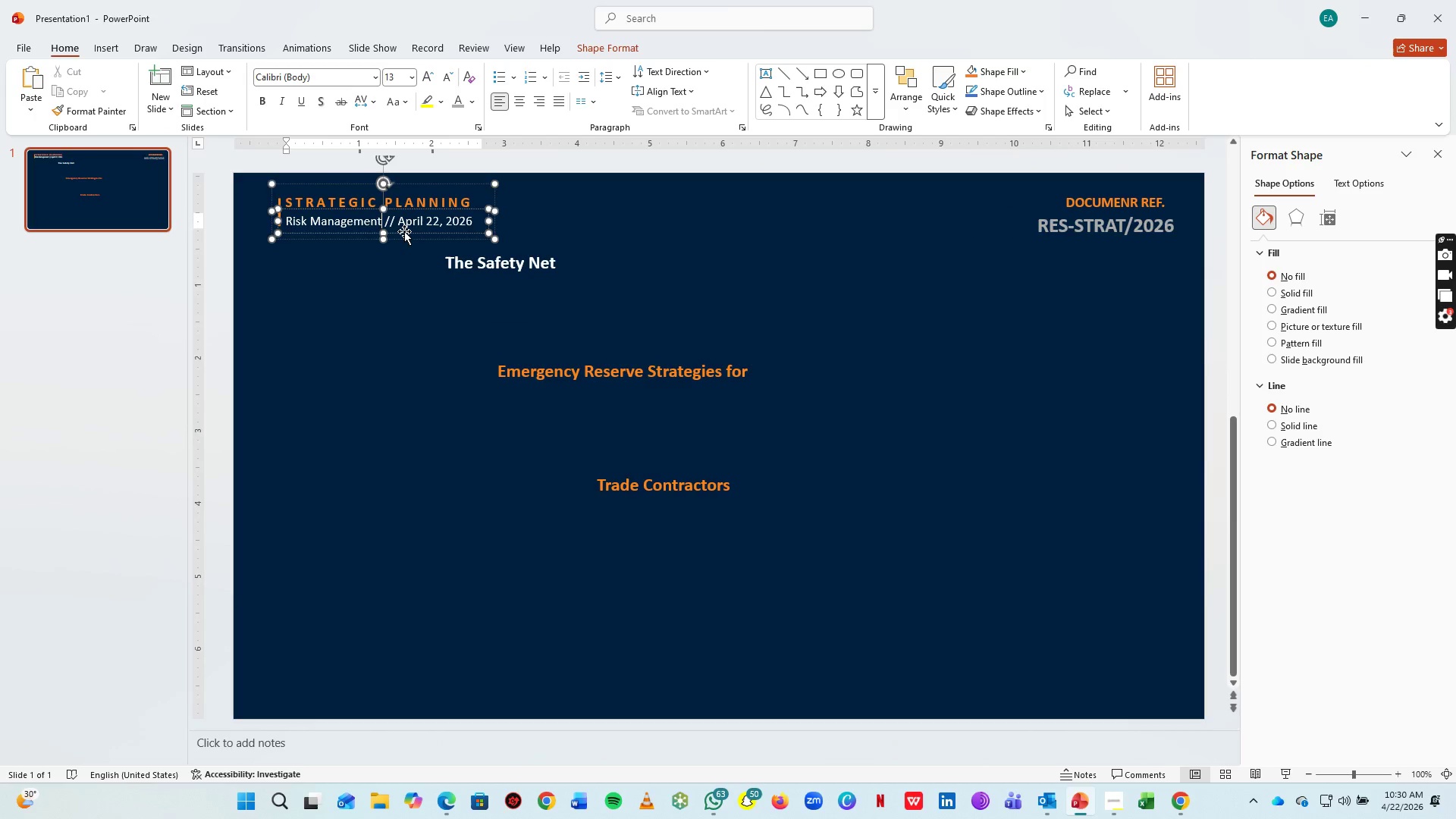 
left_click([404, 231])
 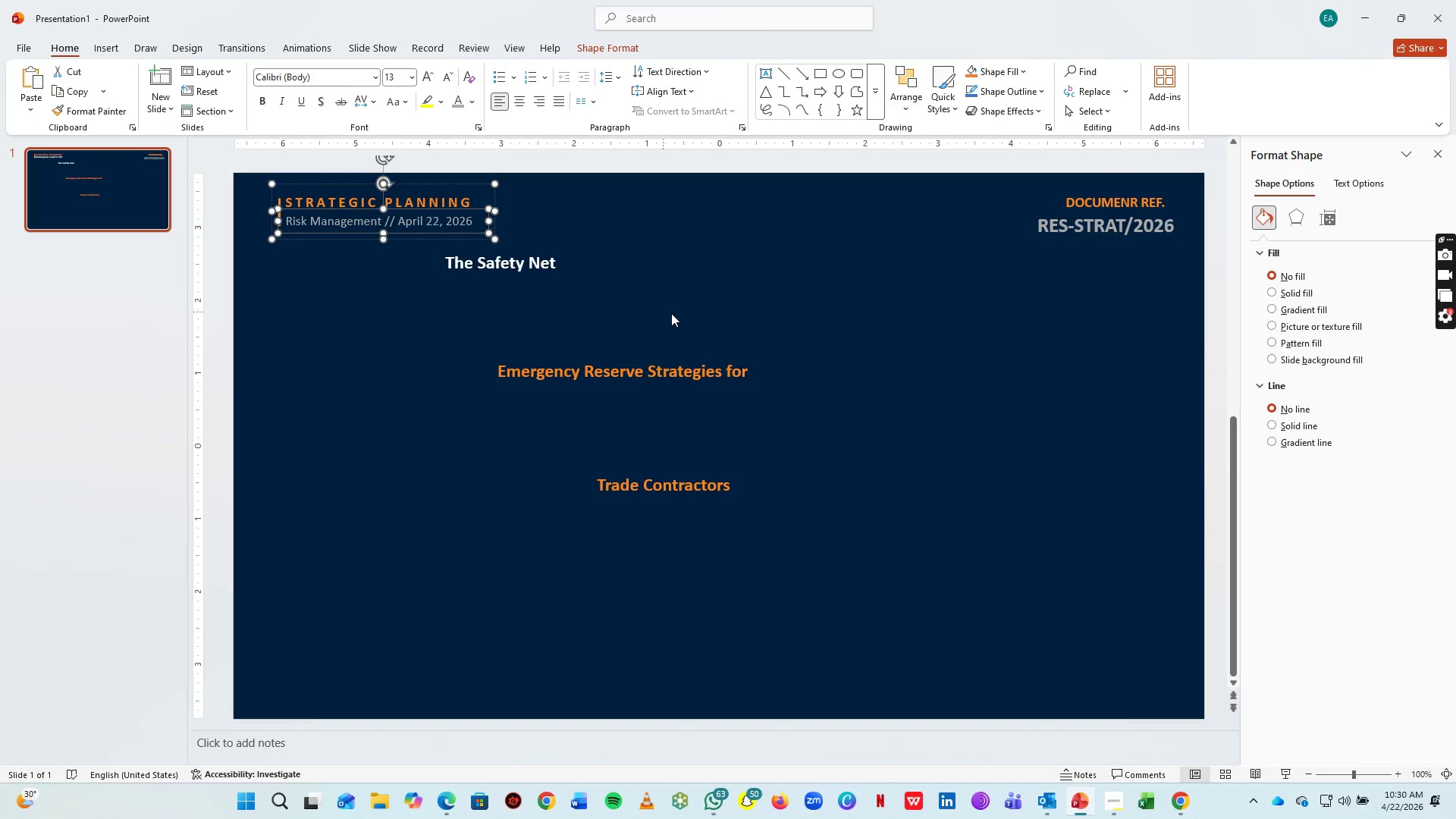 
double_click([682, 312])
 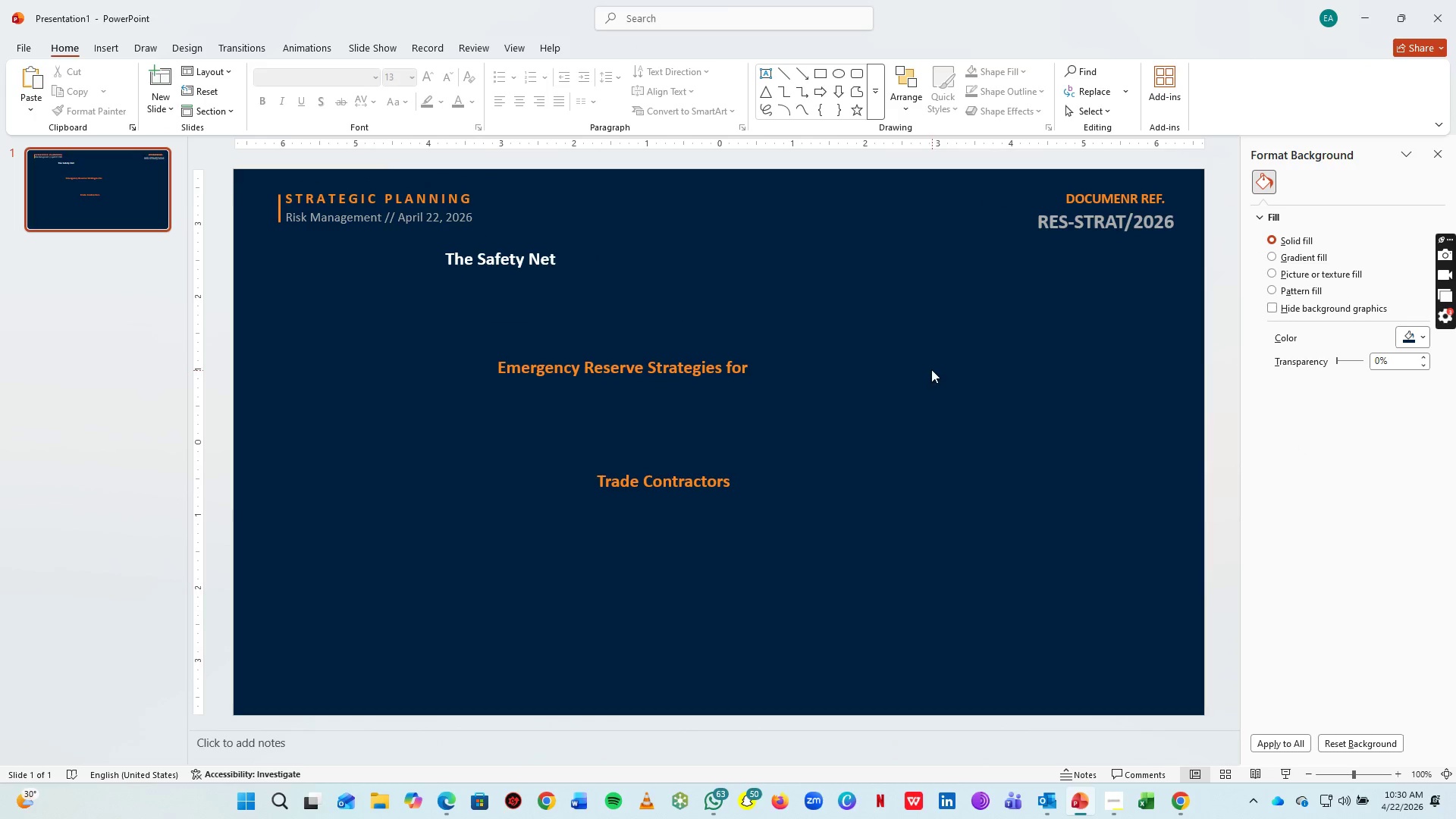 
key(Control+S)
 